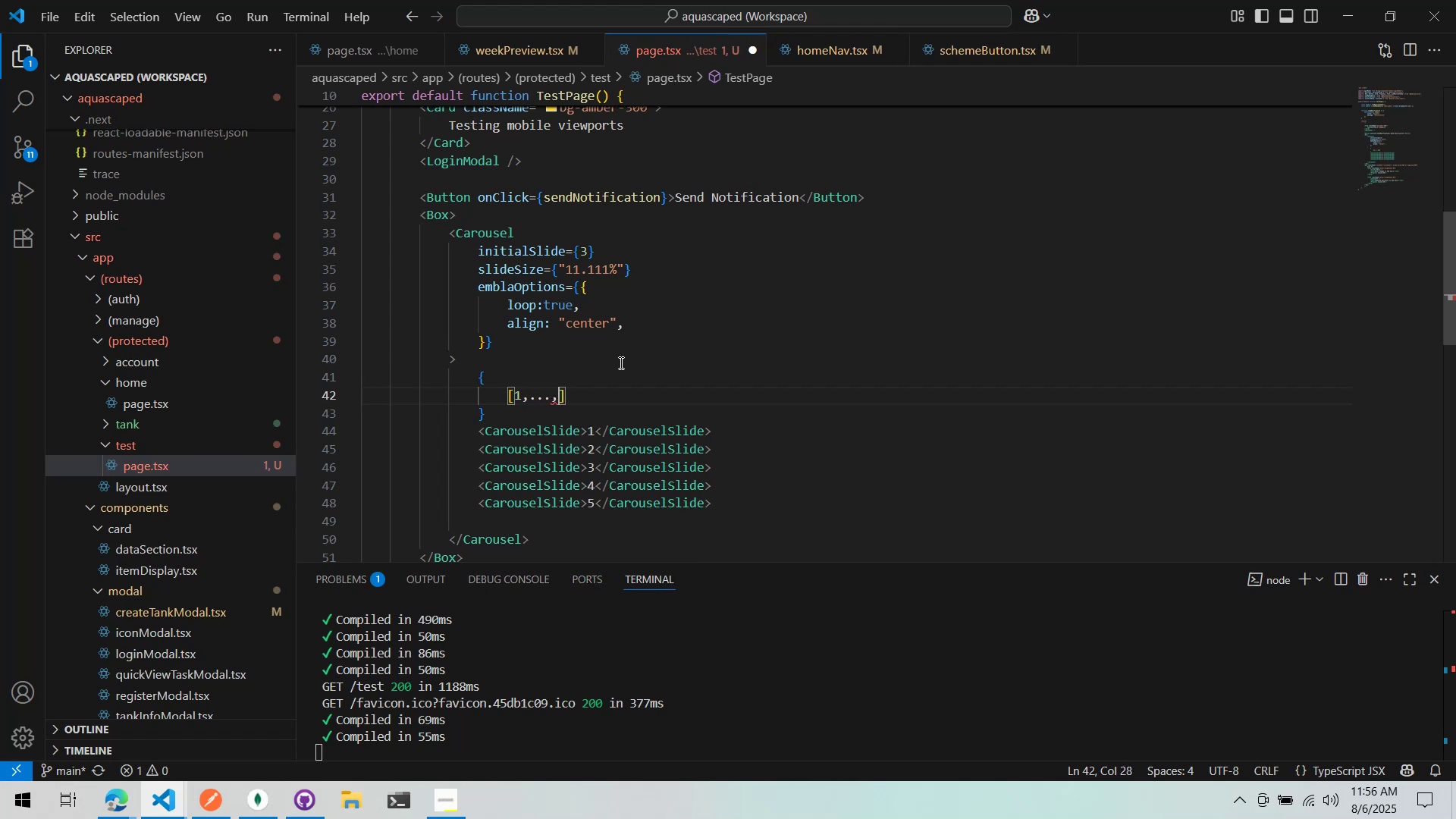 
key(Alt+AltLeft)
 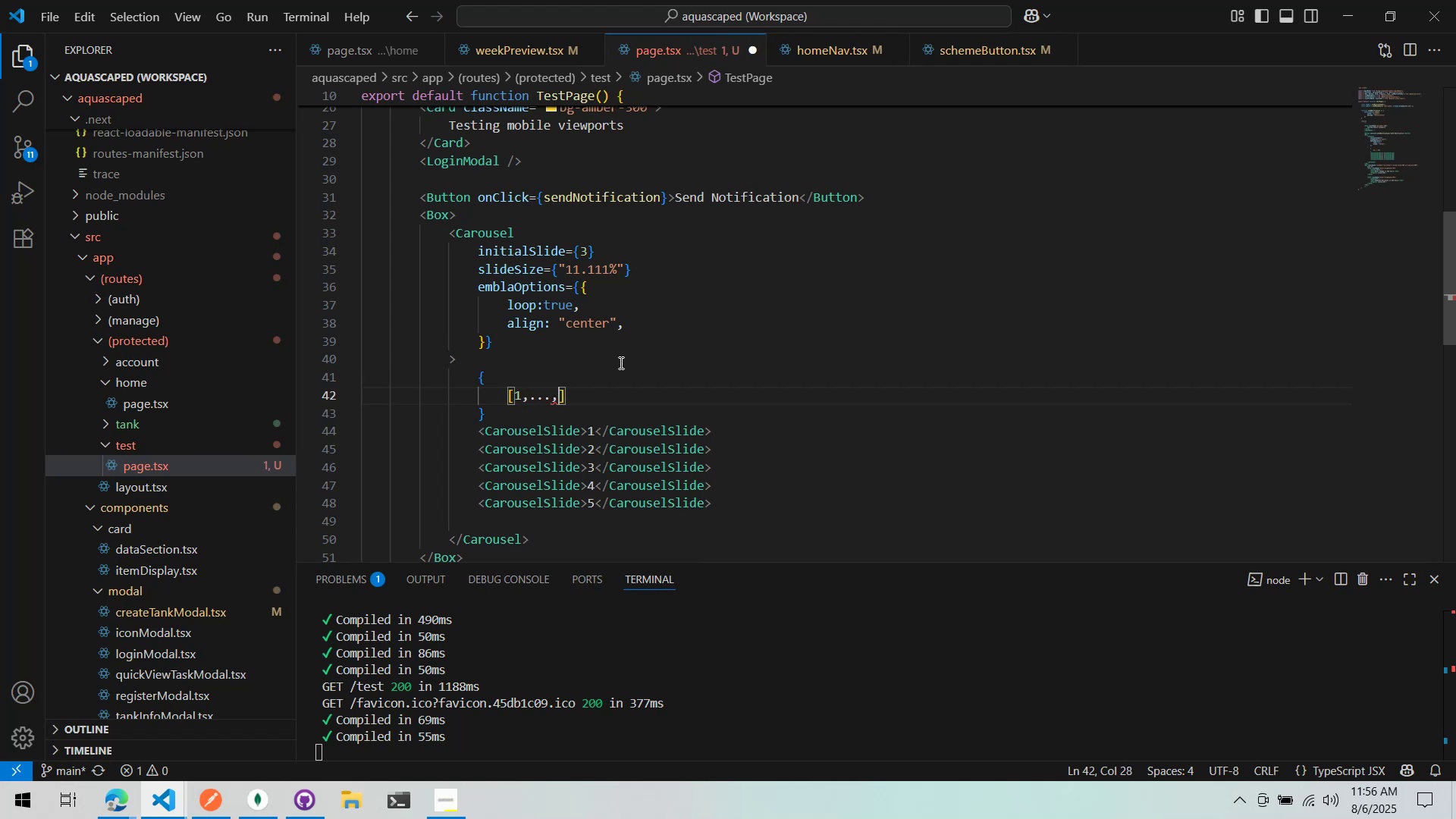 
key(Alt+Tab)
 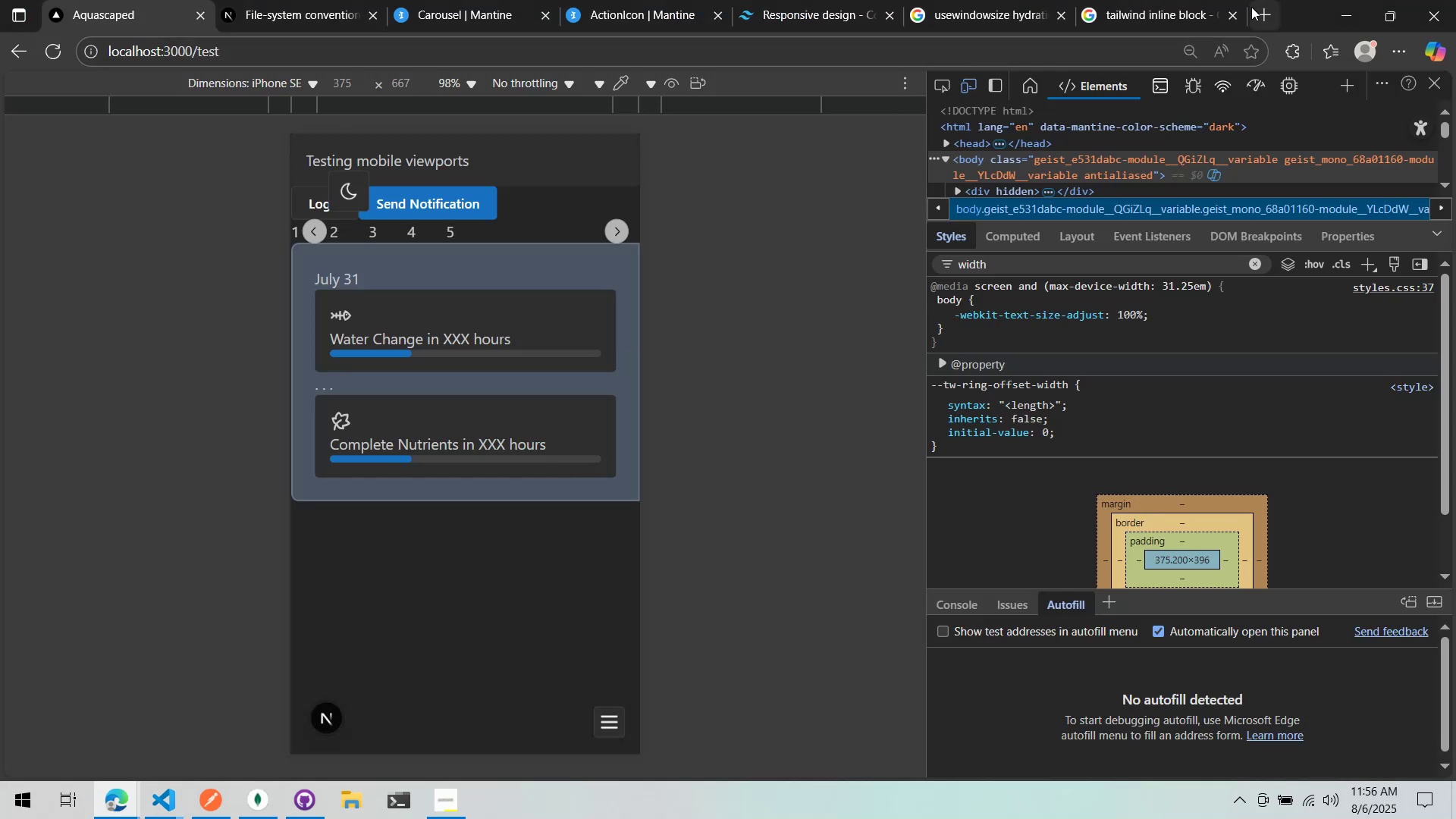 
left_click([1262, 12])
 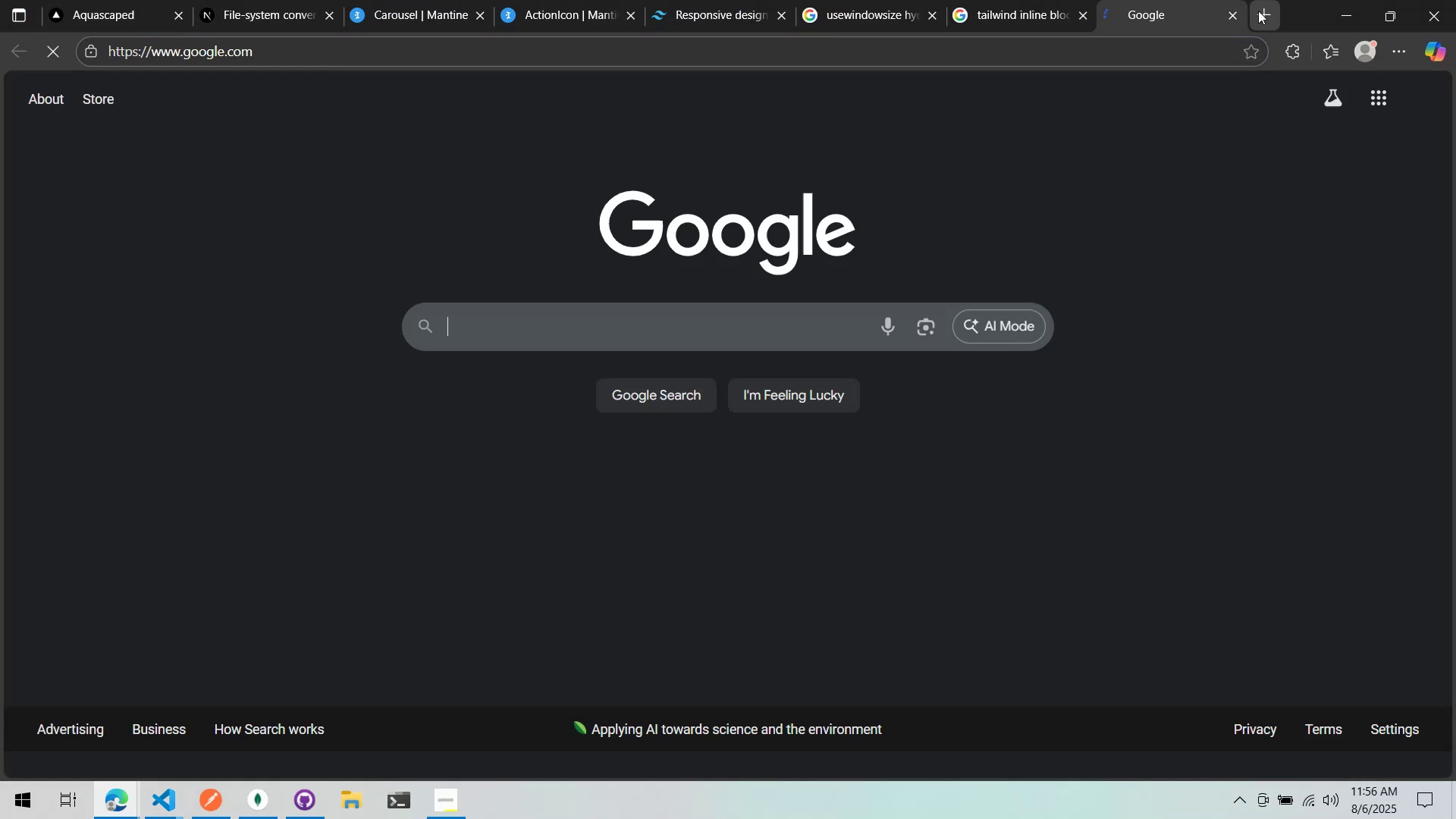 
type(js sr)
key(Backspace)
type(pread range array)
 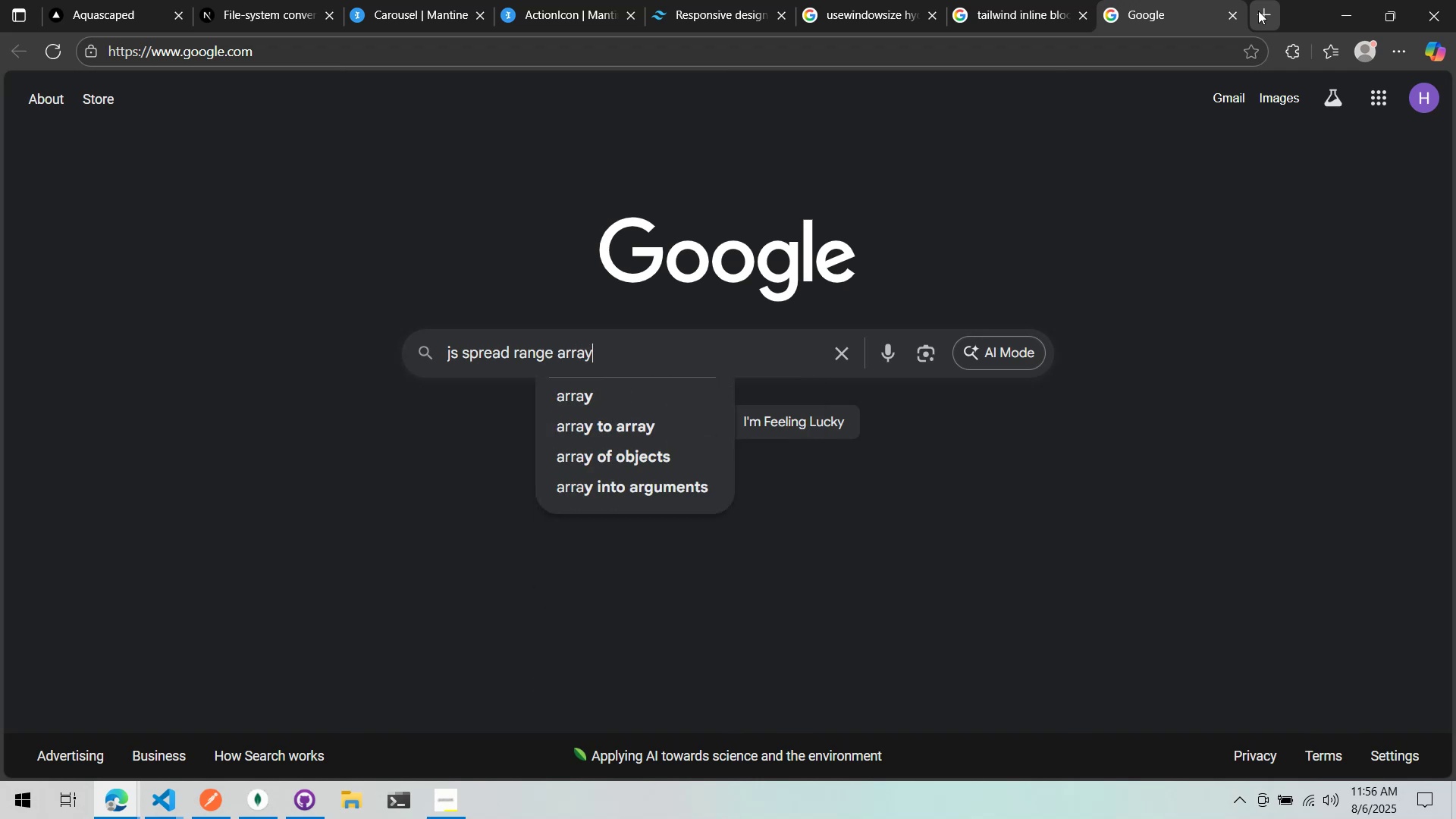 
key(Enter)
 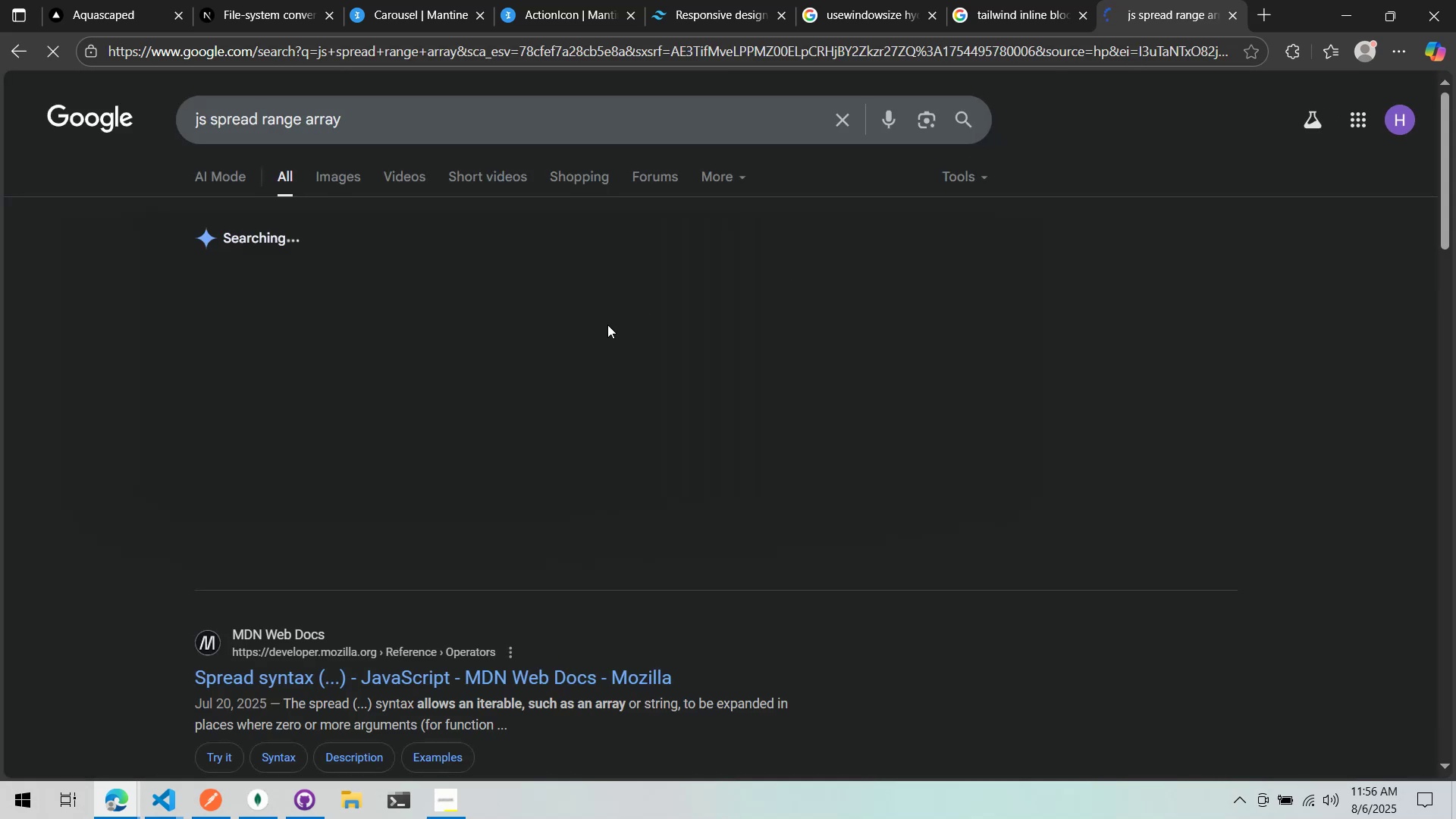 
scroll: coordinate [531, 419], scroll_direction: down, amount: 1.0
 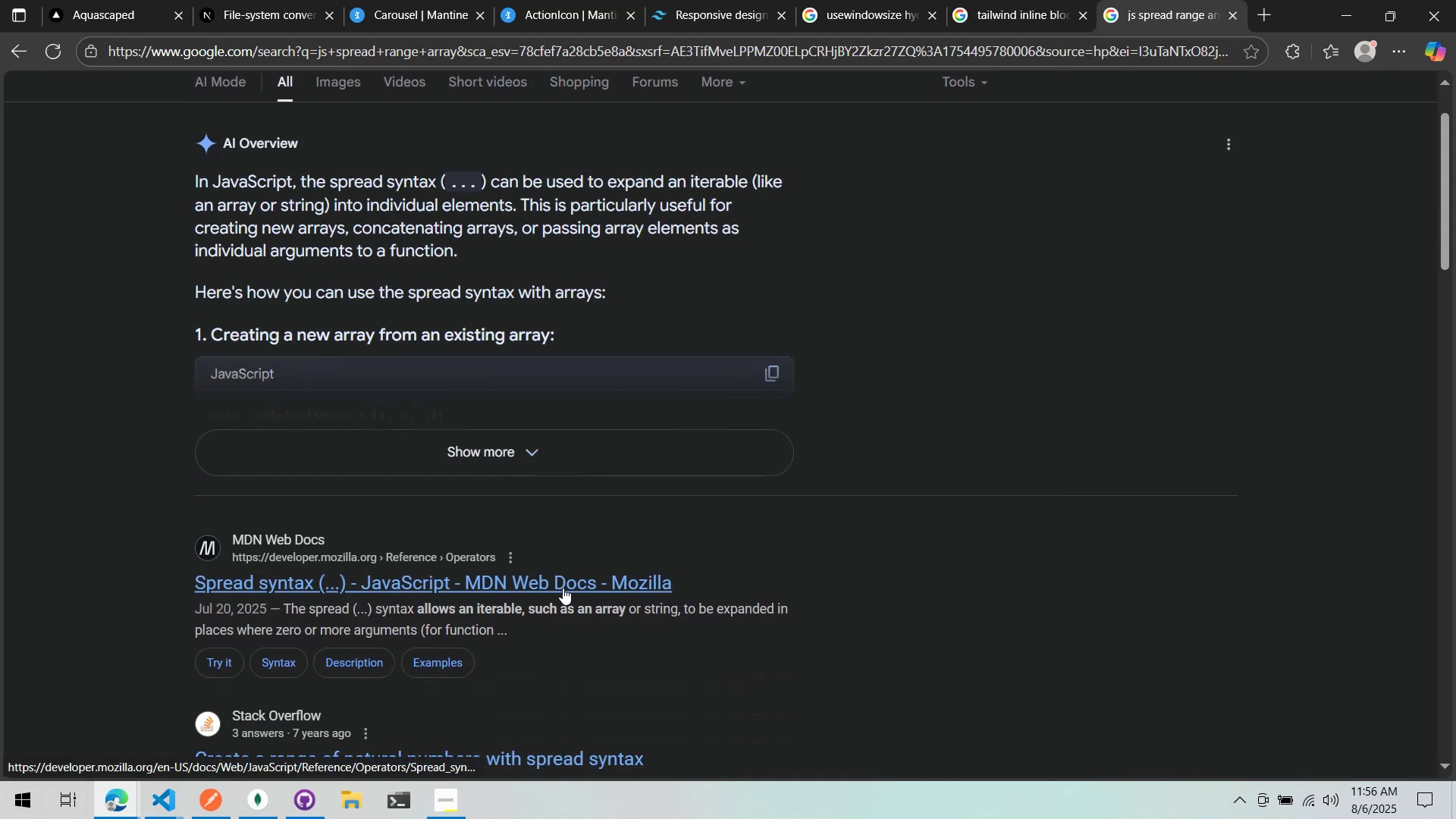 
left_click([541, 418])
 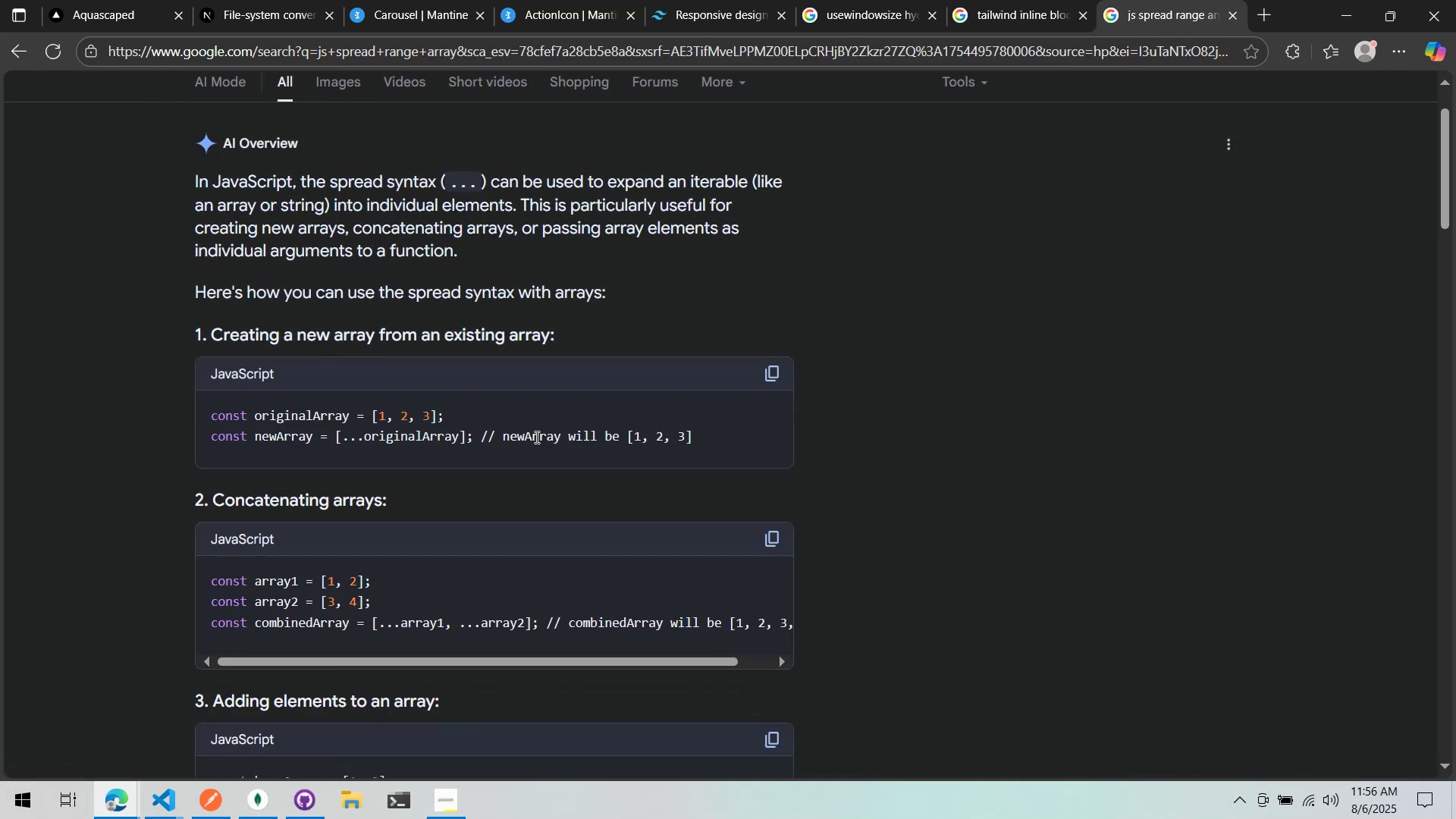 
scroll: coordinate [535, 429], scroll_direction: down, amount: 7.0
 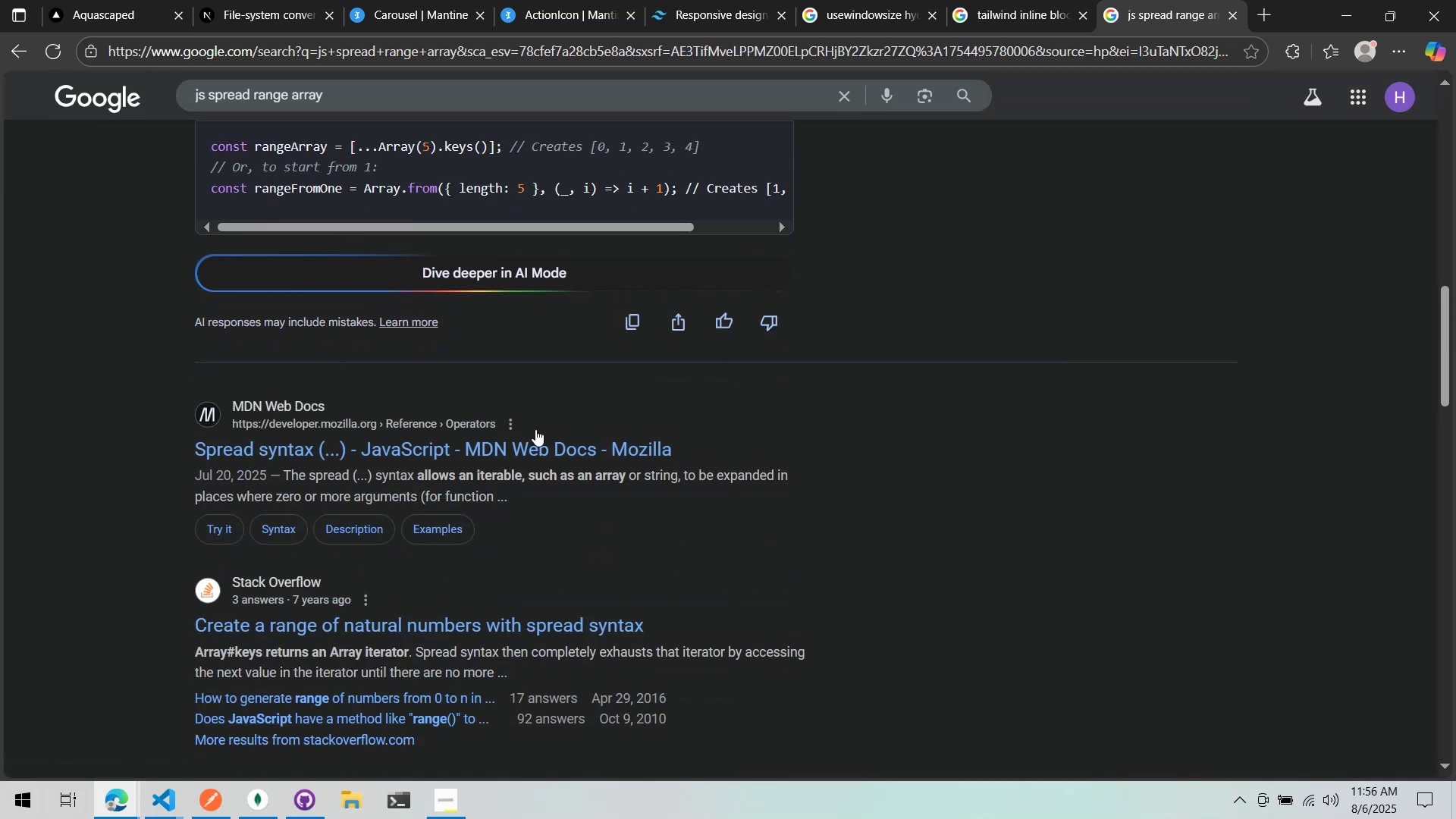 
scroll: coordinate [535, 429], scroll_direction: up, amount: 1.0
 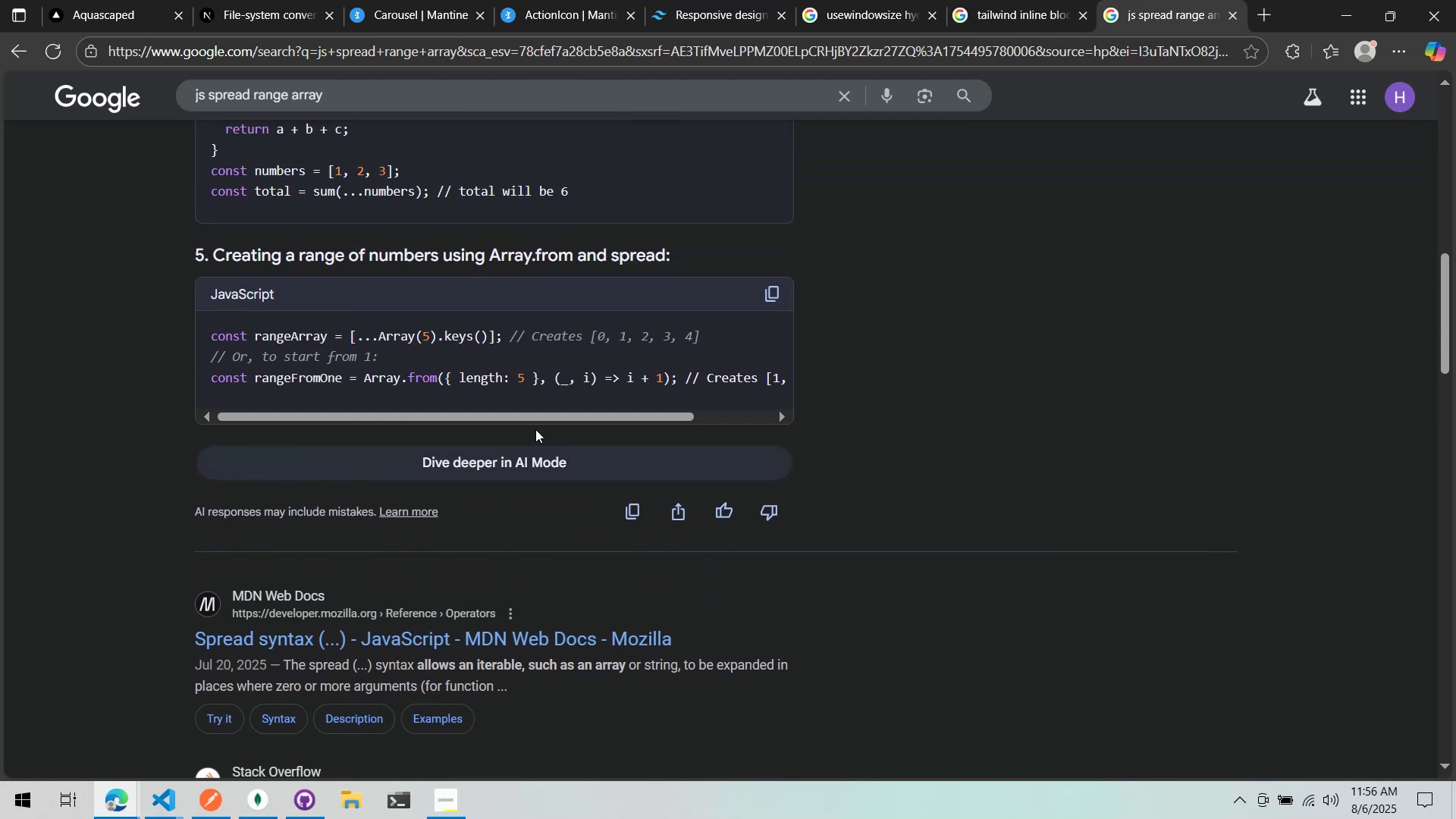 
key(Alt+Tab)
 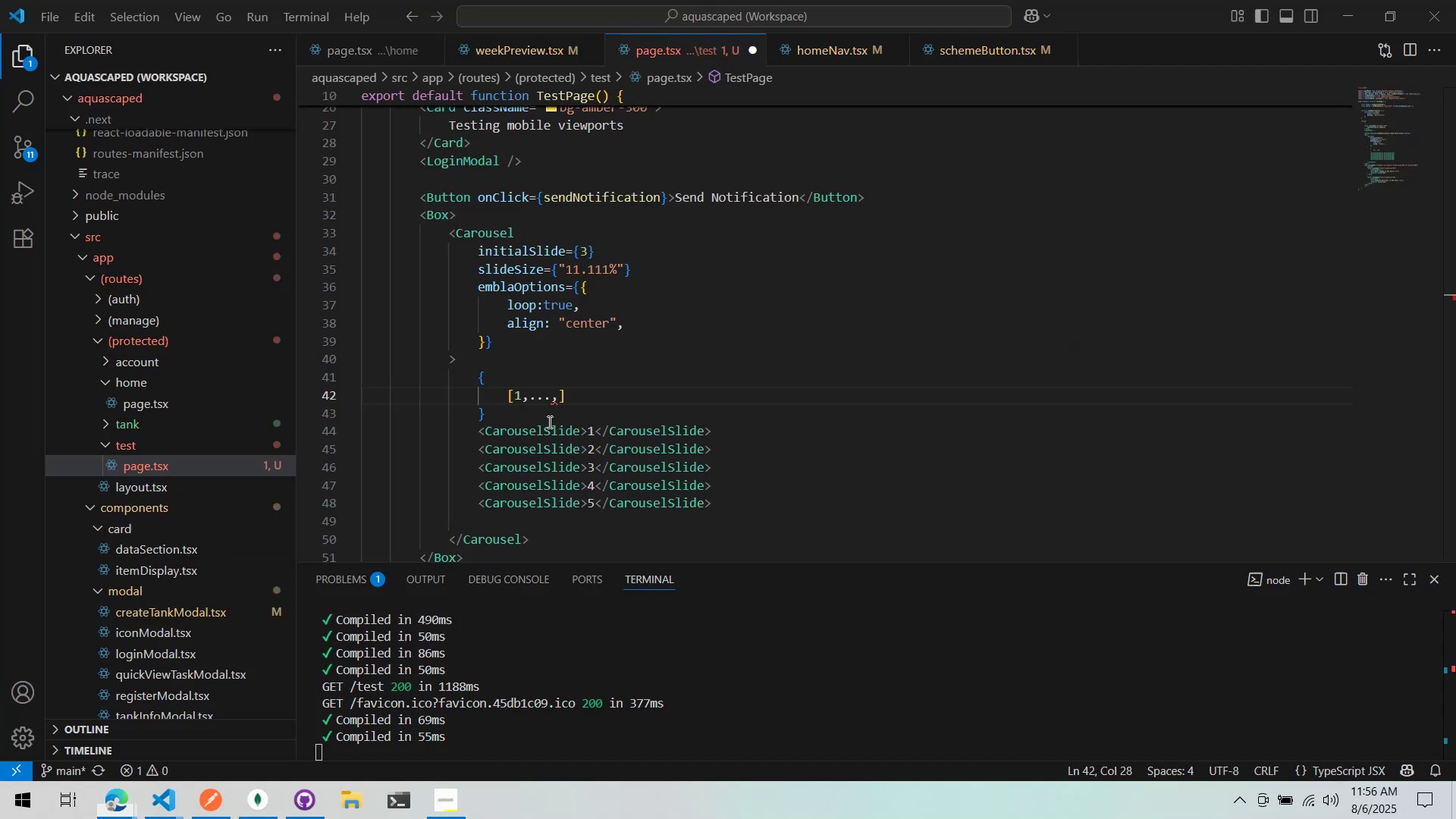 
key(Alt+AltLeft)
 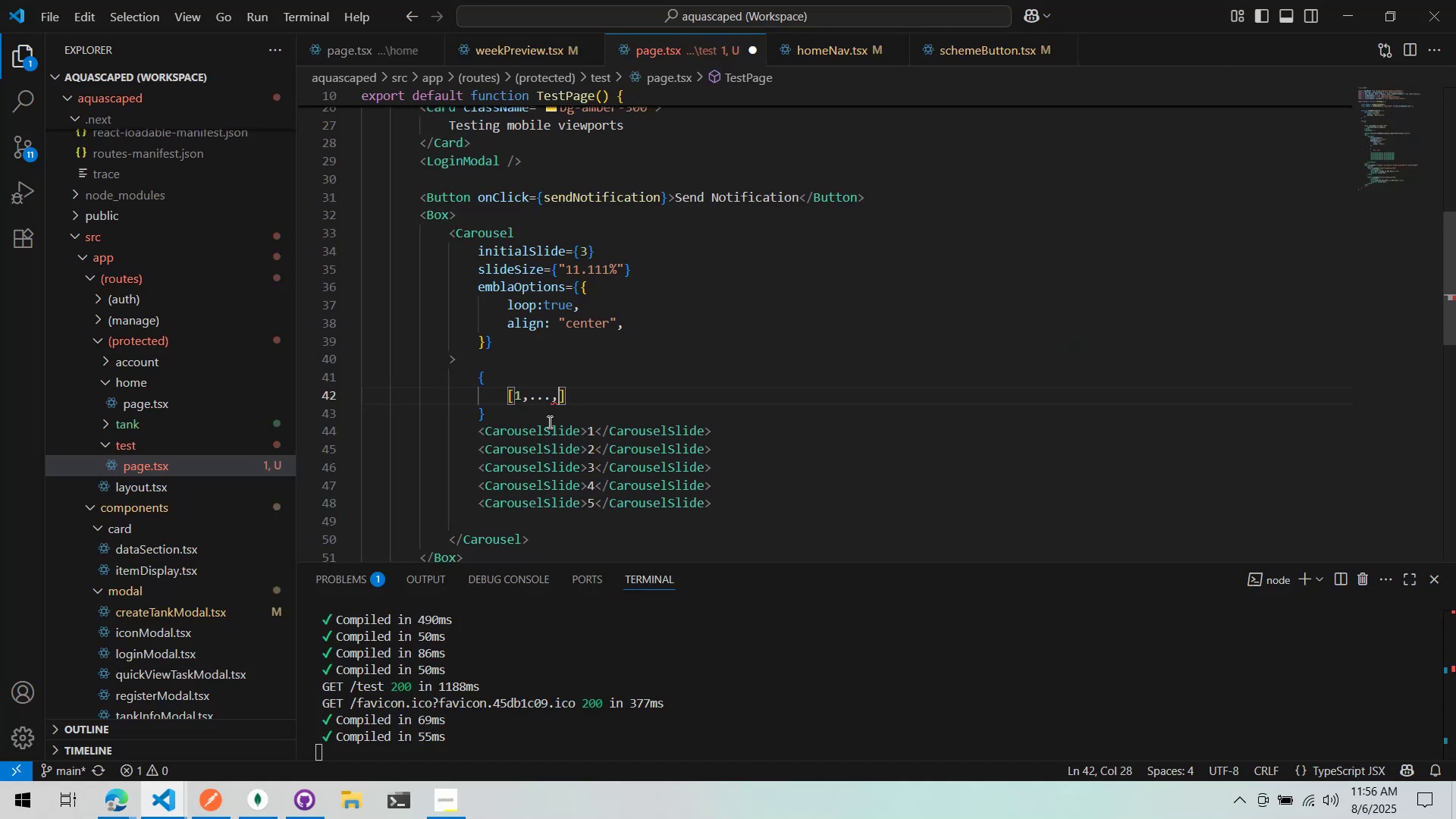 
key(Alt+Tab)
 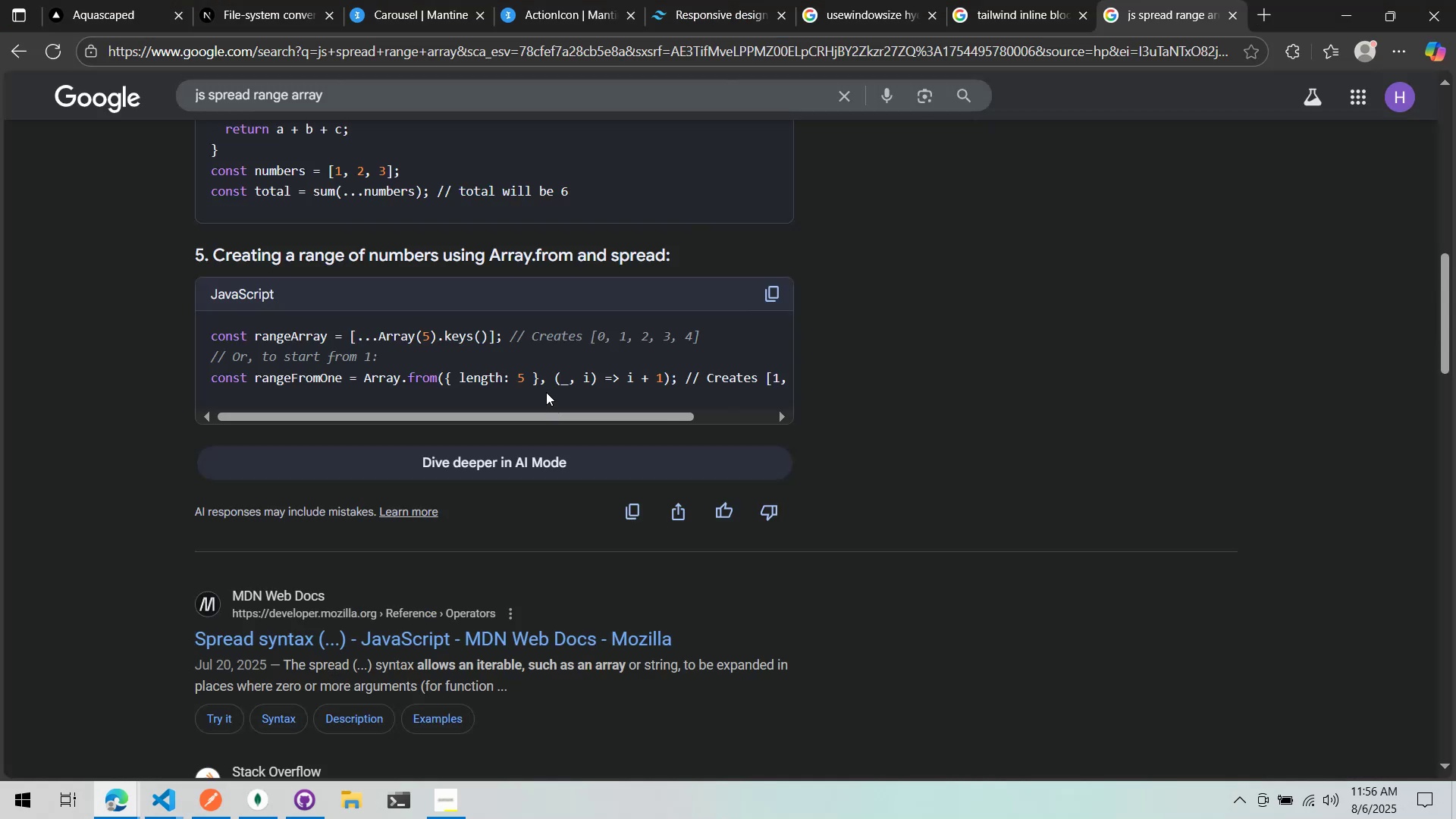 
key(Alt+AltLeft)
 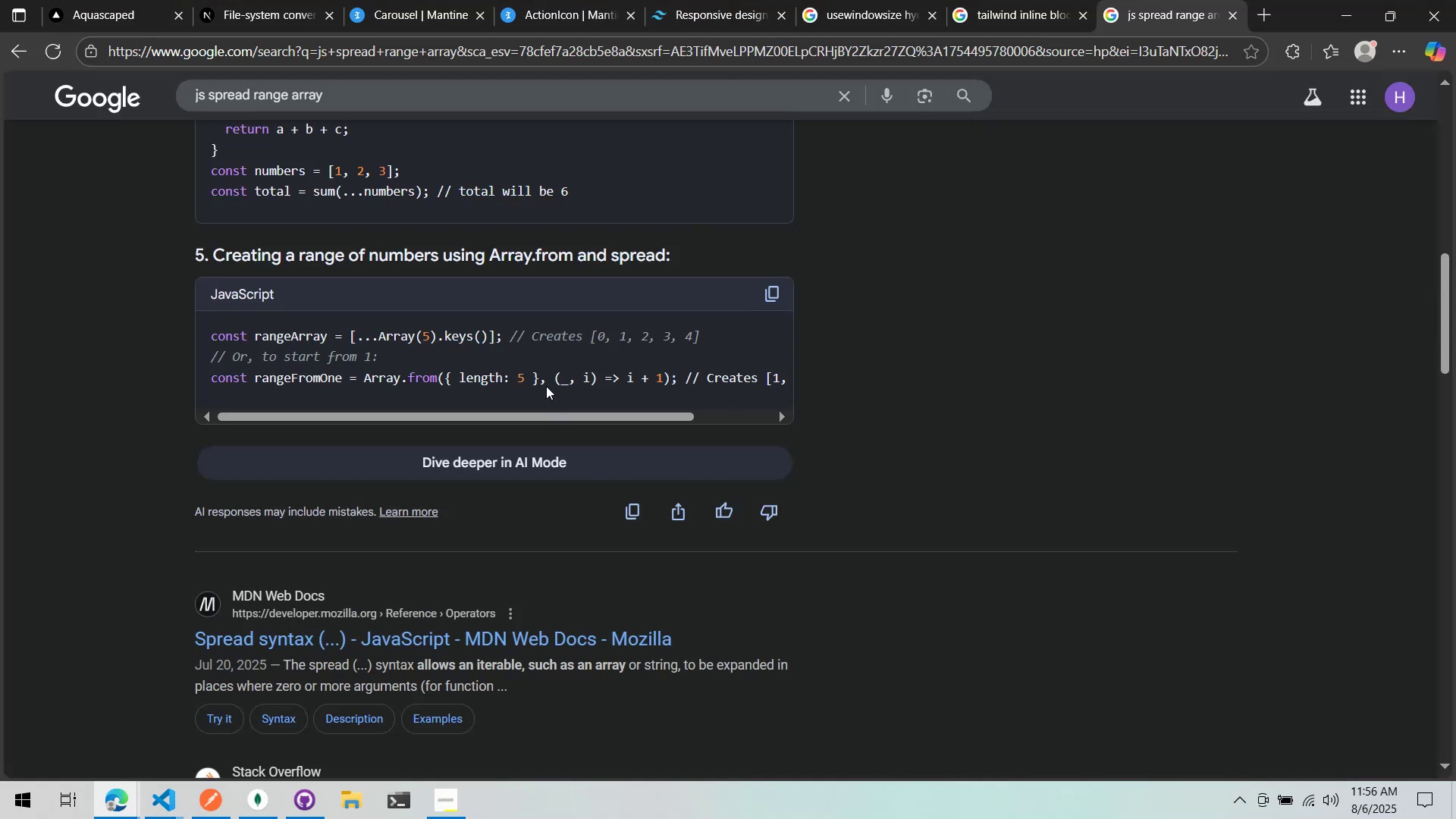 
key(Tab)
type(...Array[10)
 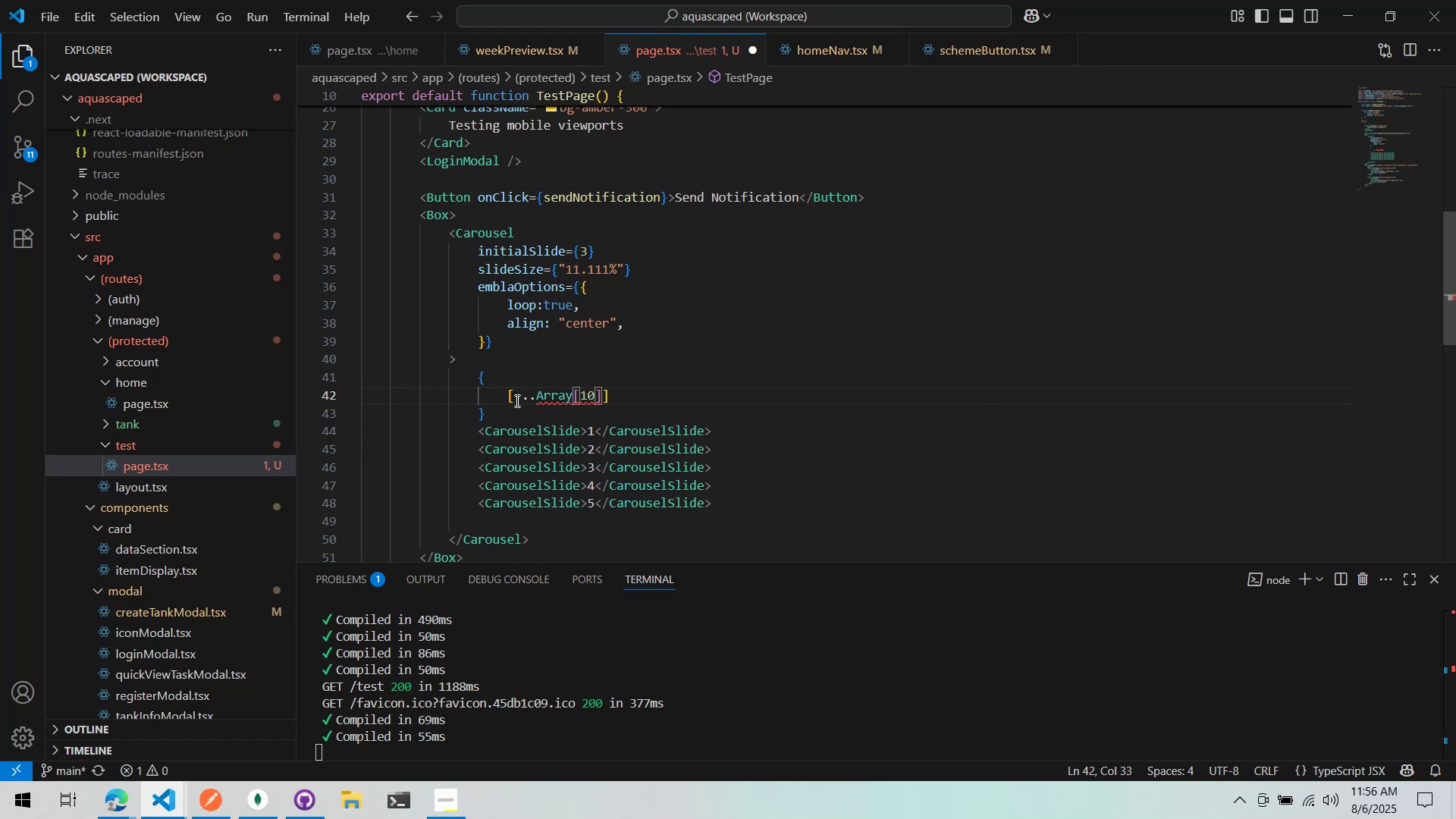 
key(ArrowRight)
 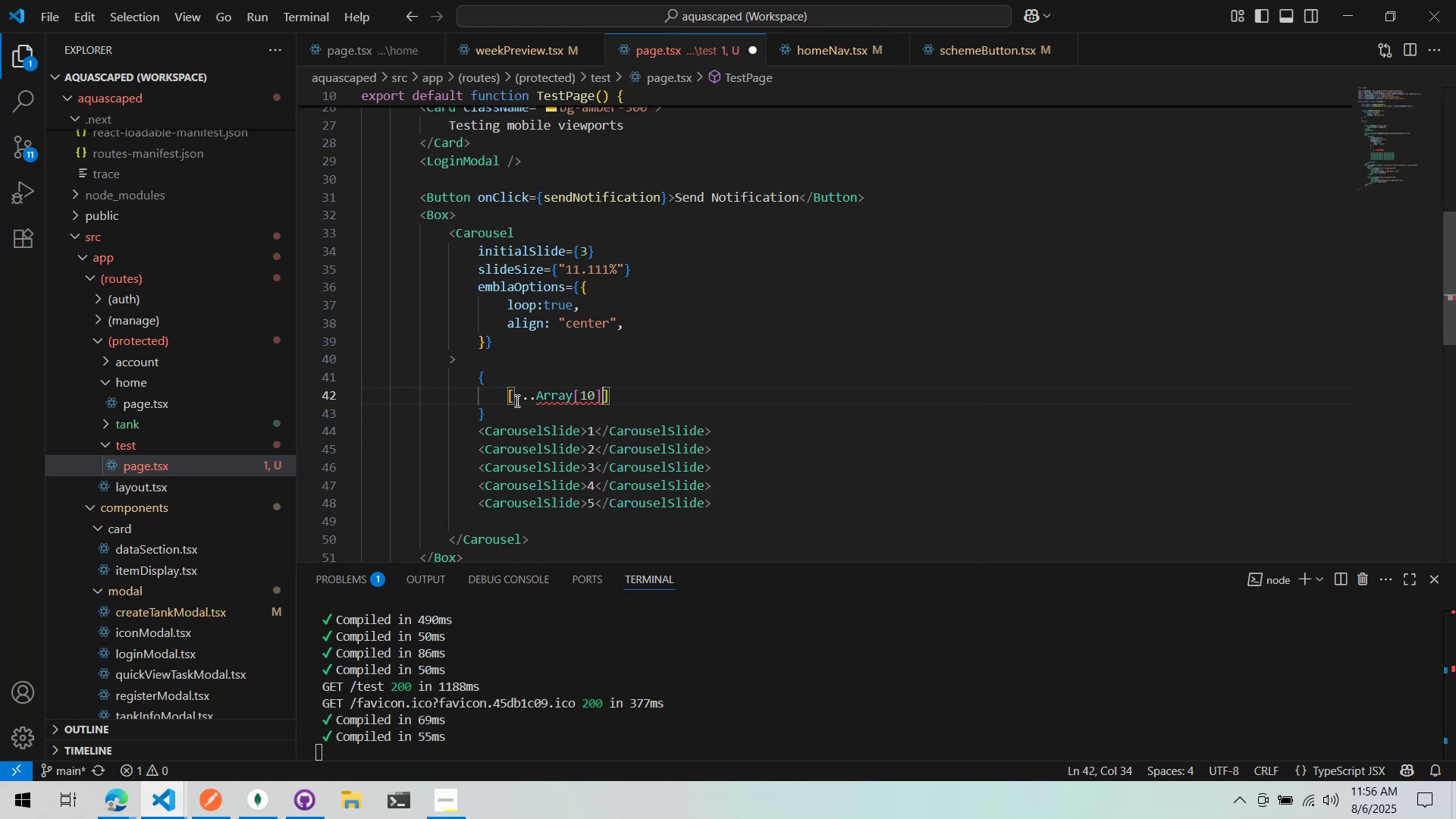 
type(.keys)
 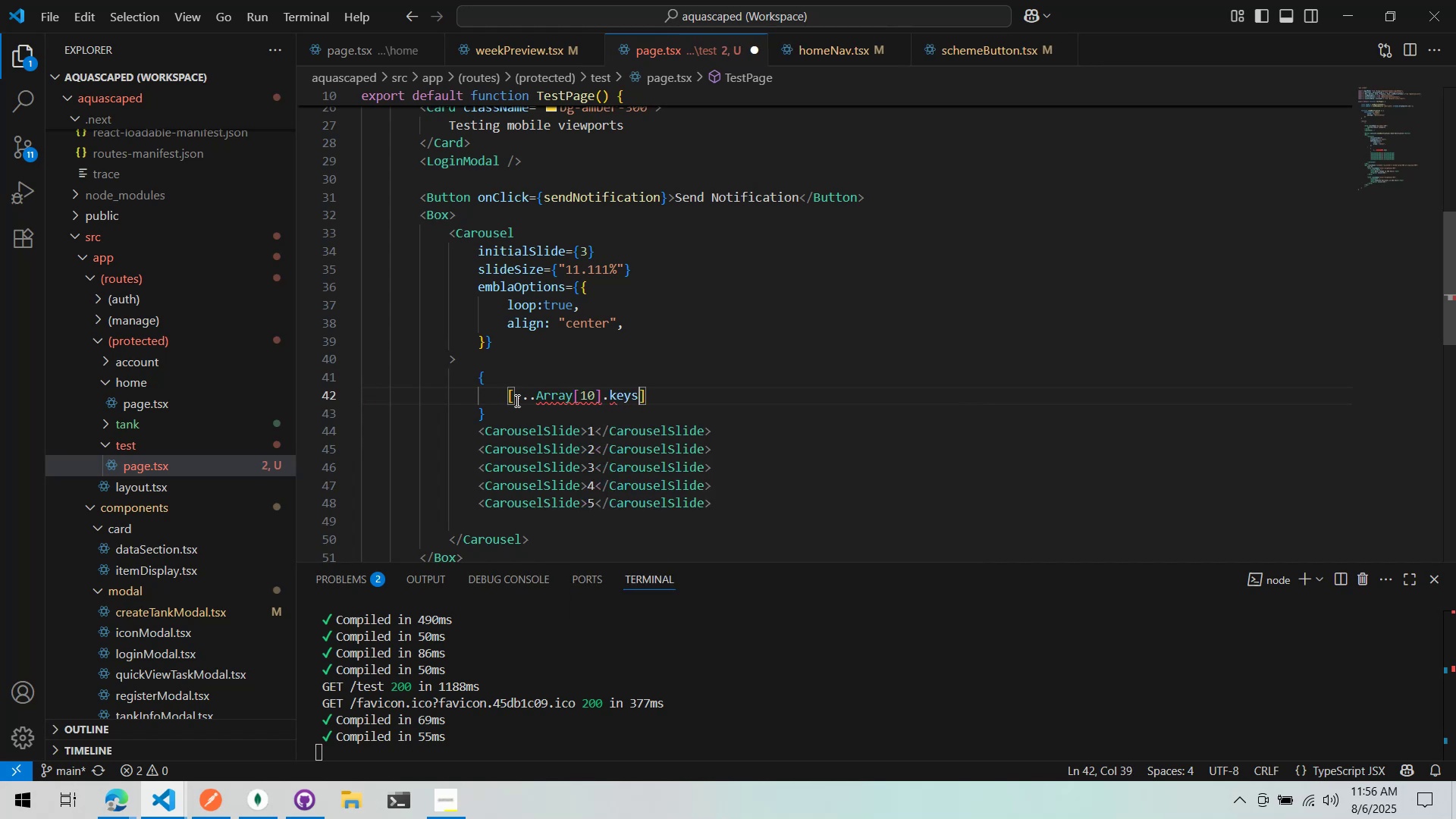 
key(Alt+AltLeft)
 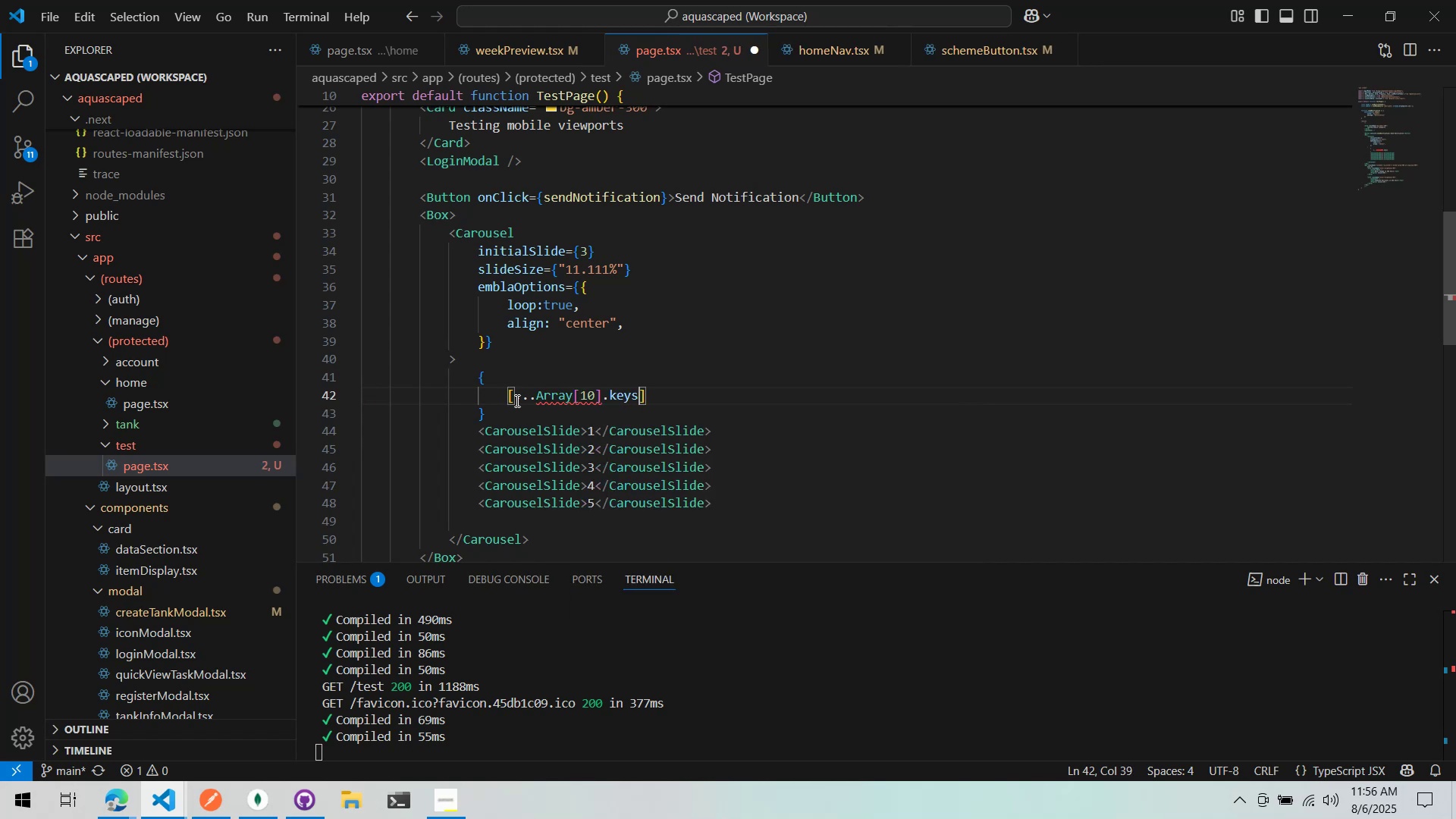 
key(Alt+Tab)
 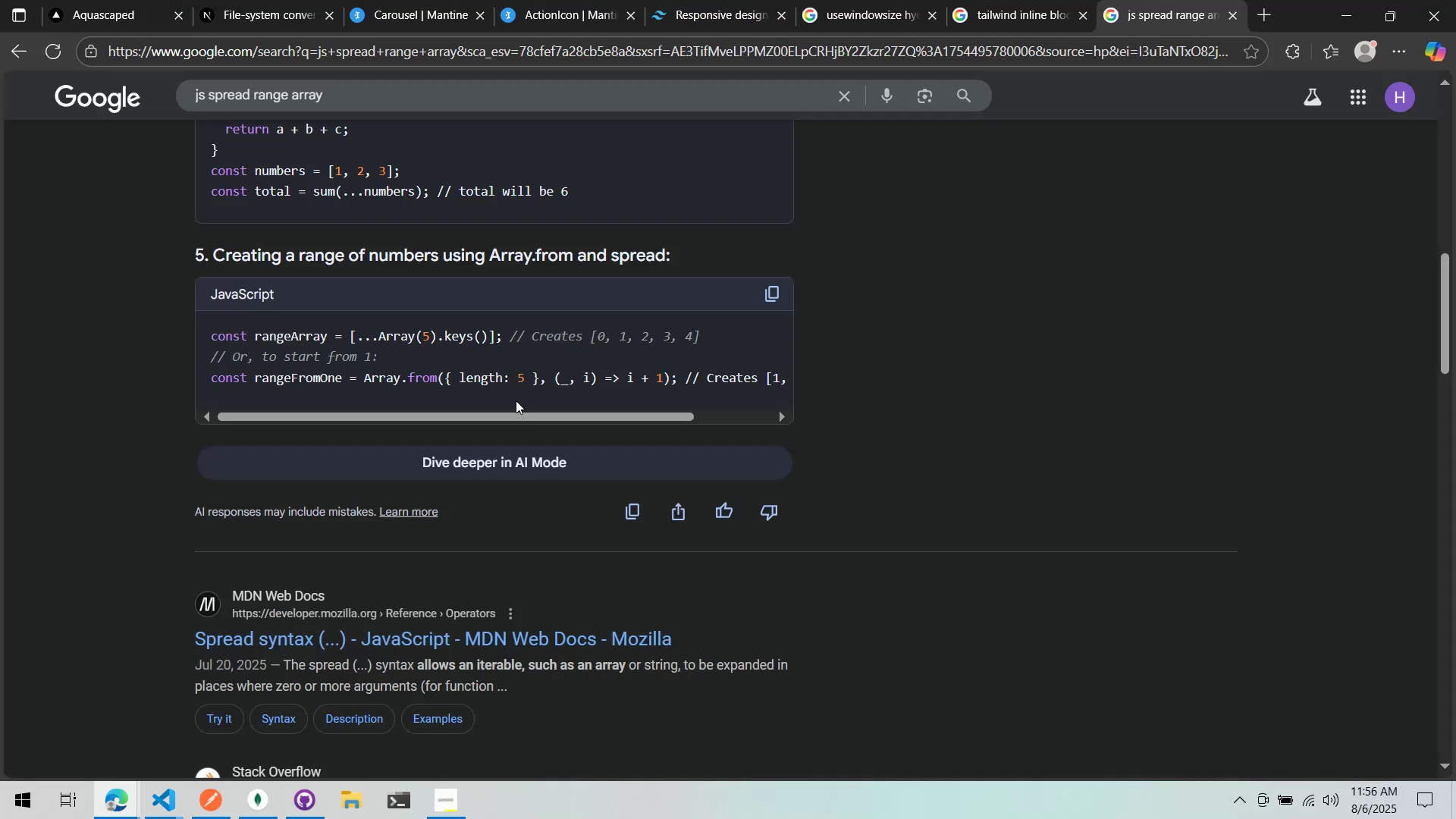 
key(Alt+AltLeft)
 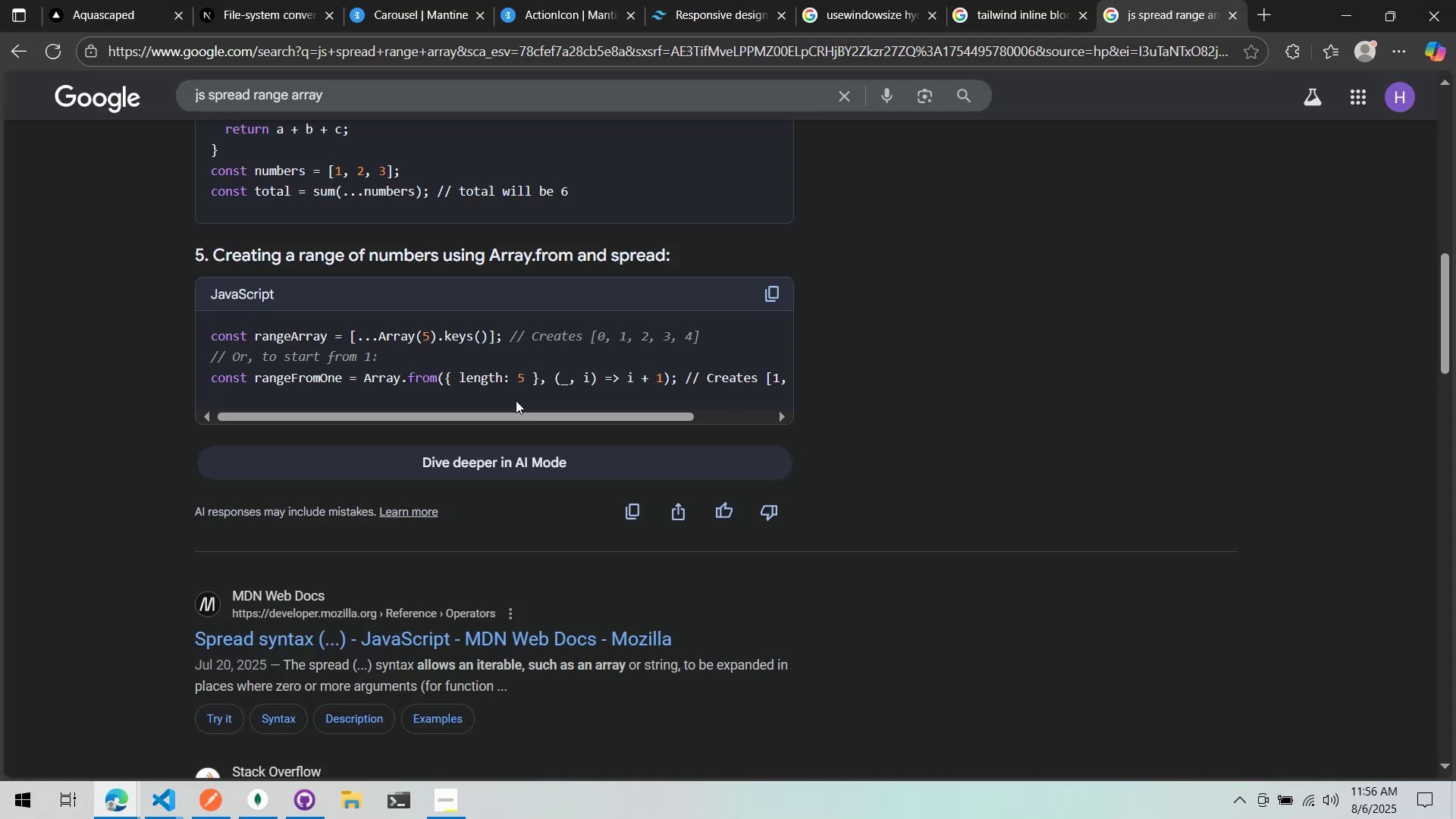 
key(Tab)
type(())
 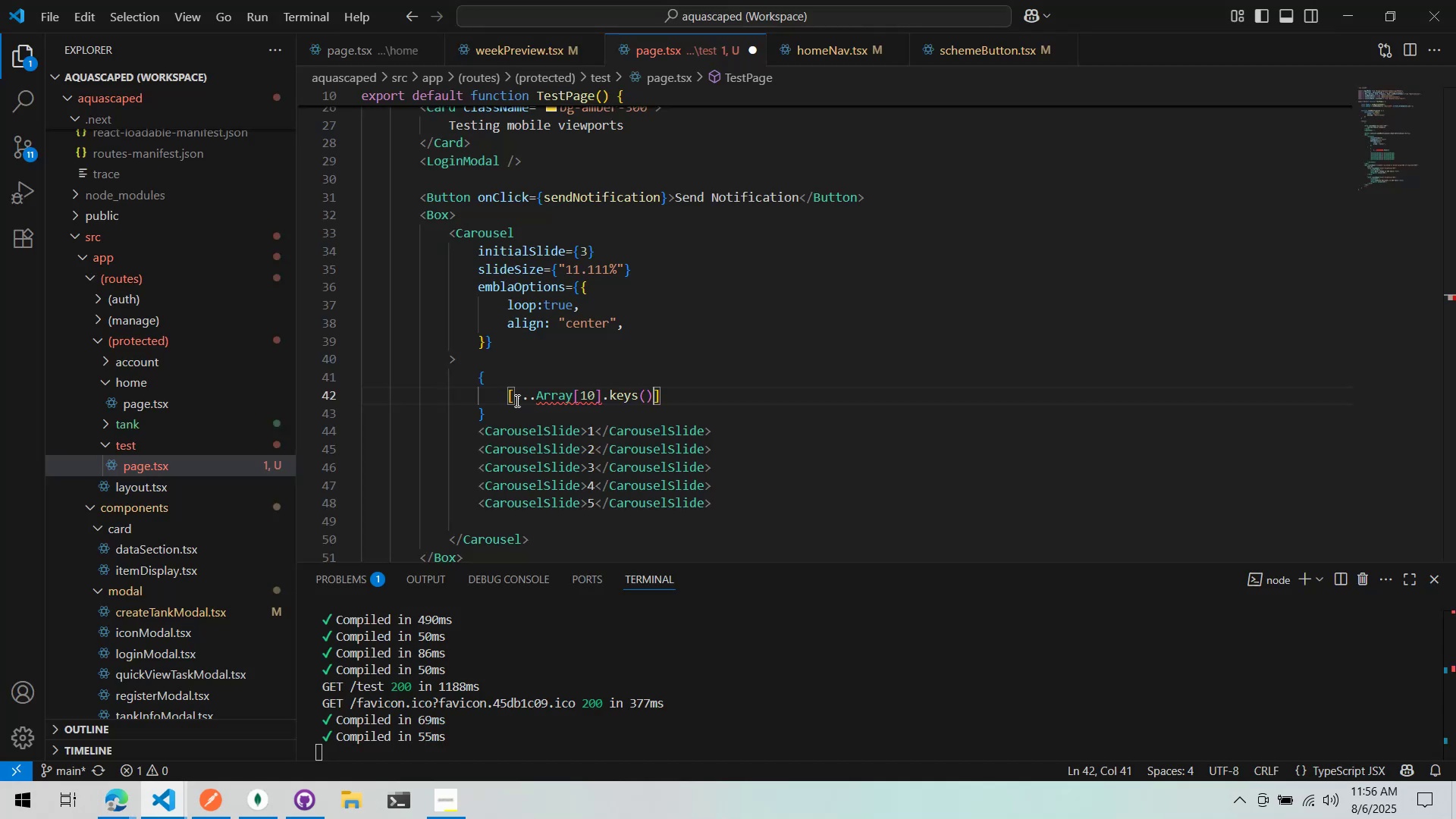 
key(ArrowRight)
 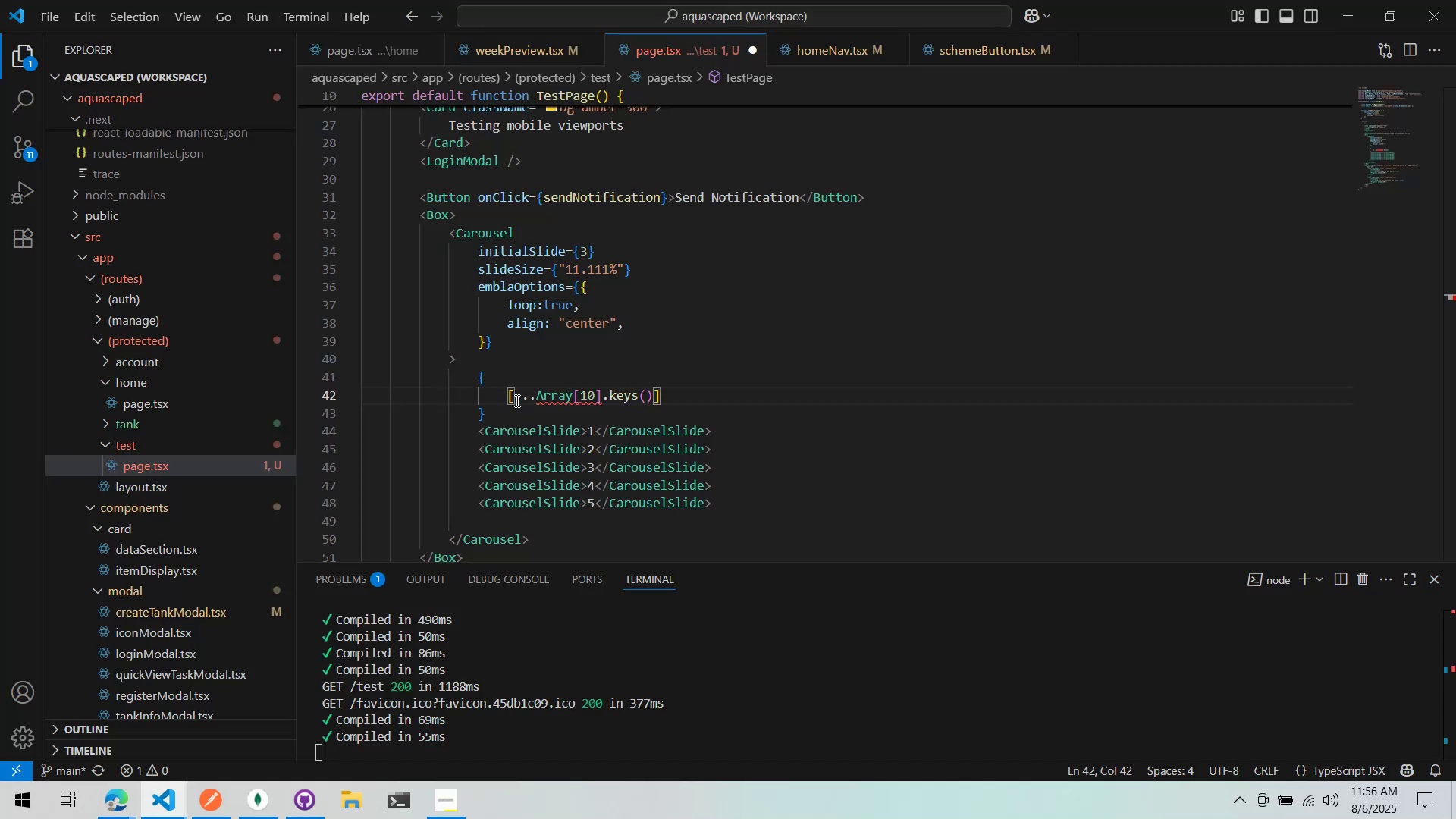 
key(Alt+AltLeft)
 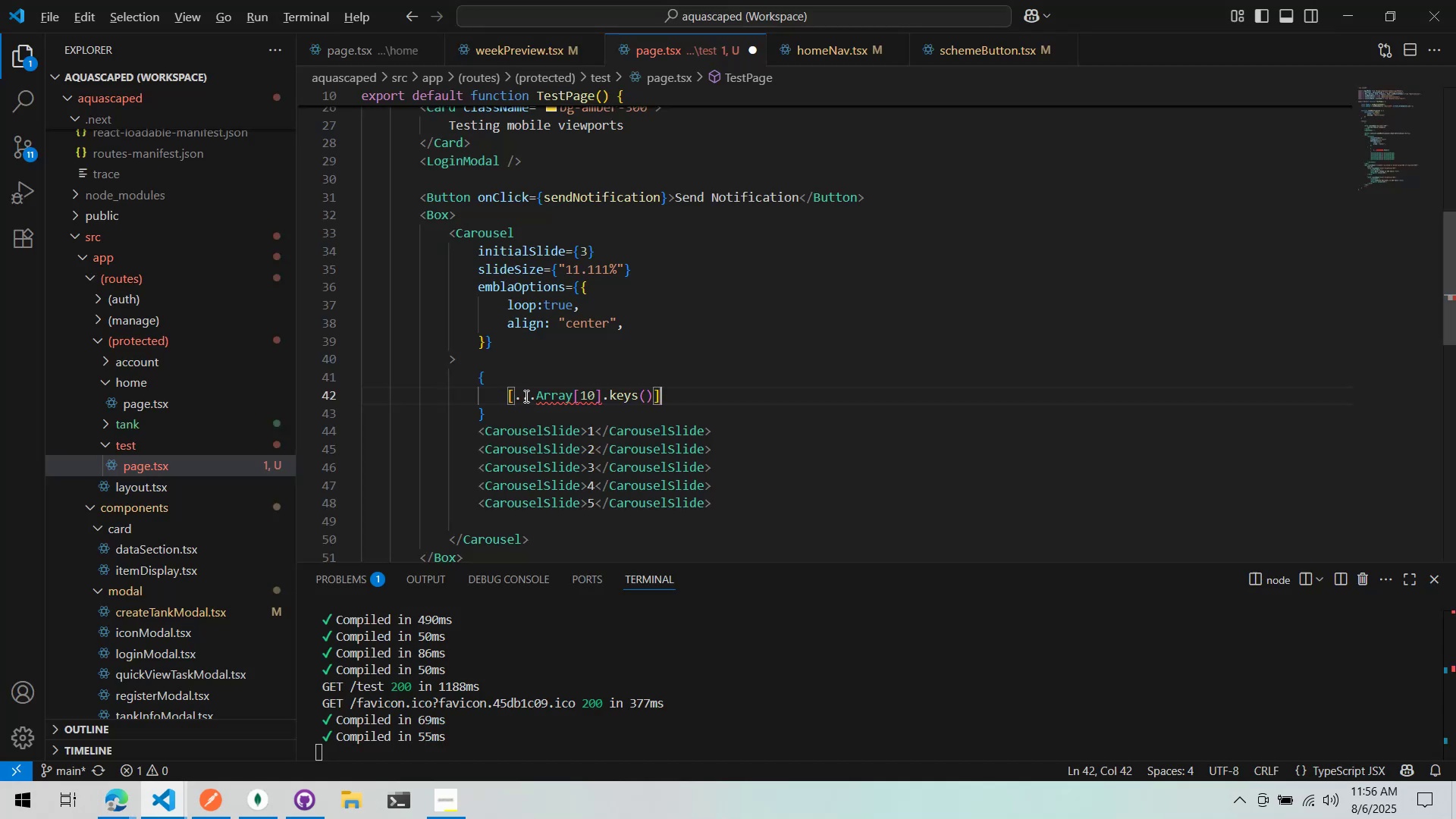 
key(Alt+Tab)
 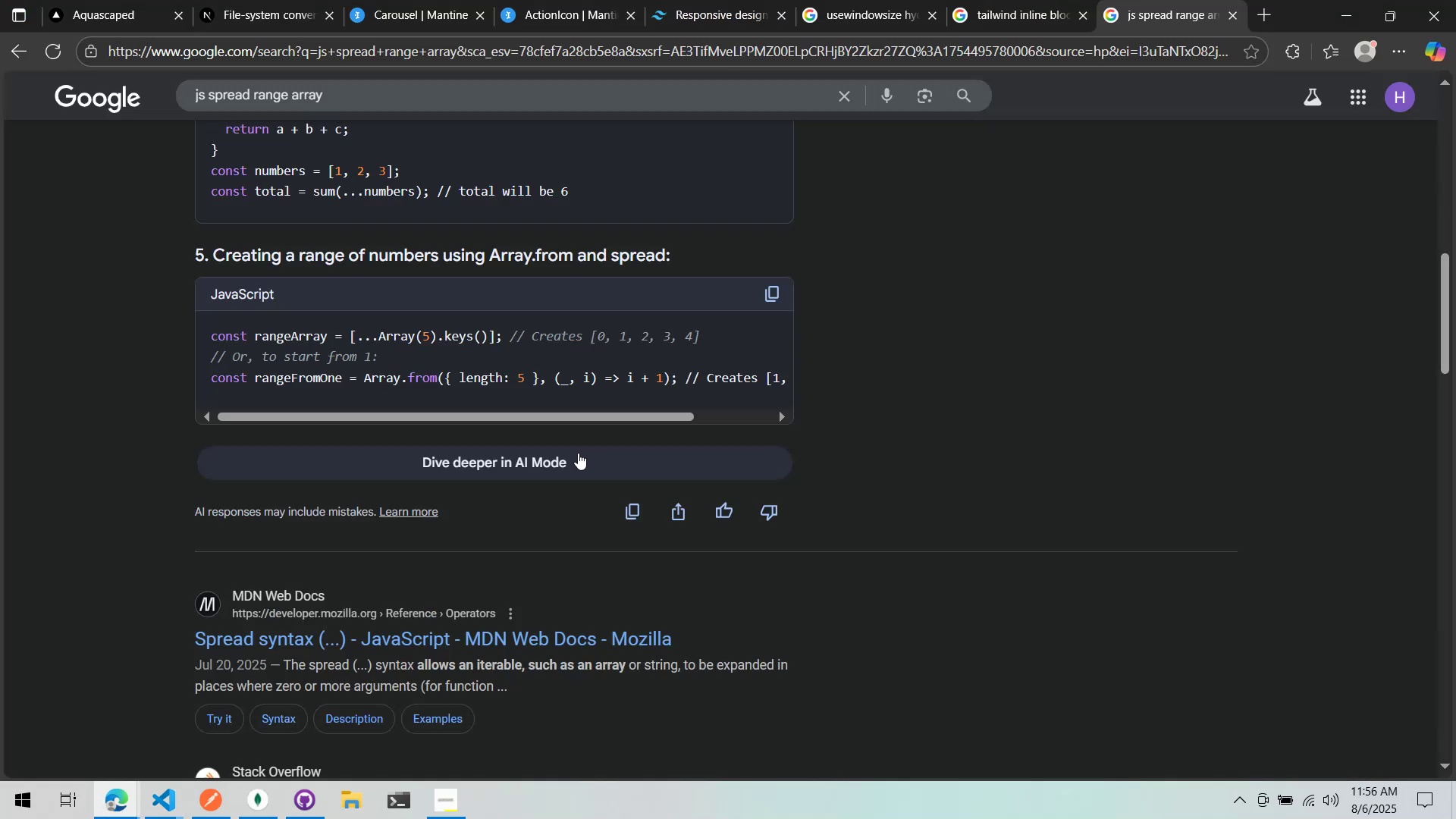 
key(Alt+AltLeft)
 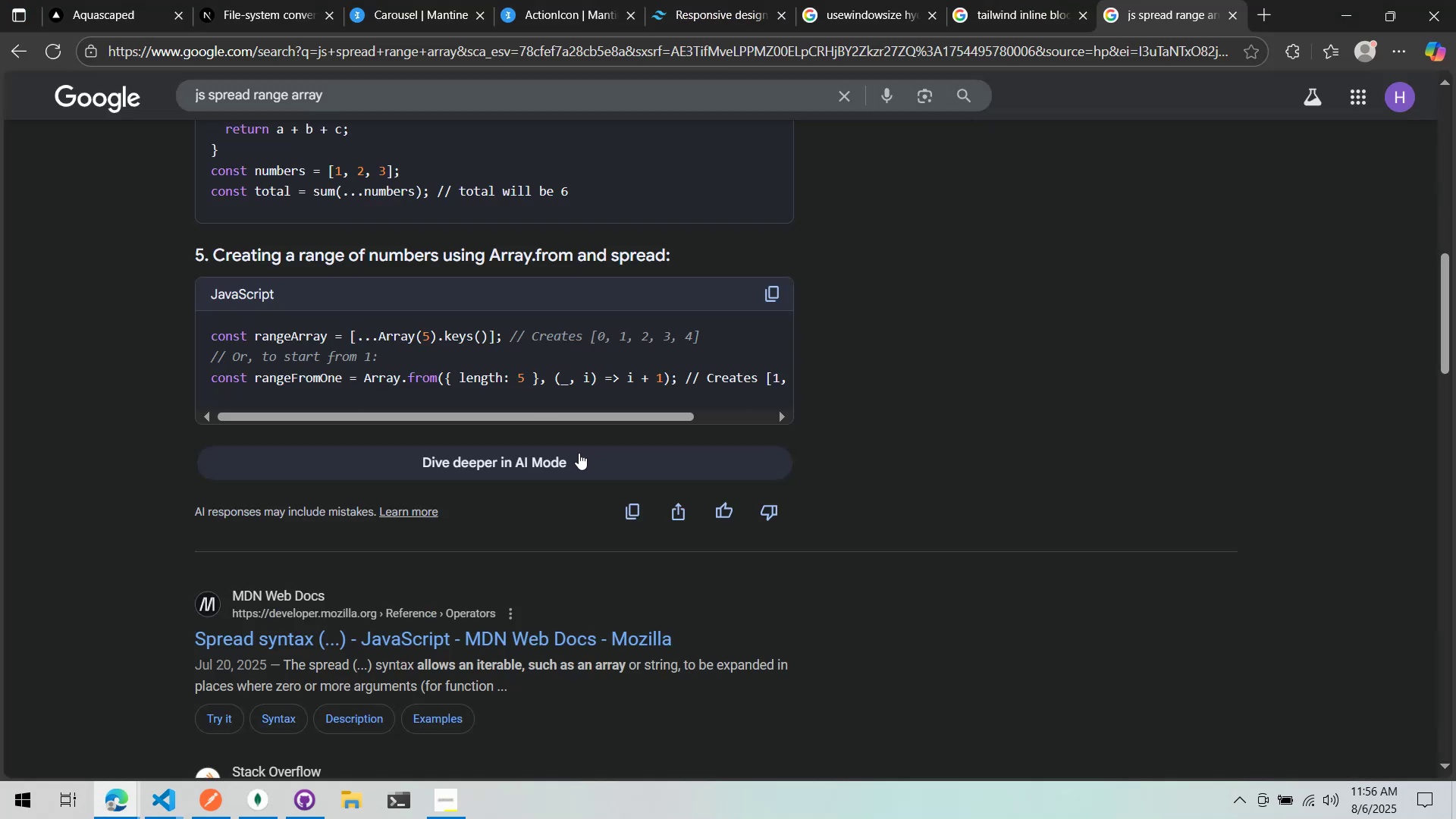 
key(Alt+Tab)
 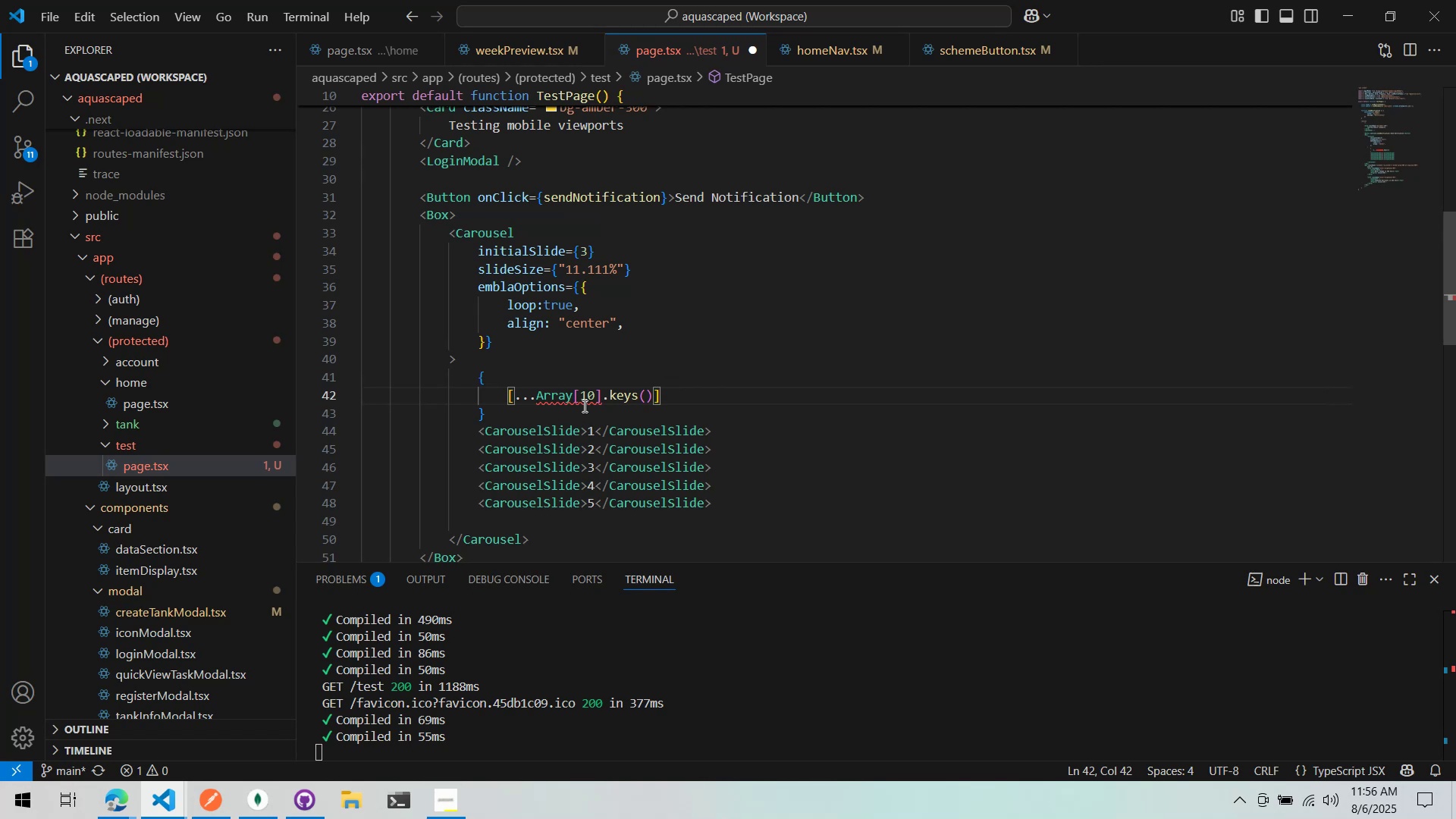 
left_click([604, 394])
 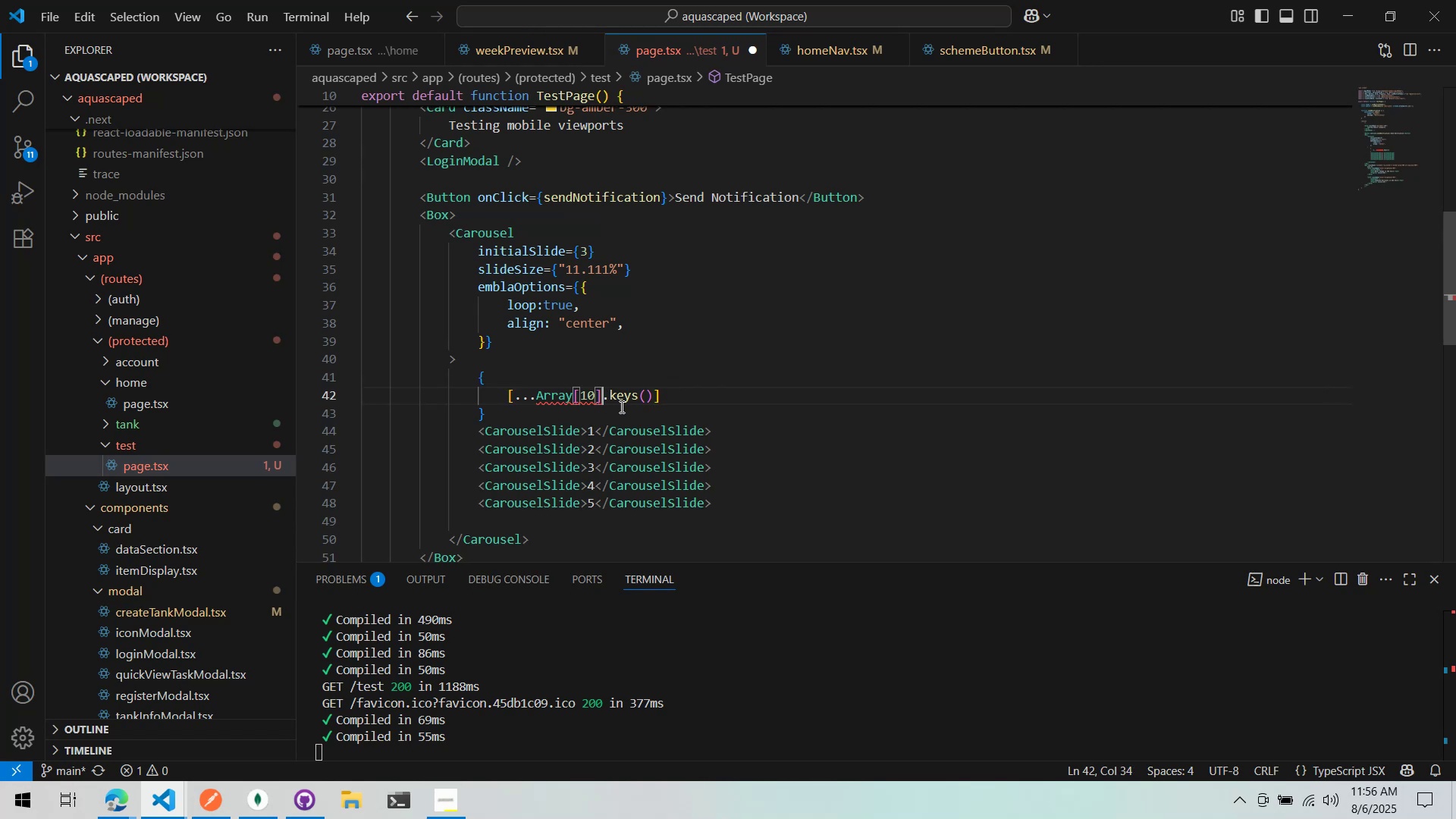 
key(Backspace)
 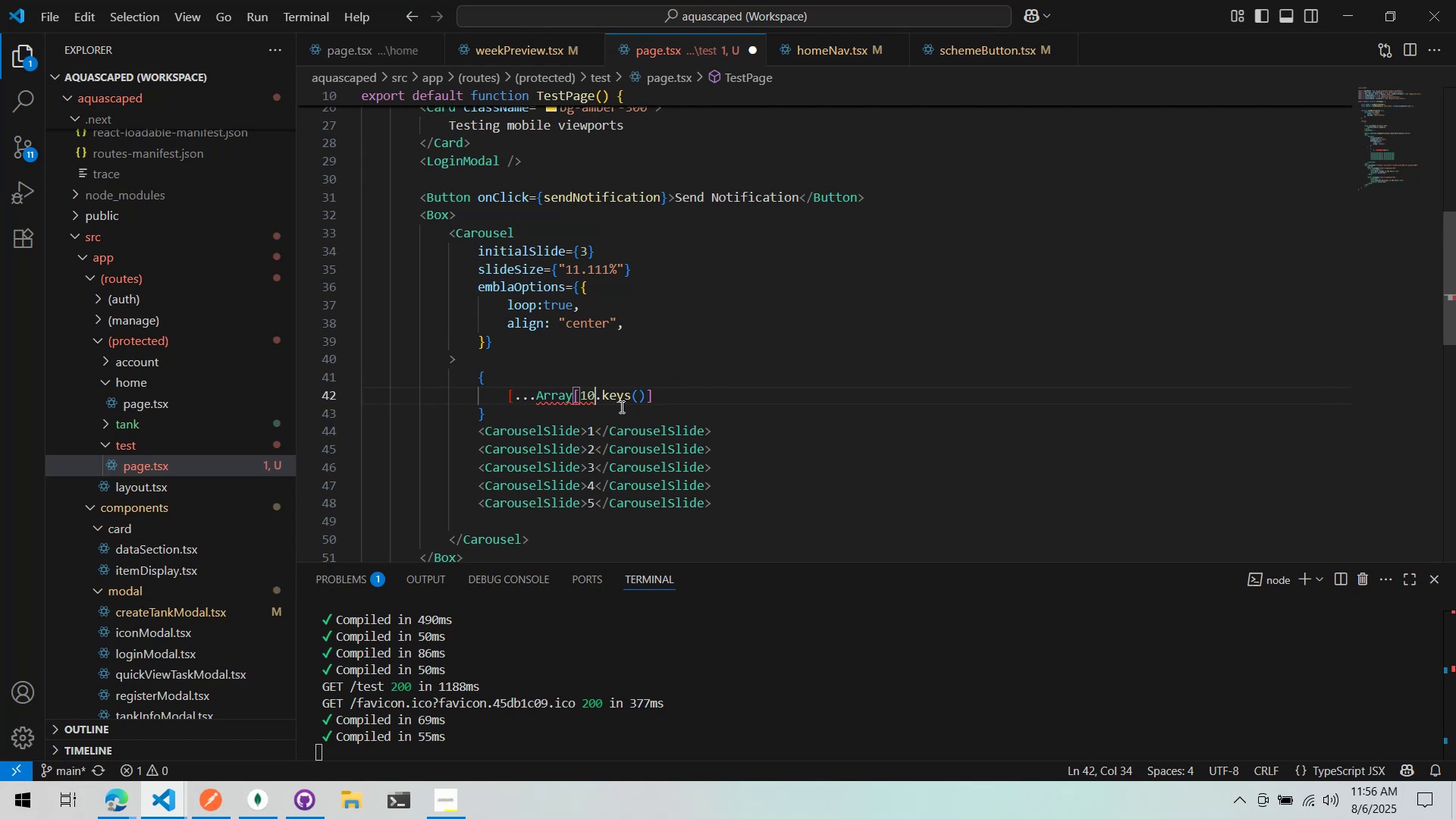 
key(Shift+ShiftLeft)
 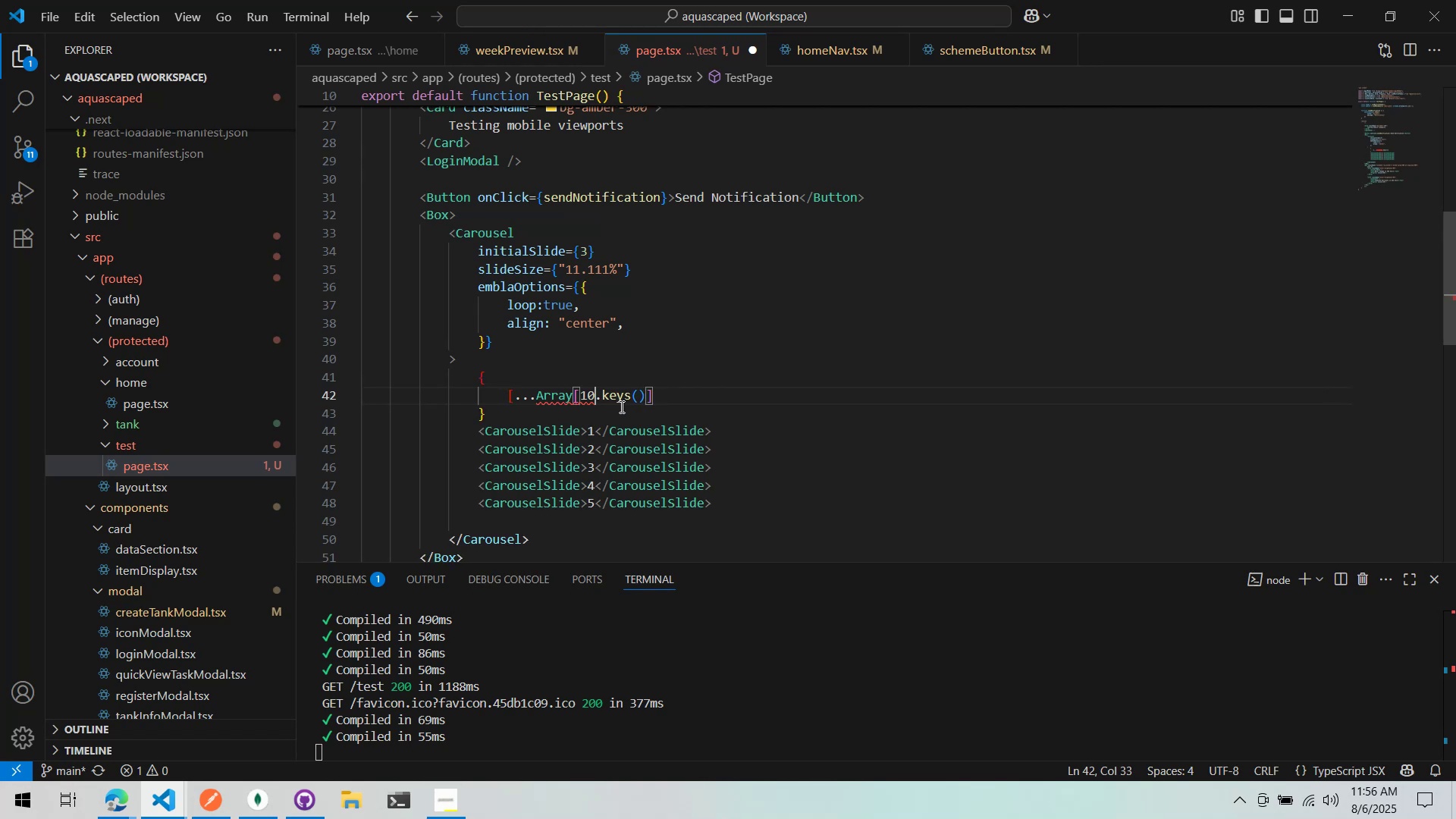 
key(Shift+0)
 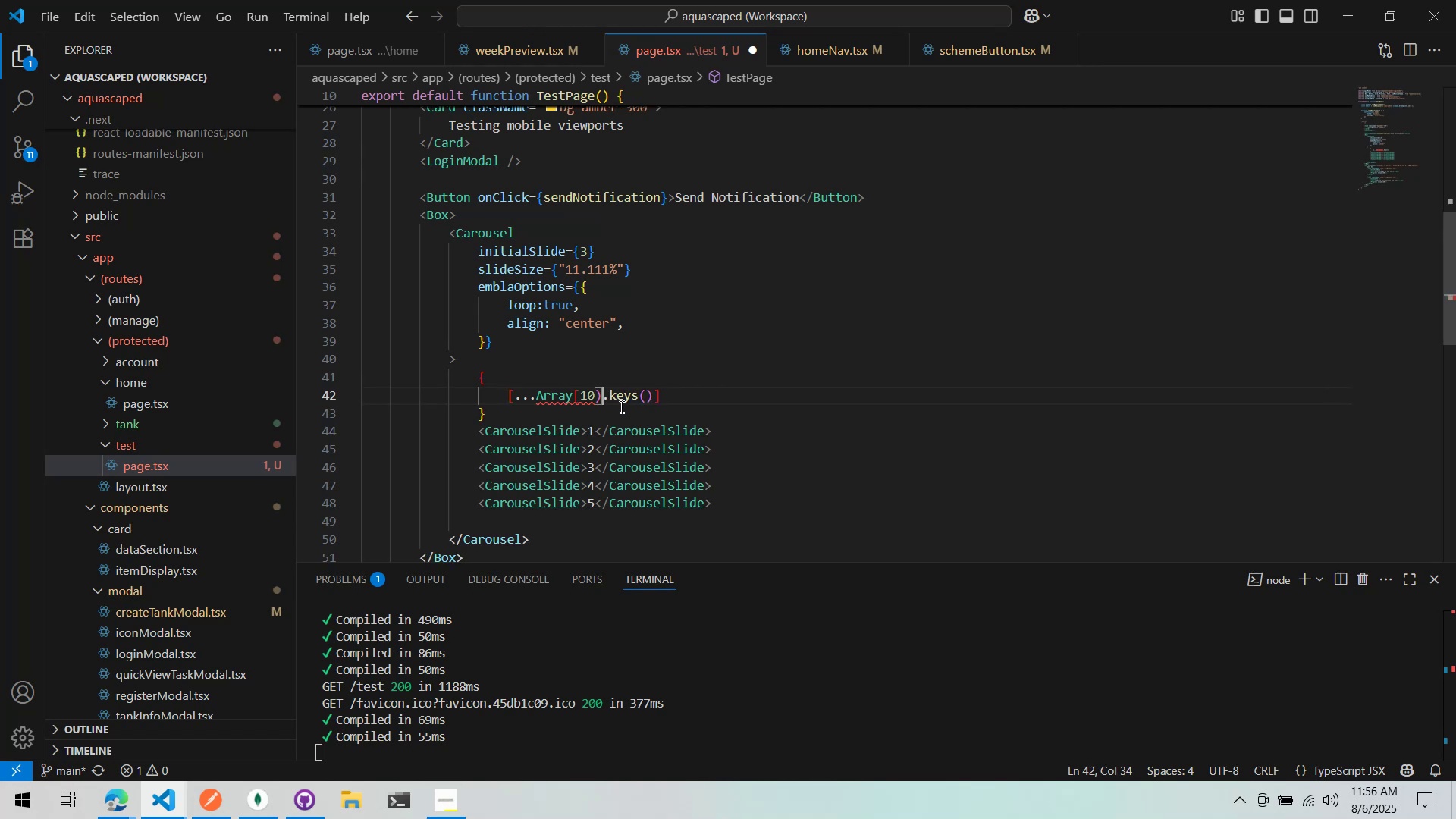 
key(Control+ControlLeft)
 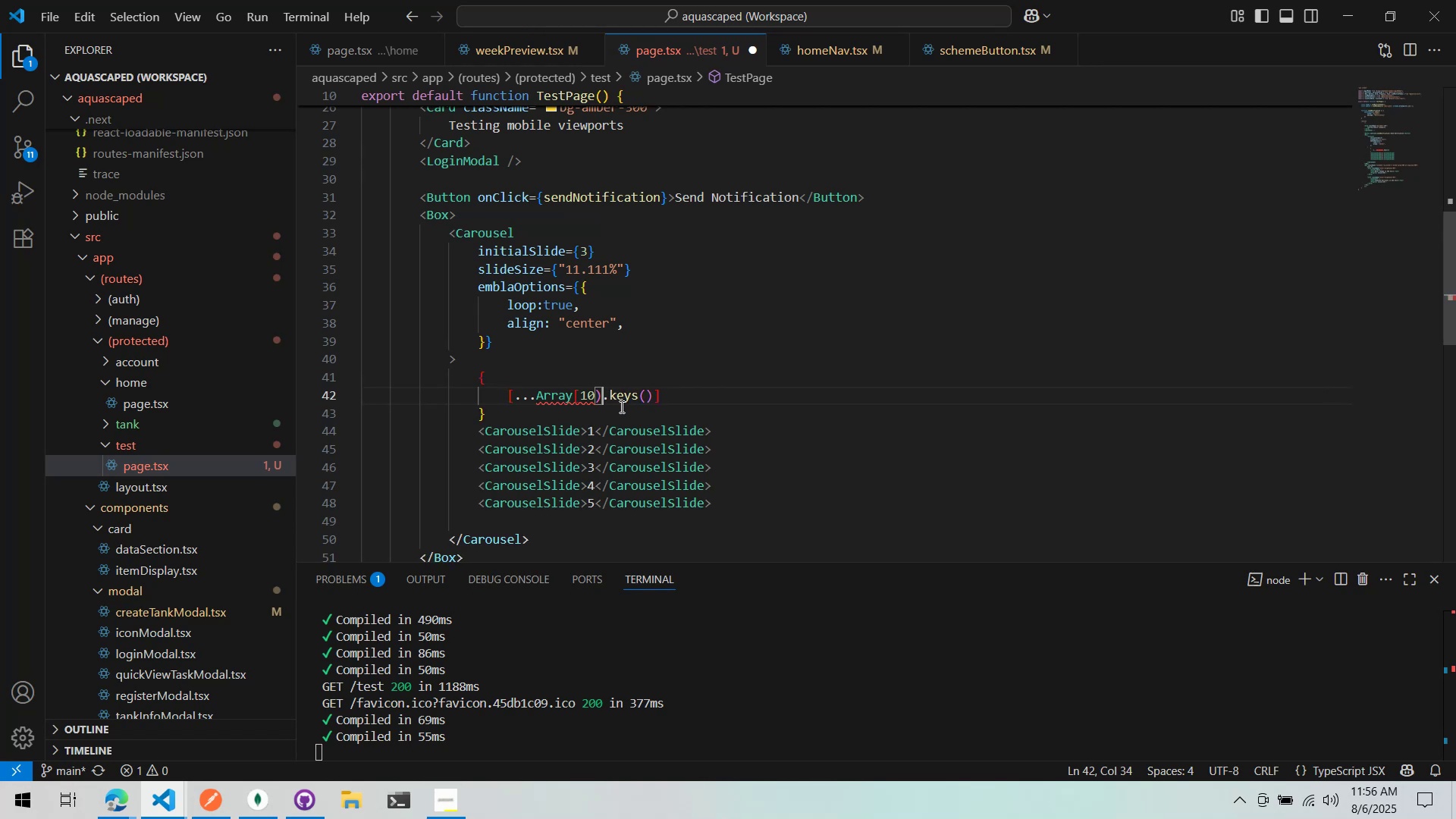 
key(Control+ArrowLeft)
 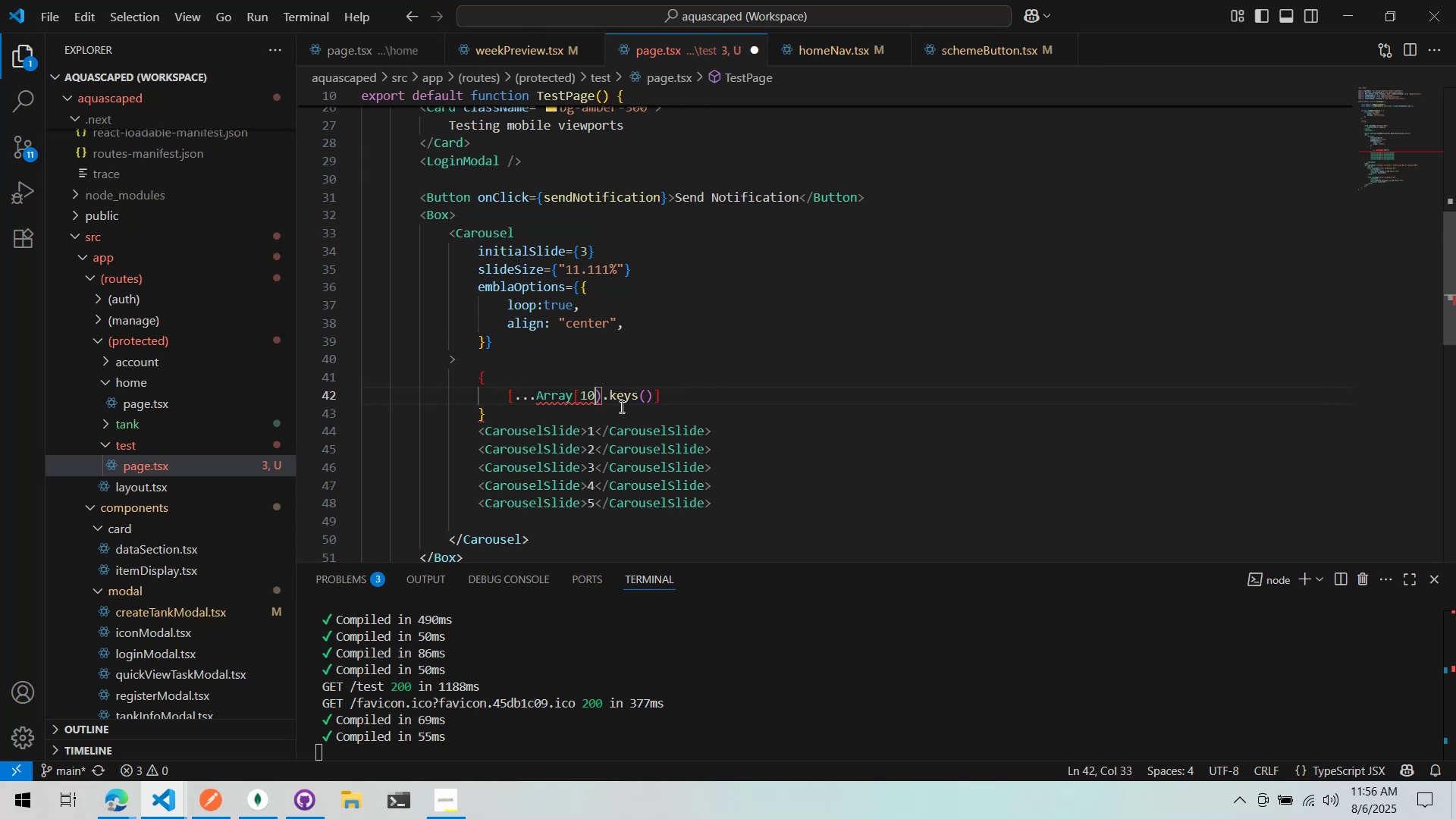 
key(ArrowLeft)
 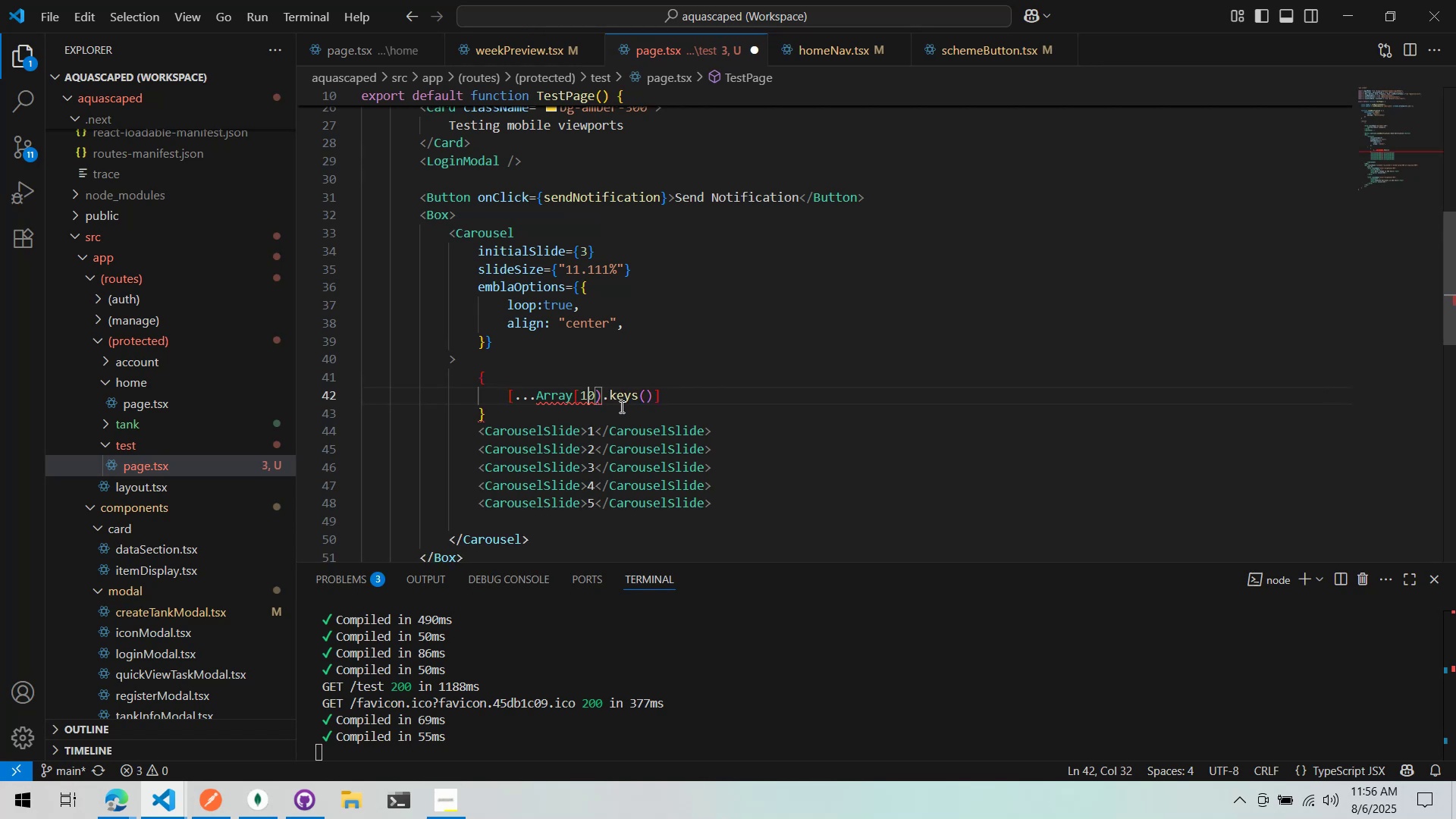 
key(Backspace)
type(()
key(Backspace)
key(Backspace)
type((1)
 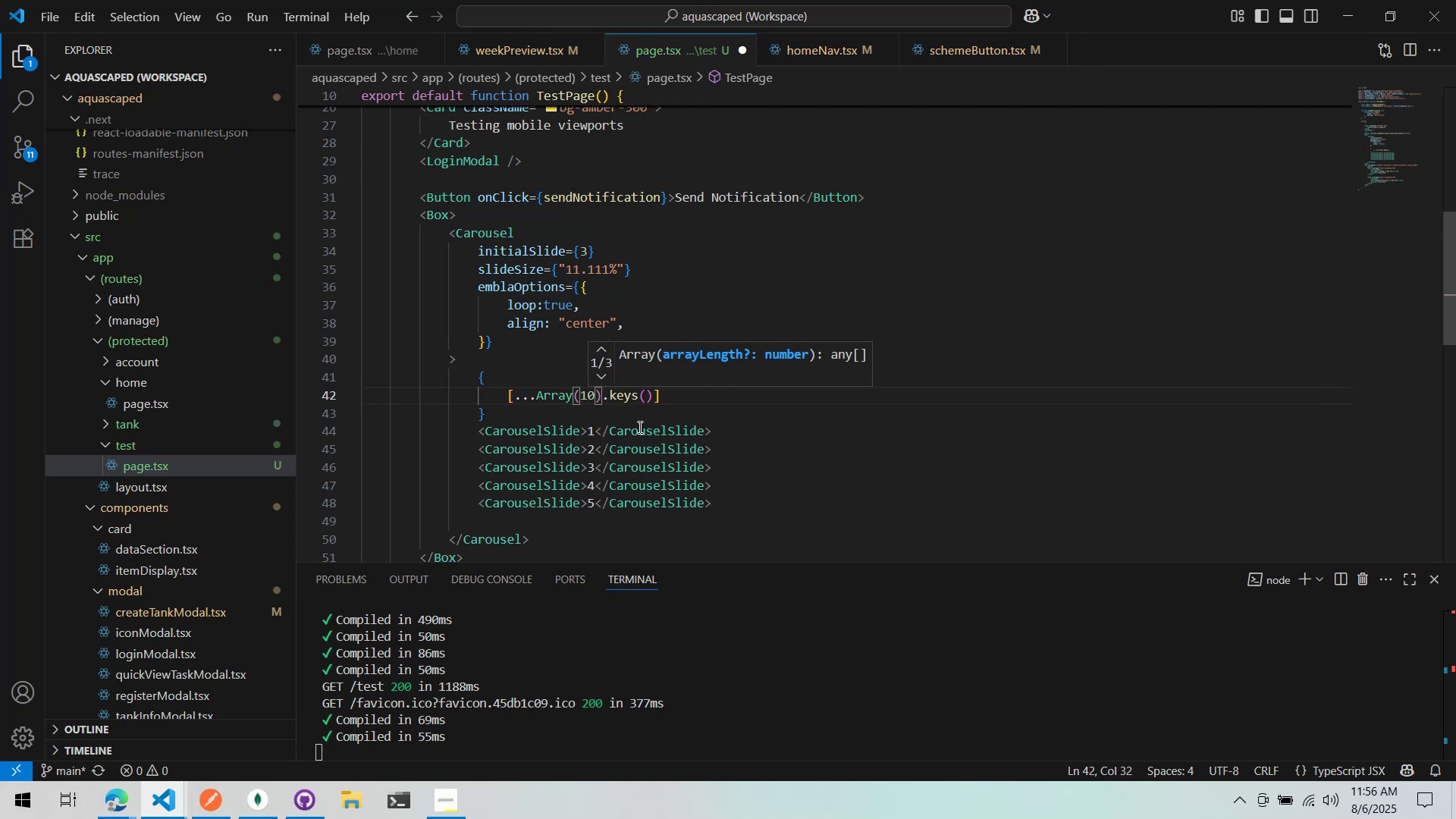 
left_click([640, 428])
 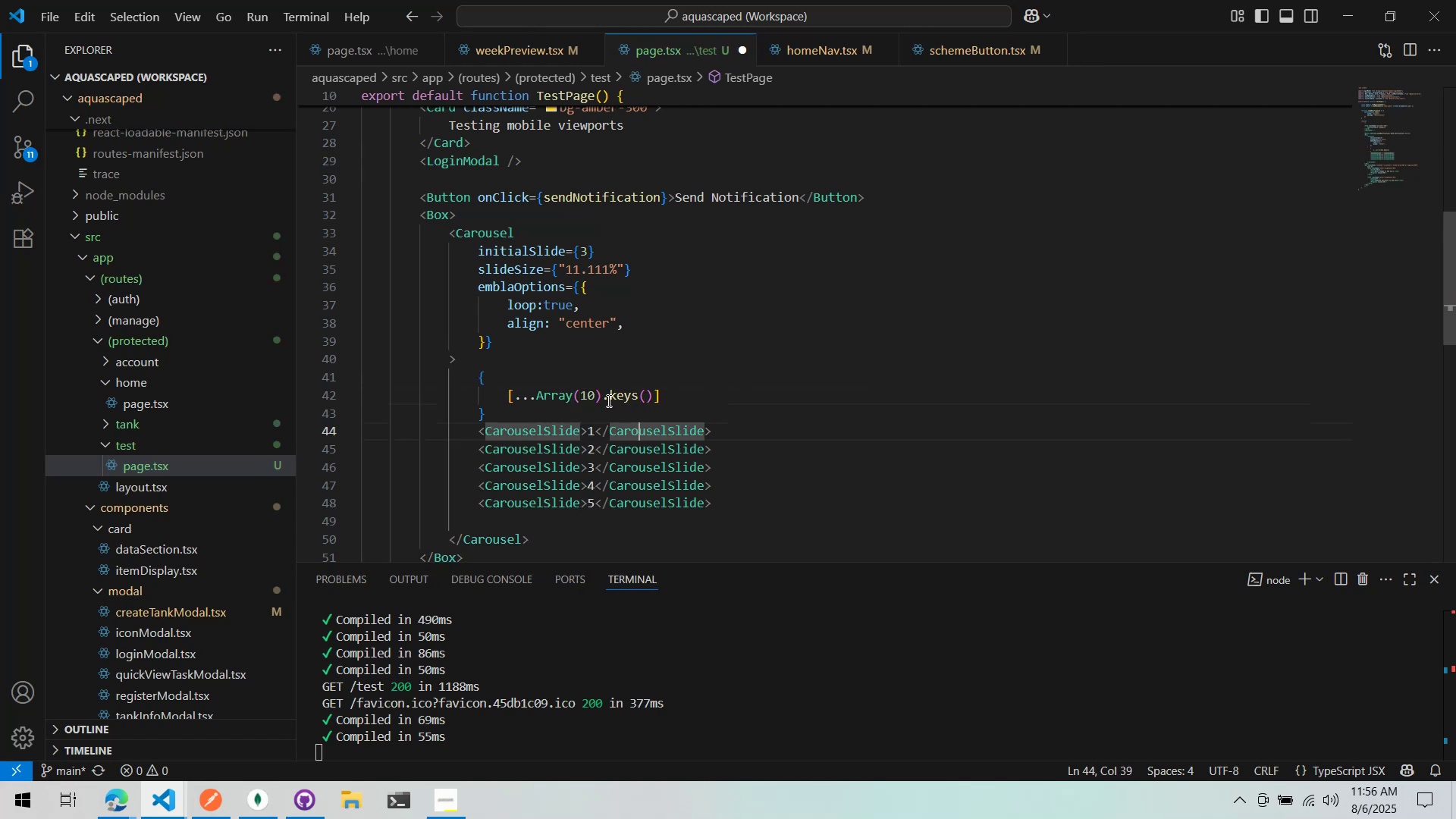 
left_click([607, 400])
 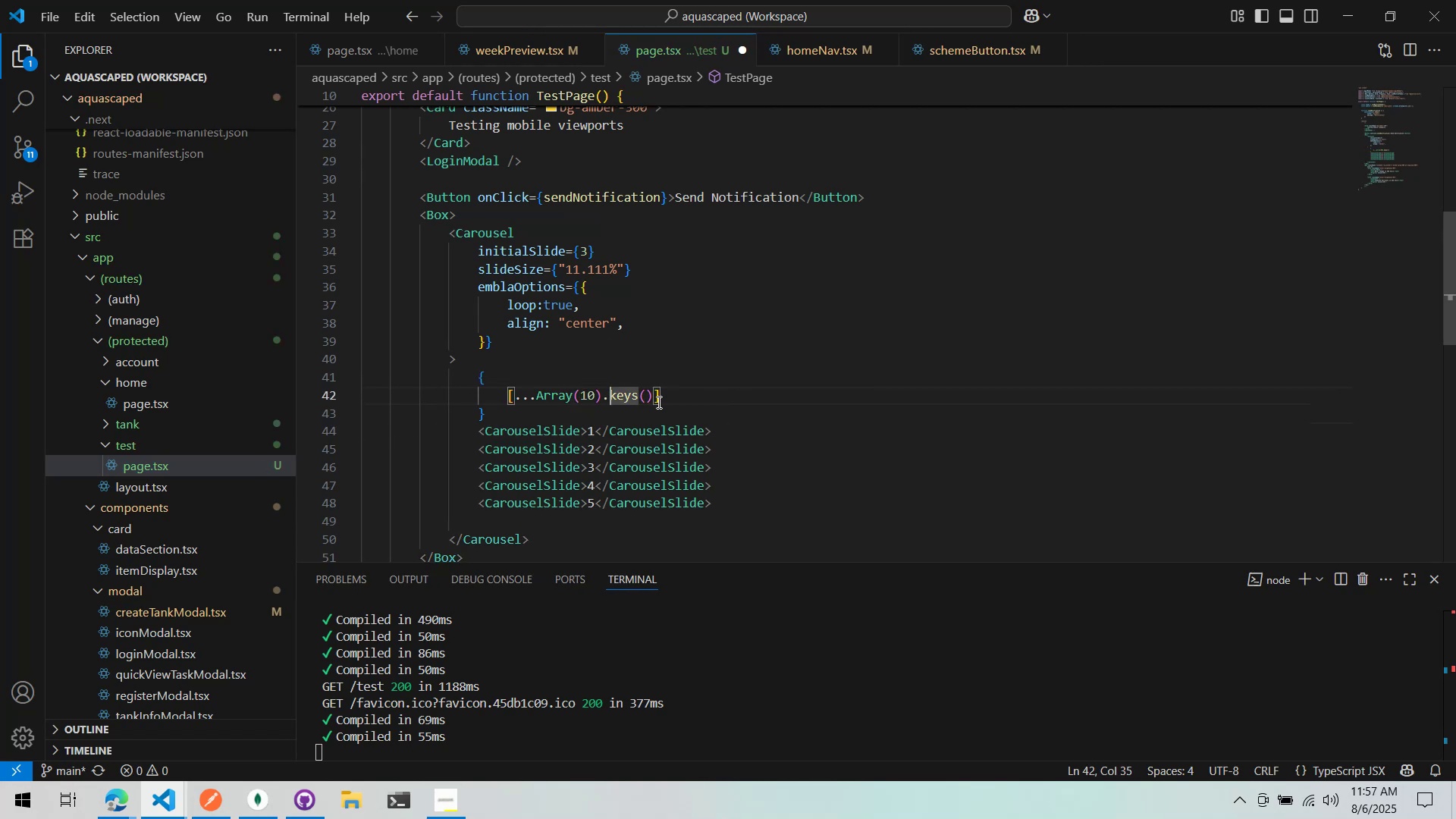 
key(Alt+AltLeft)
 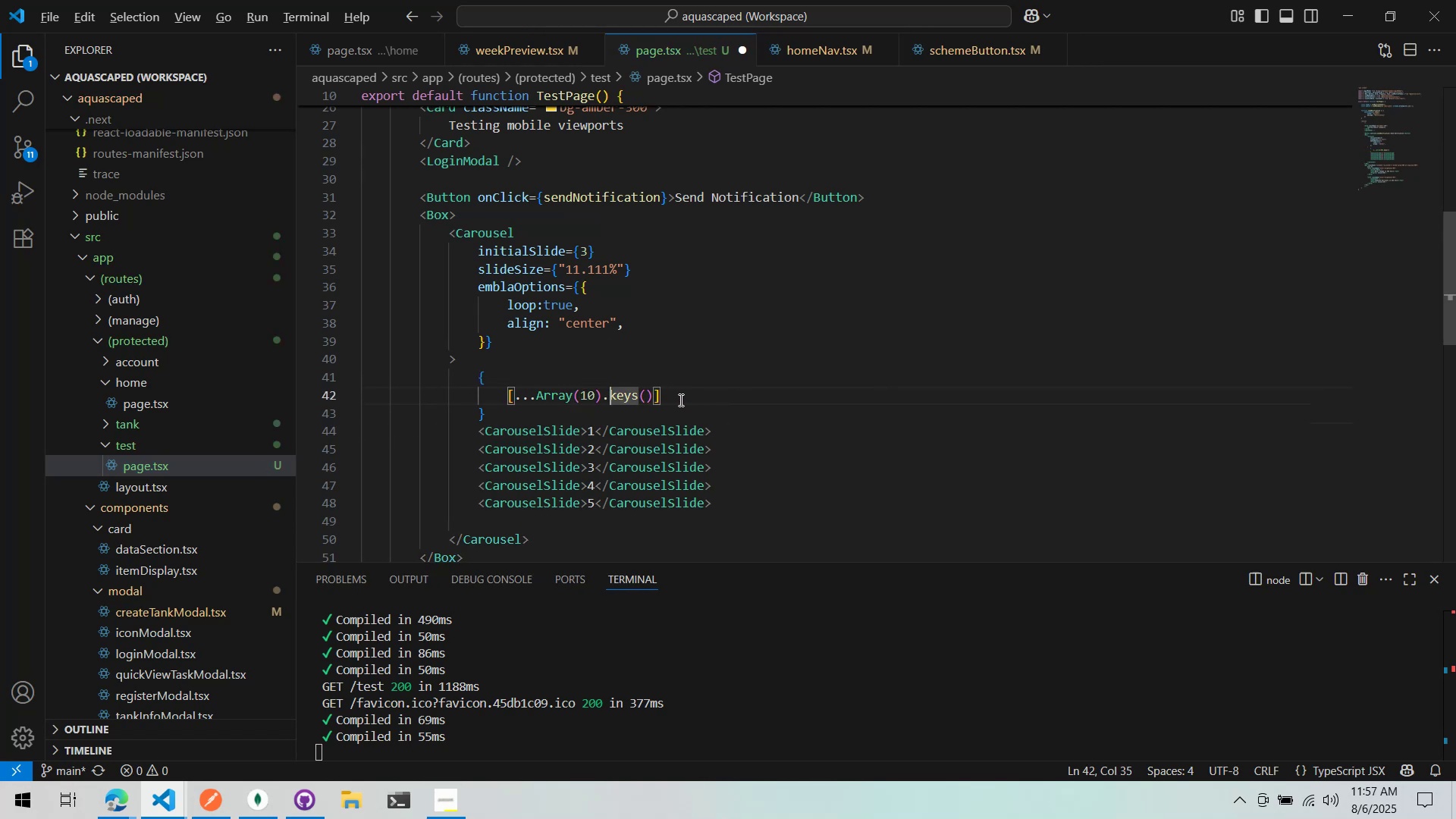 
key(Alt+Tab)
 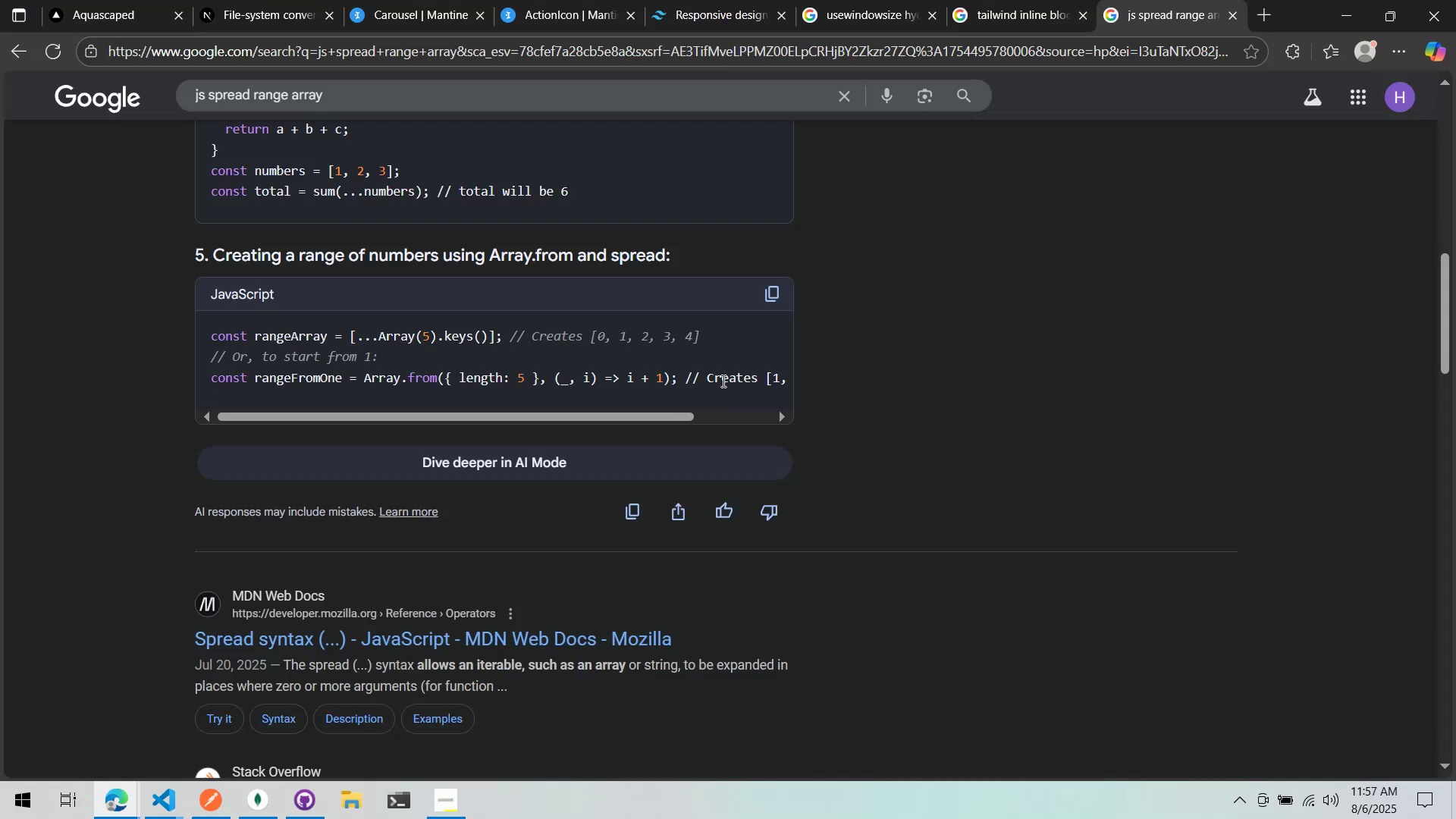 
scroll: coordinate [722, 376], scroll_direction: down, amount: 3.0
 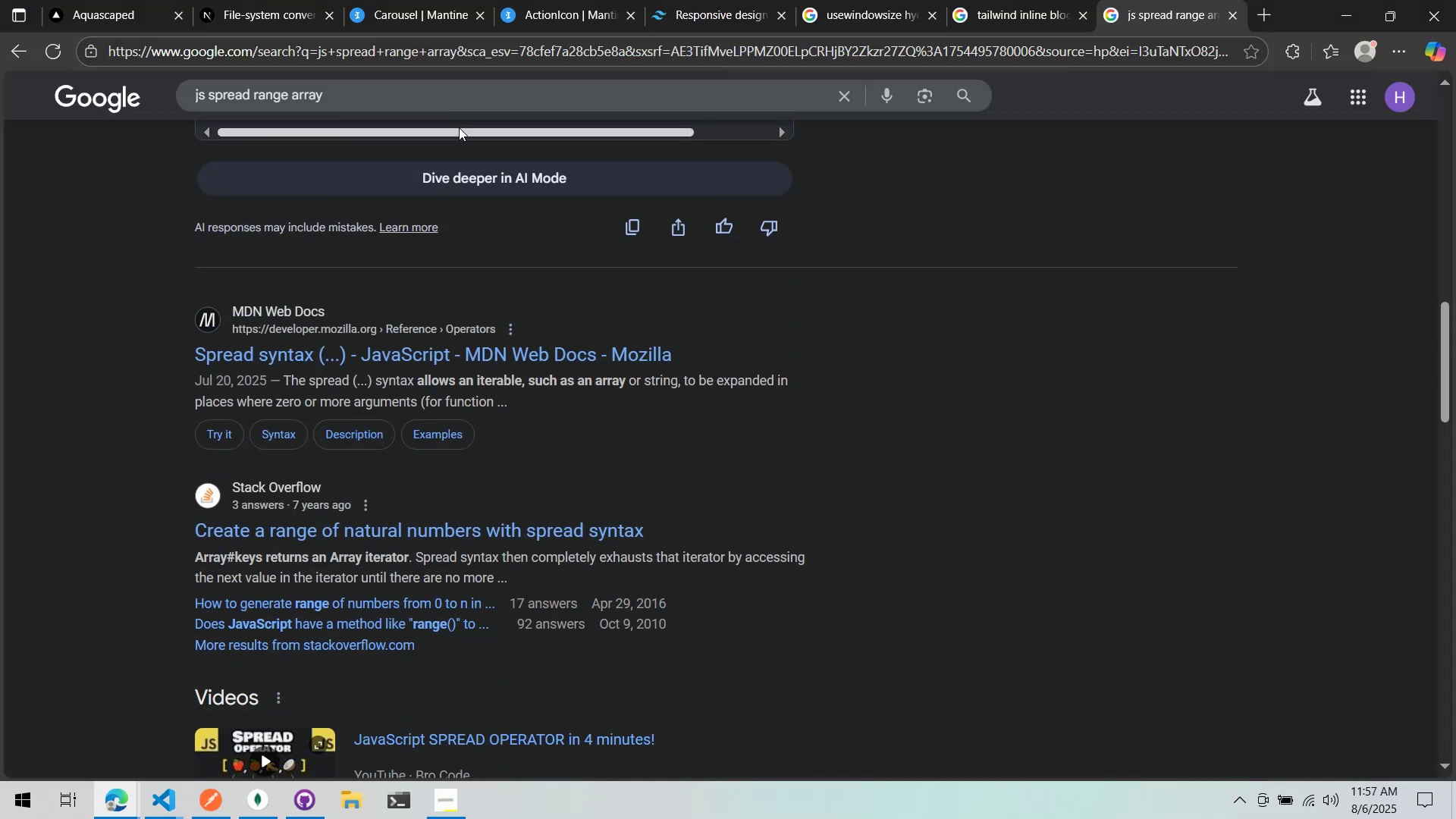 
double_click([473, 87])
 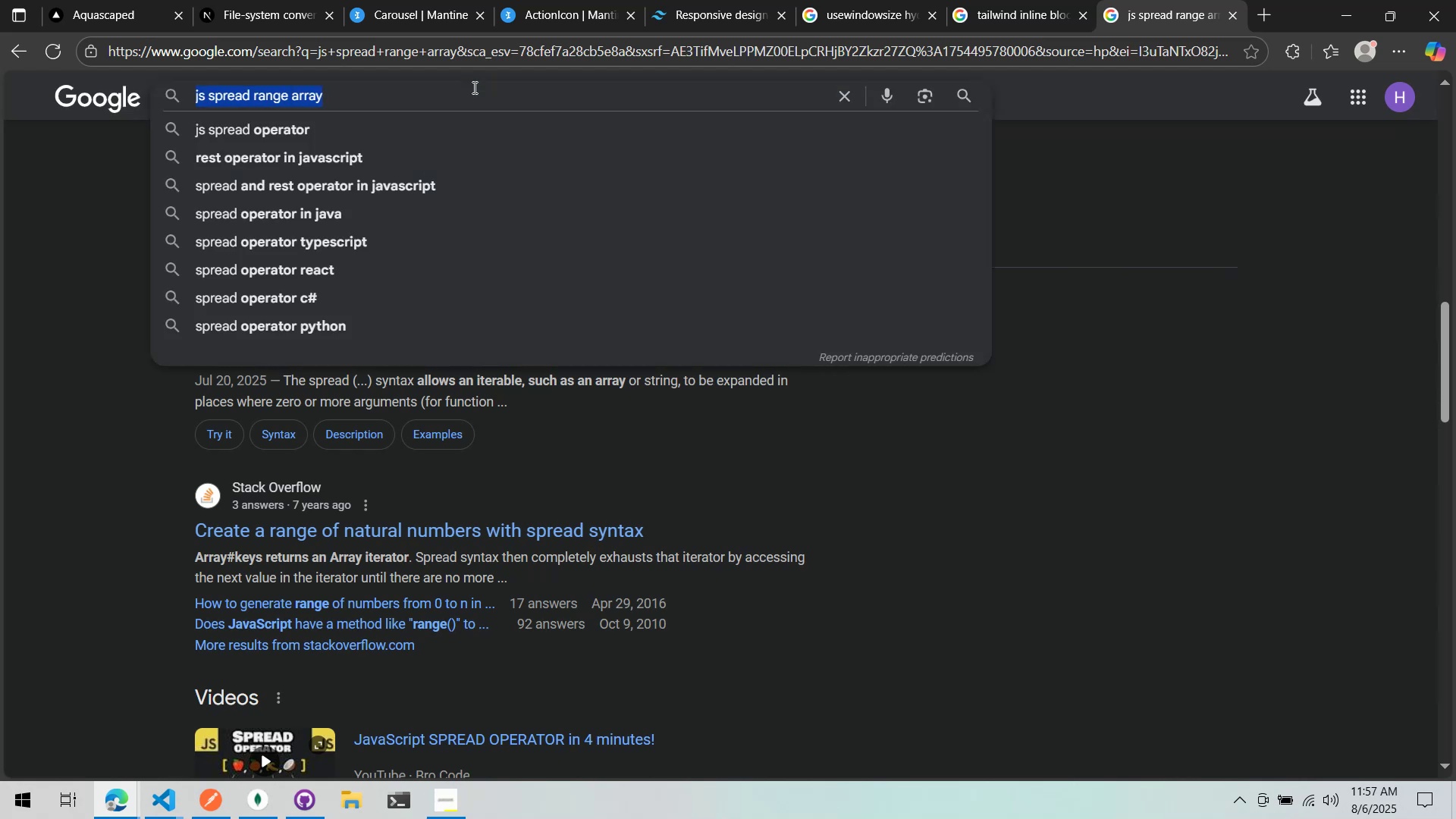 
triple_click([473, 87])
 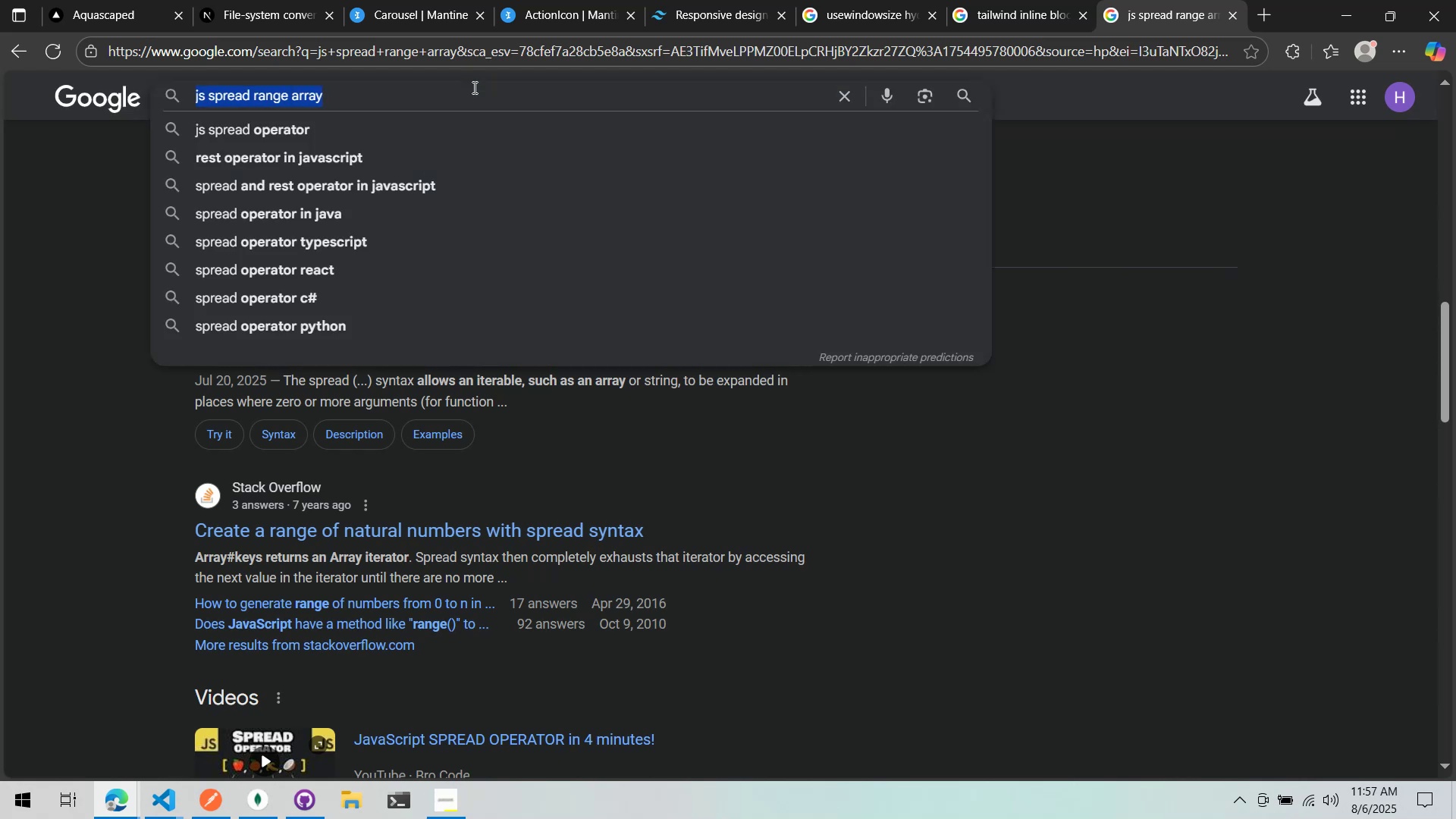 
type(creating a range array )
 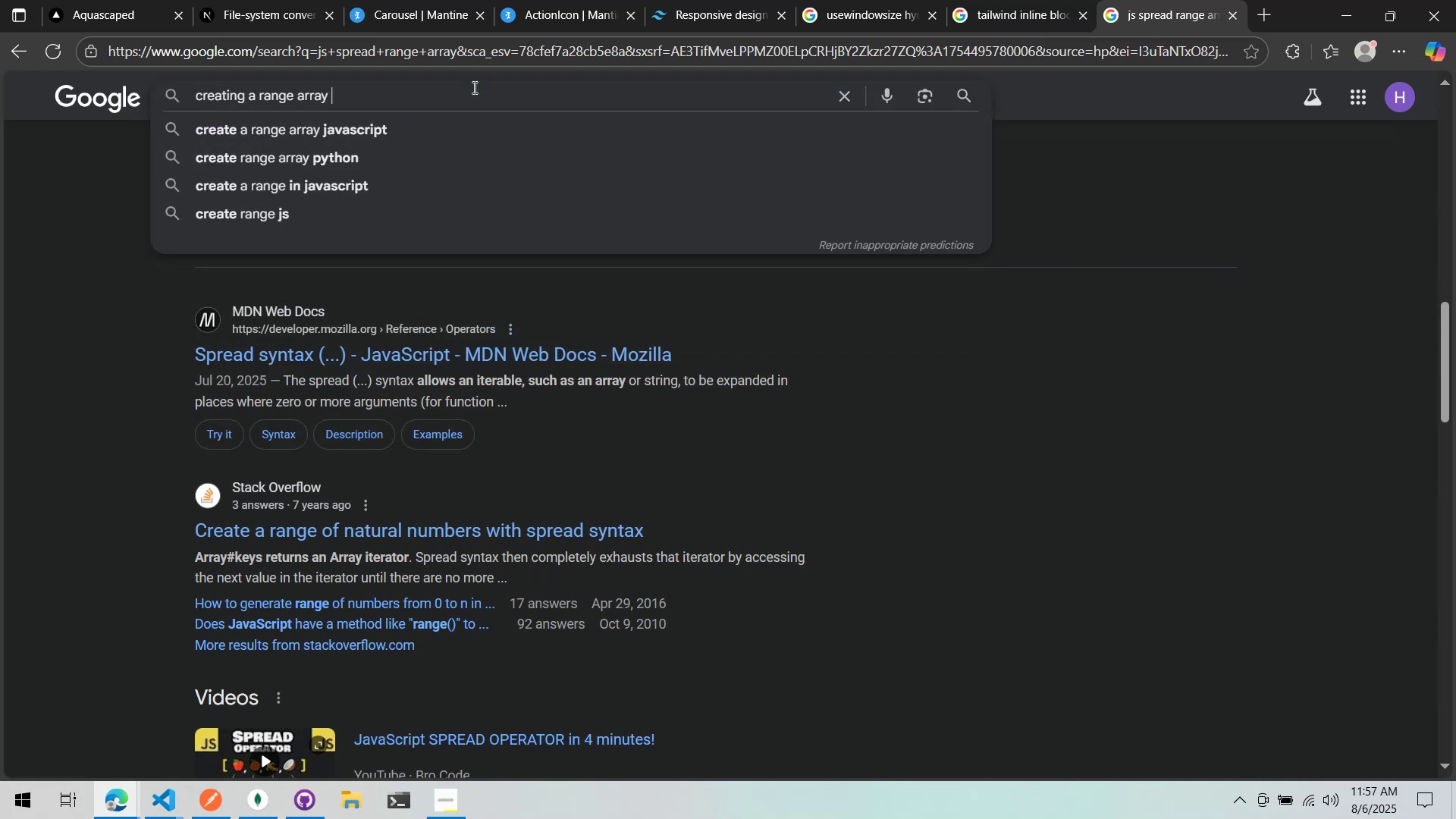 
key(ArrowDown)
 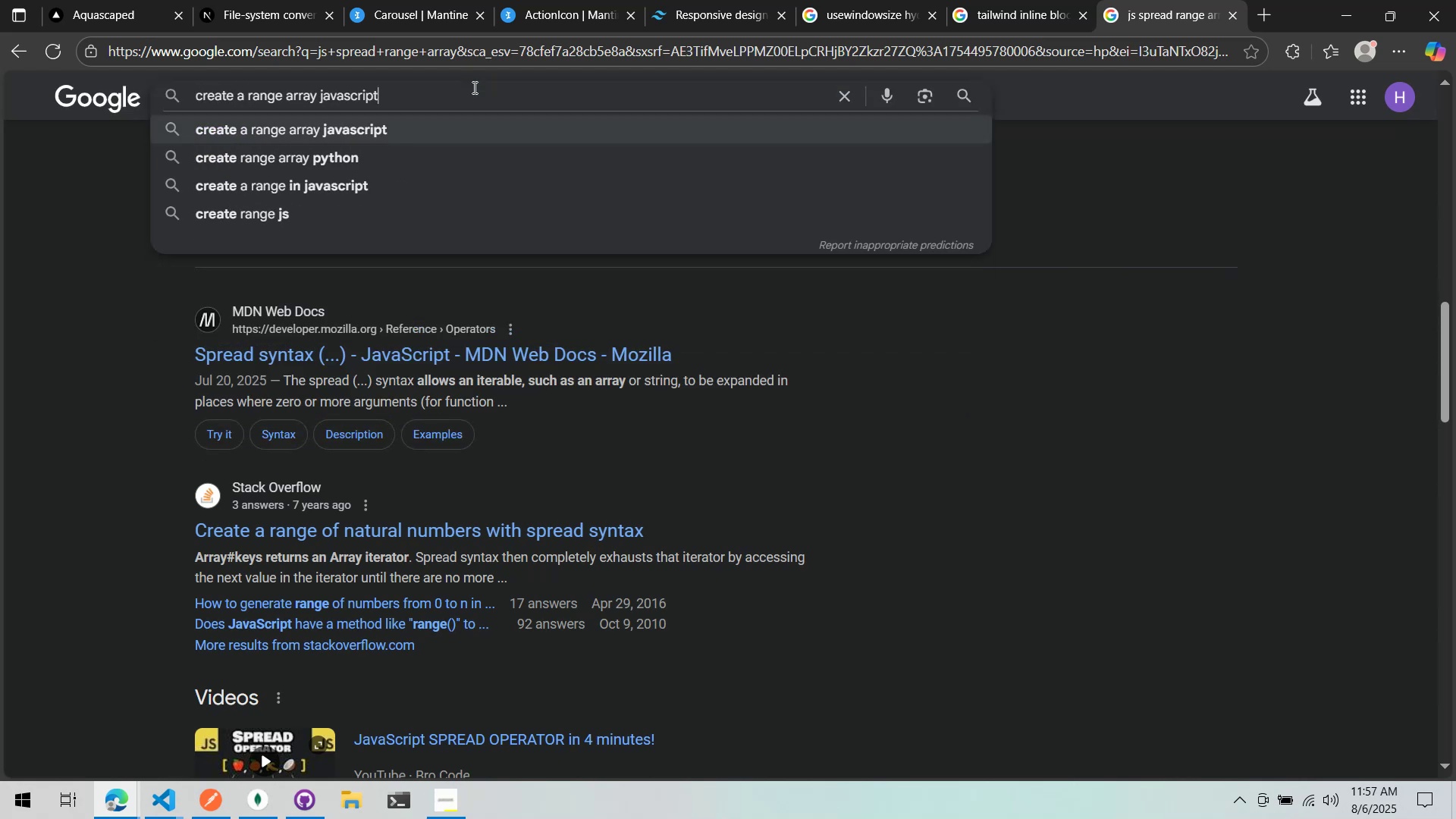 
key(Enter)
 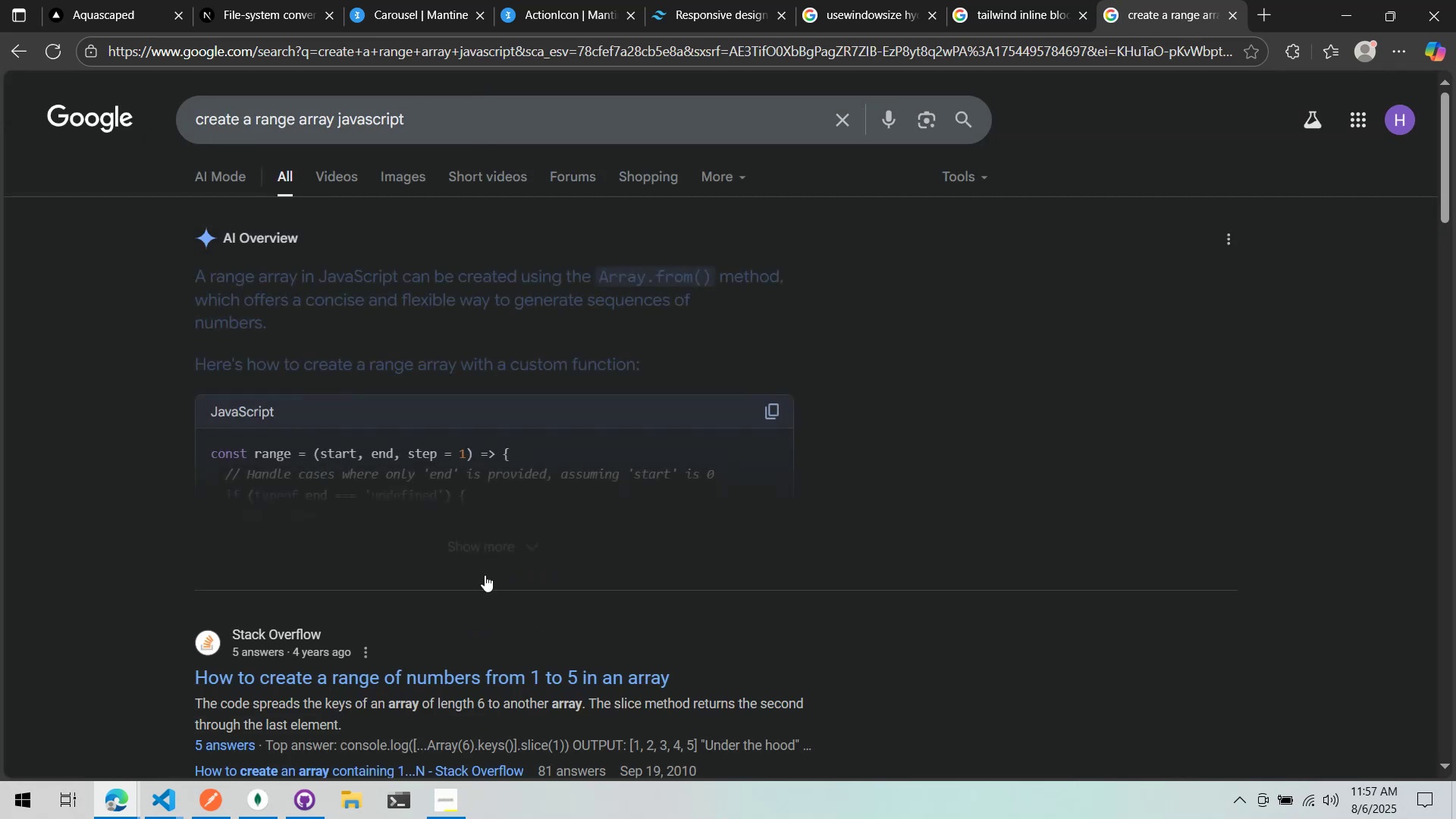 
left_click([510, 555])
 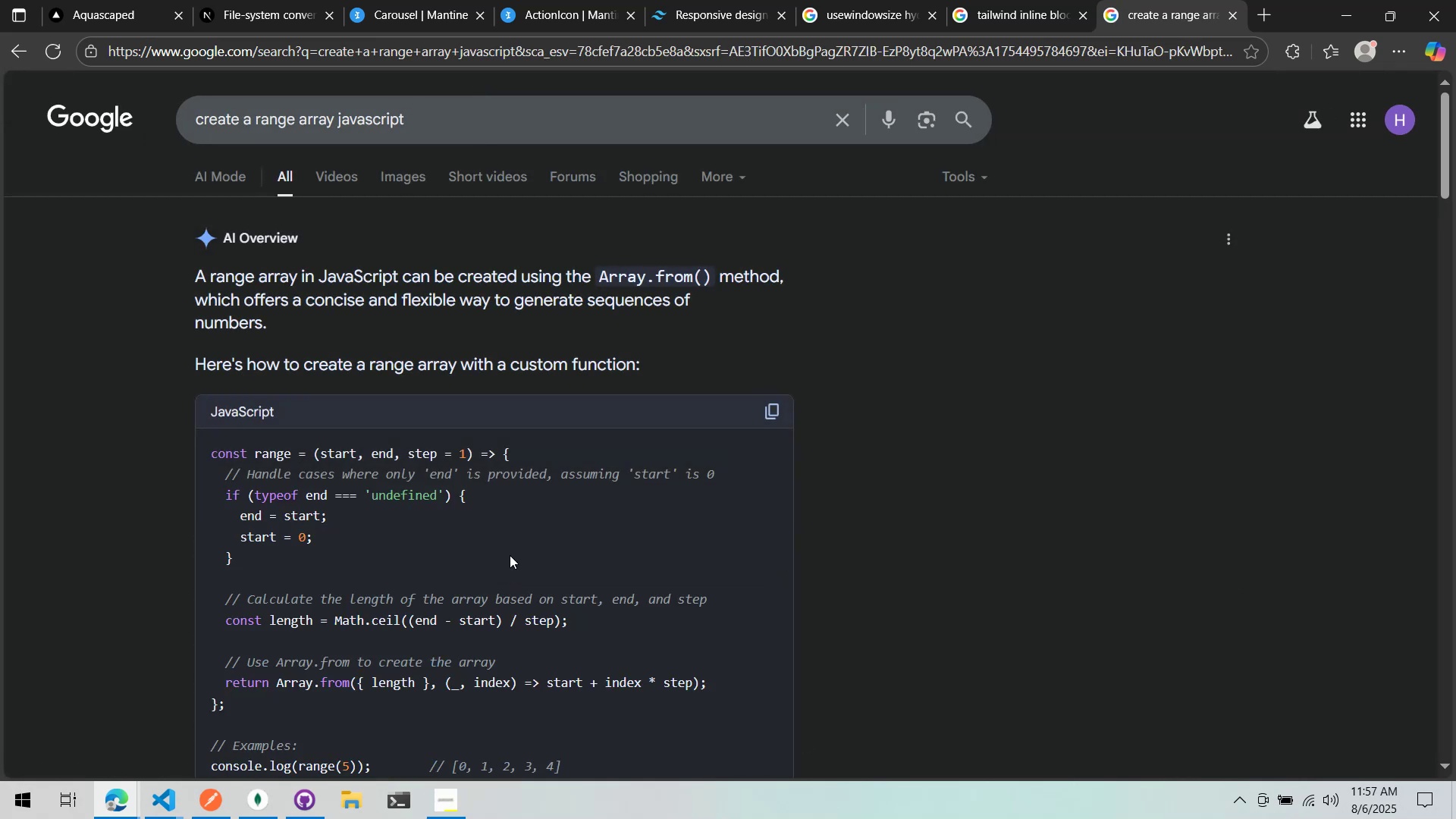 
scroll: coordinate [510, 556], scroll_direction: down, amount: 14.0
 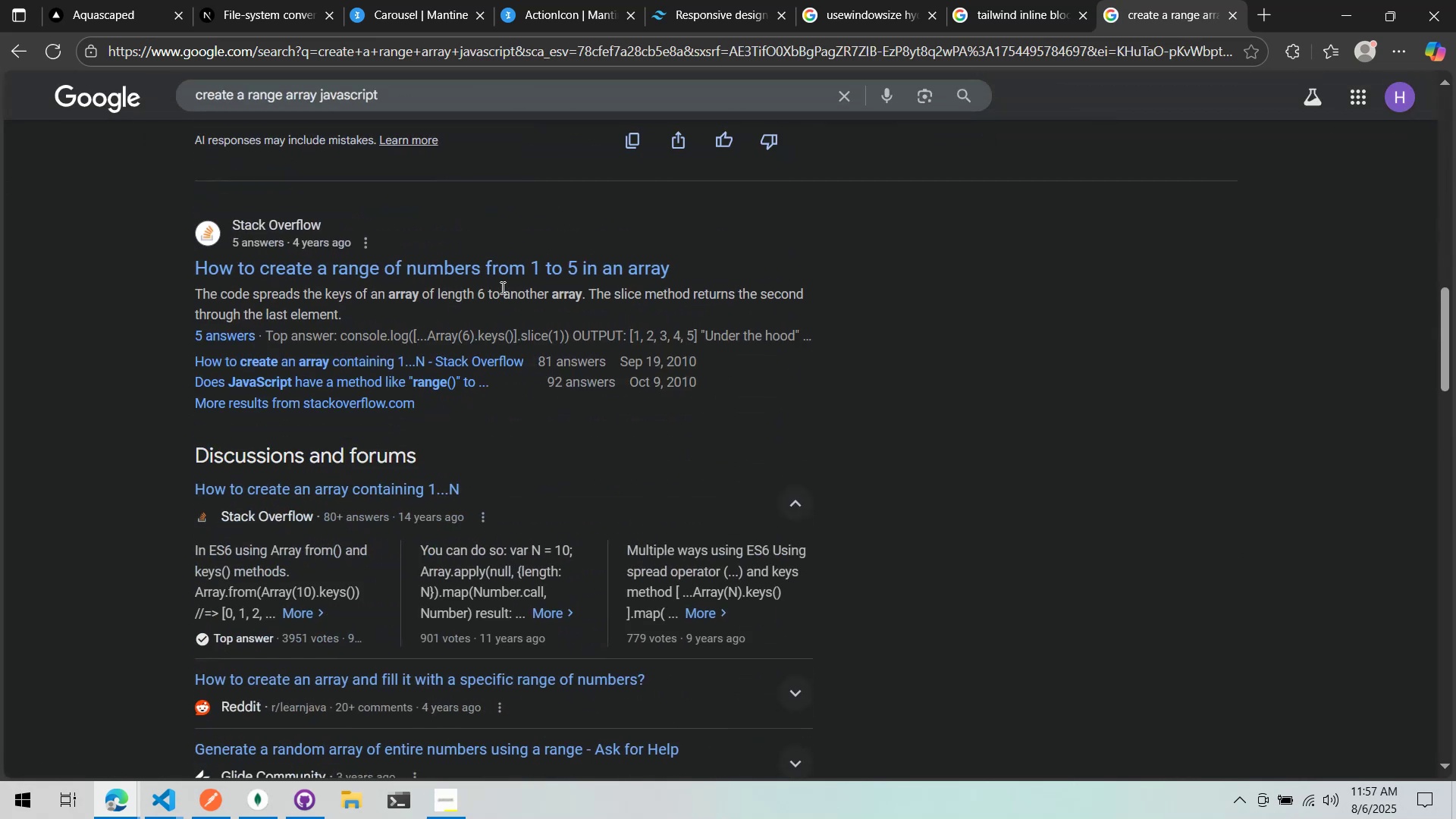 
left_click([507, 270])
 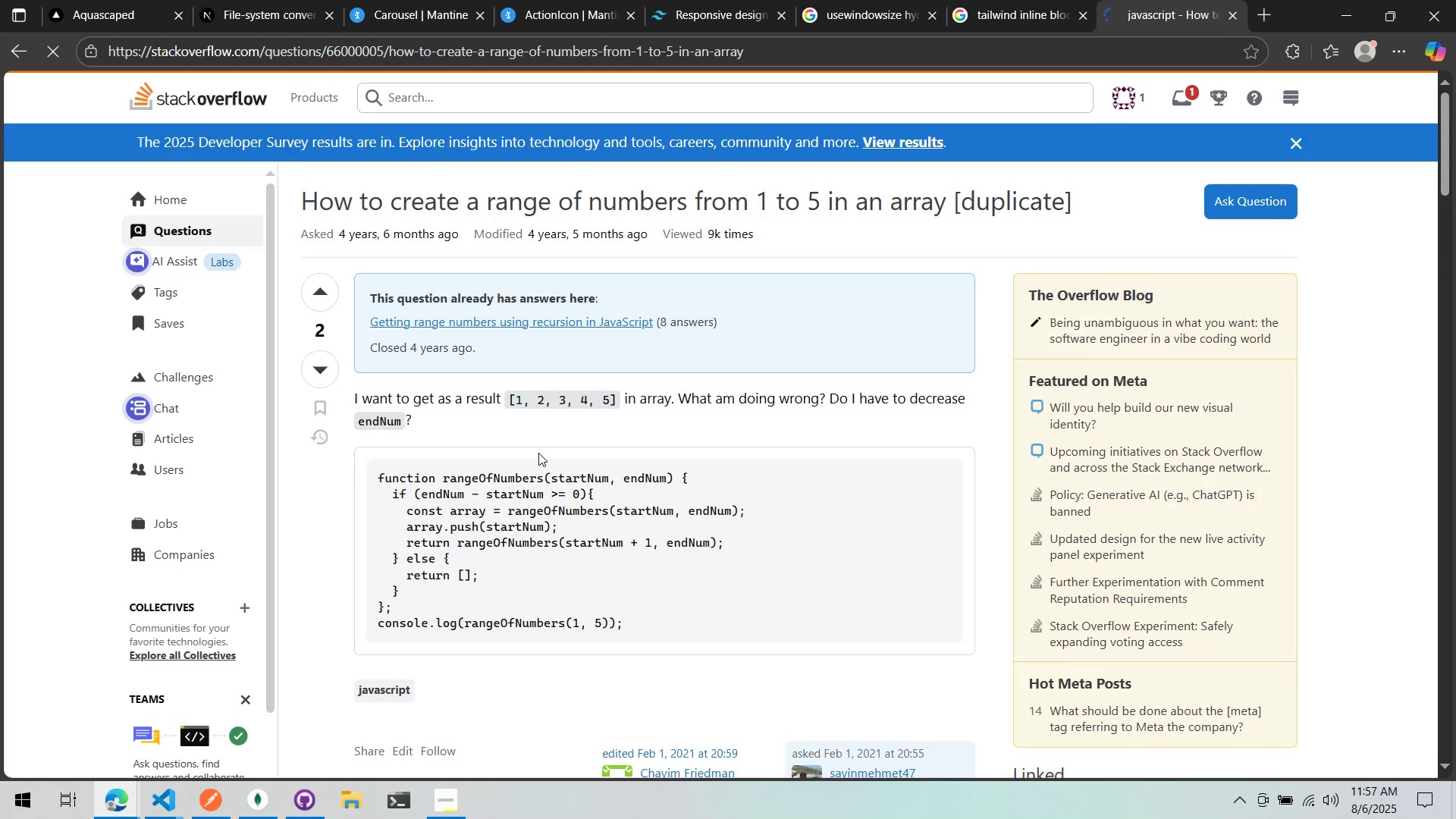 
scroll: coordinate [538, 453], scroll_direction: down, amount: 11.0
 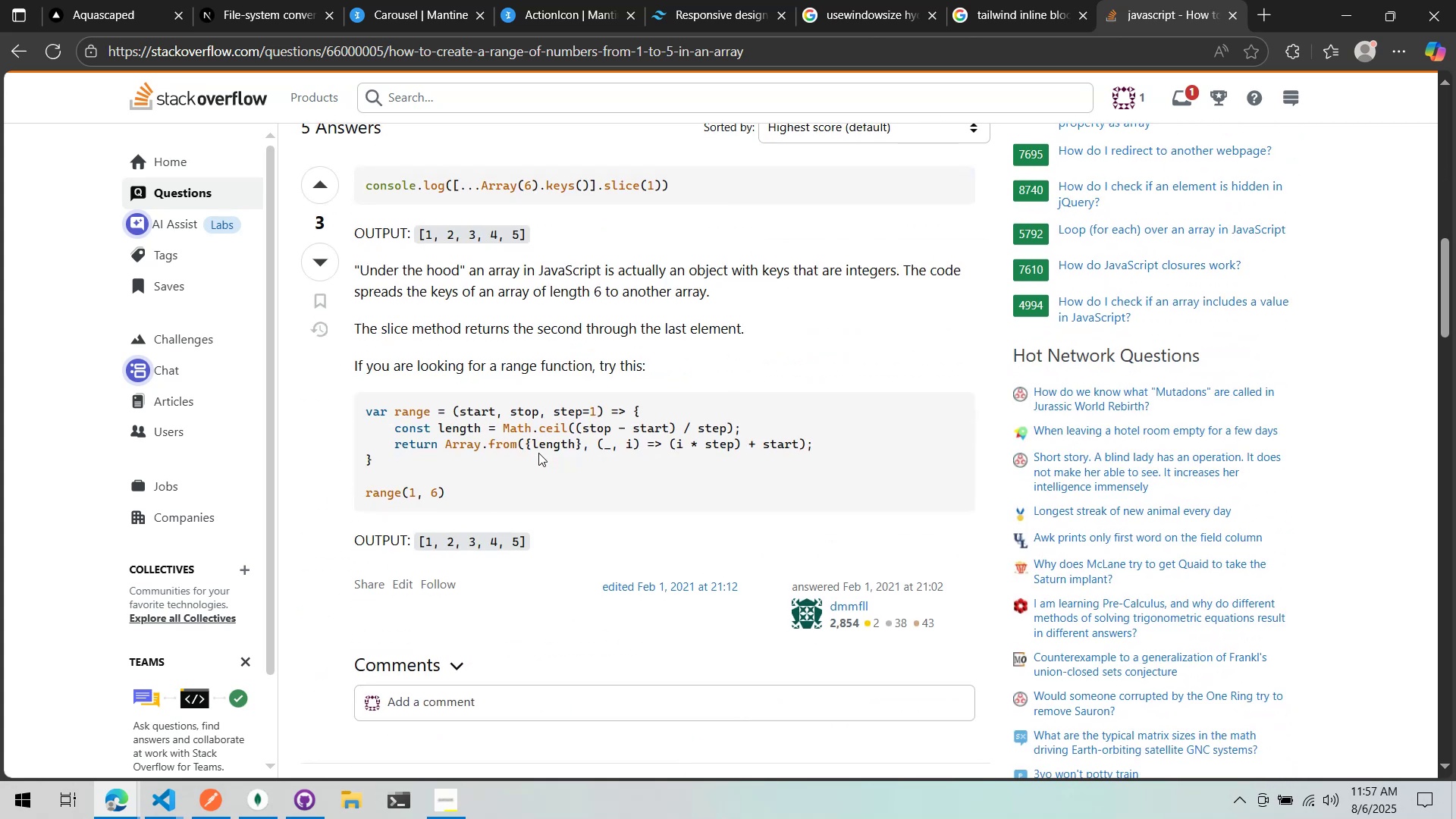 
key(Alt+AltLeft)
 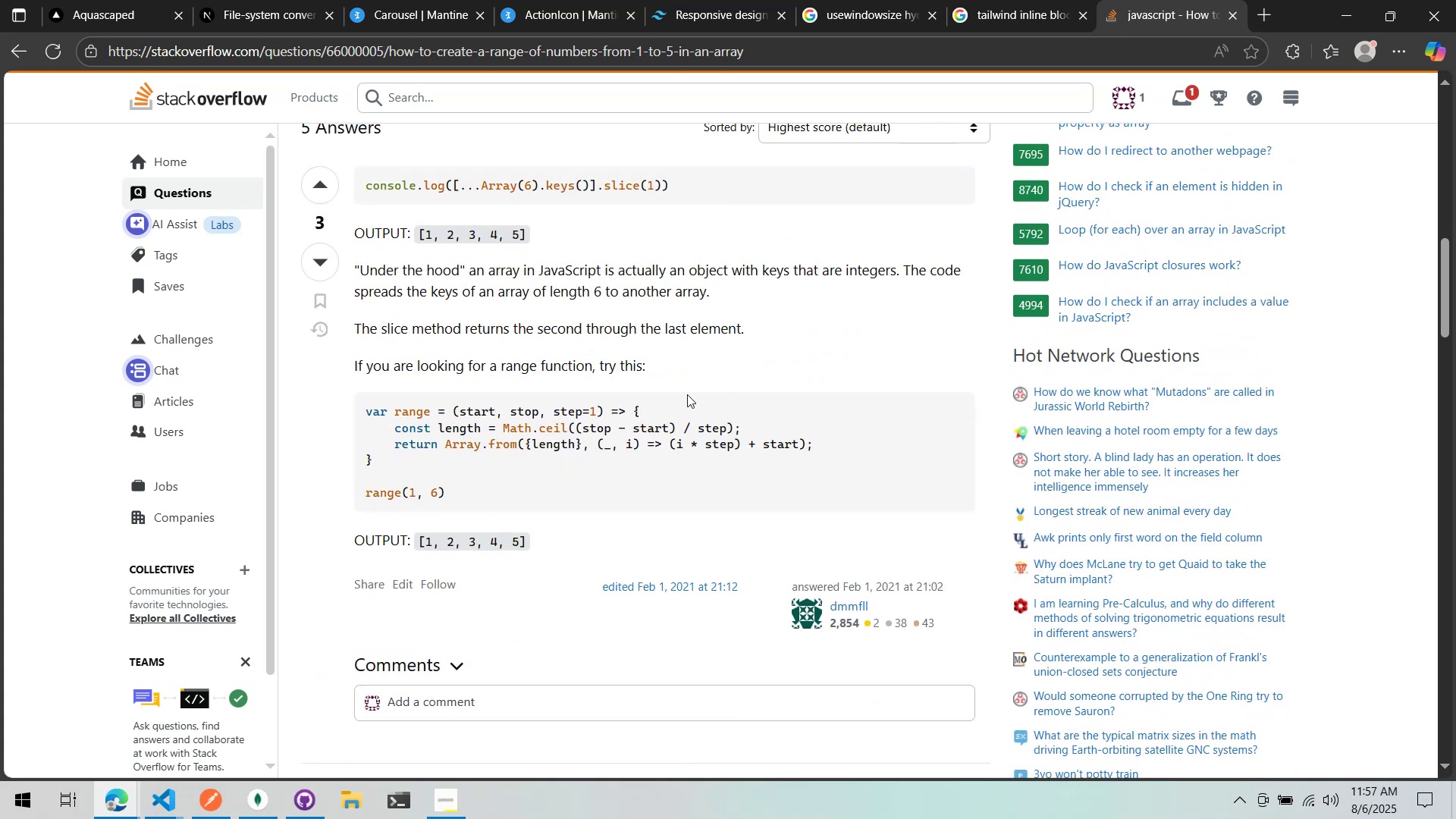 
key(Alt+Tab)
 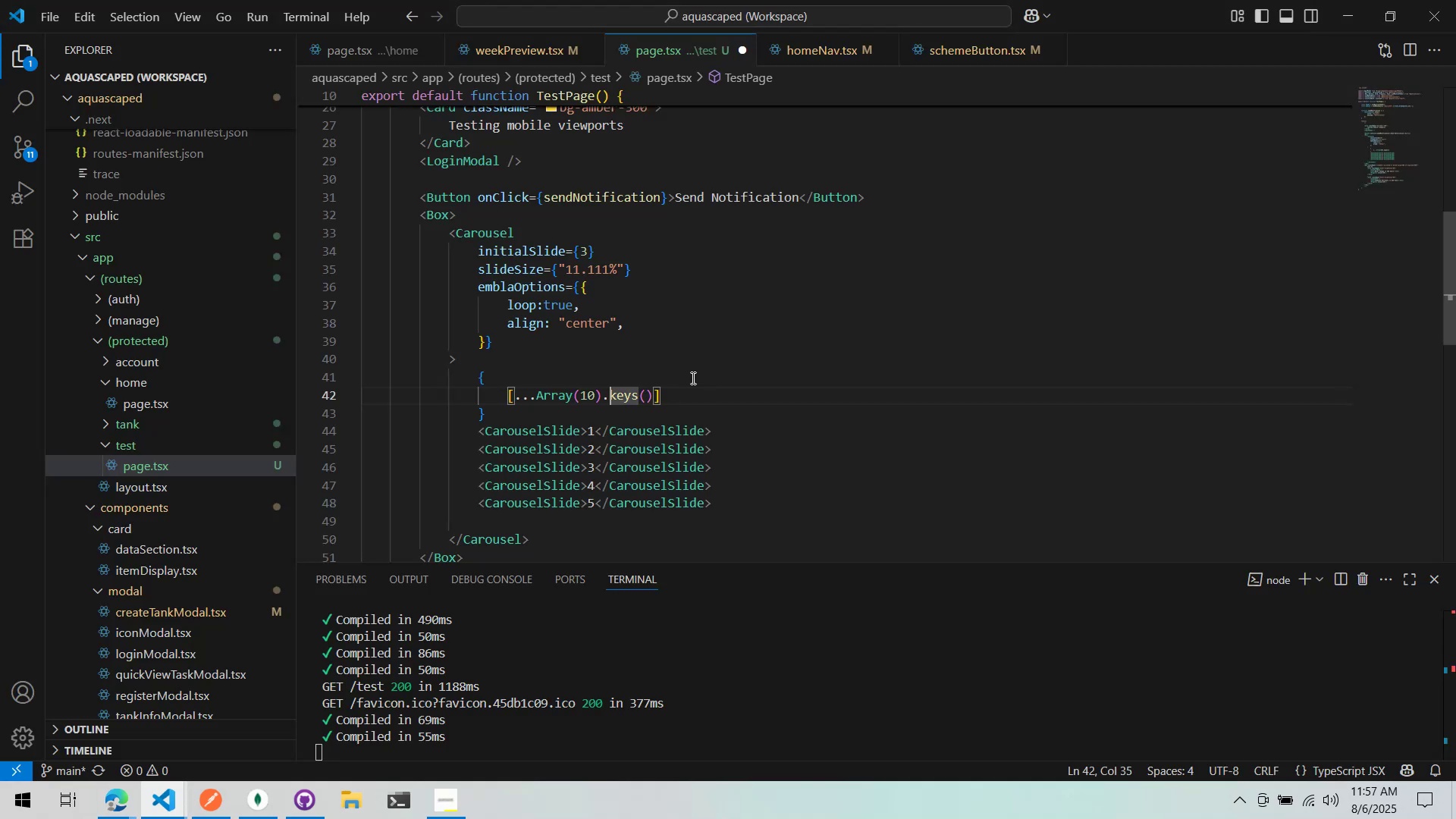 
left_click([691, 387])
 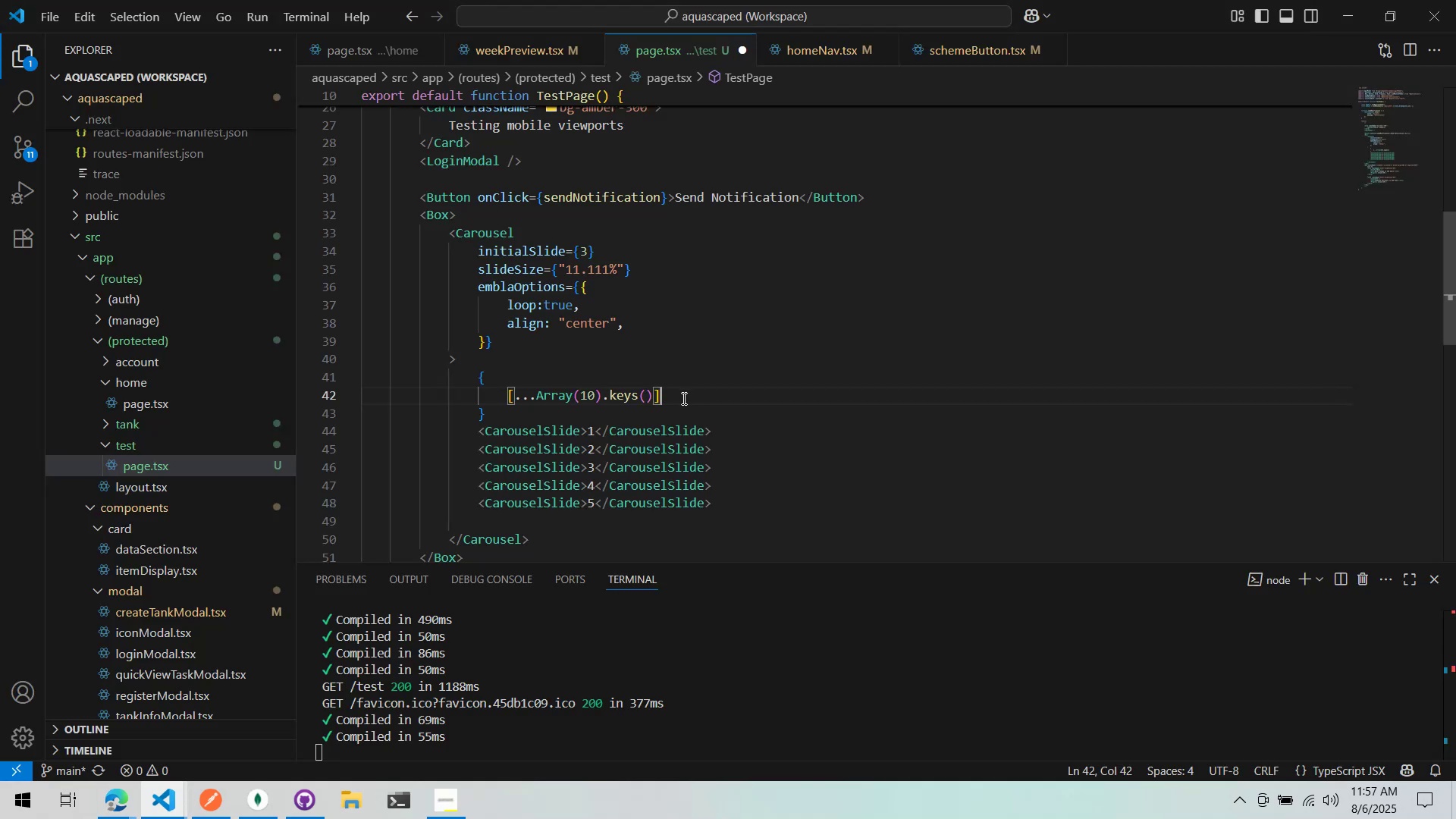 
type(.map((value, index)
 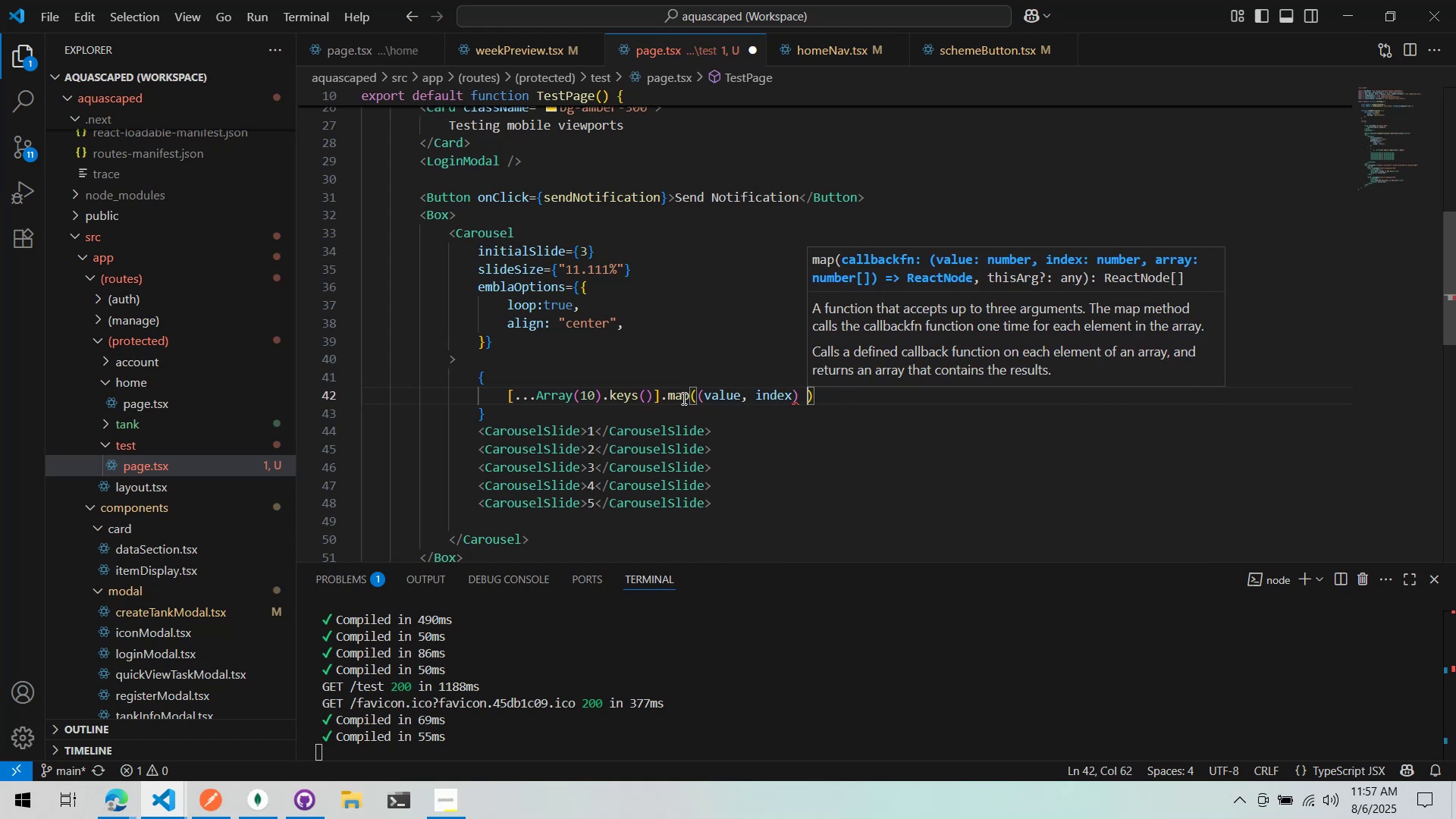 
 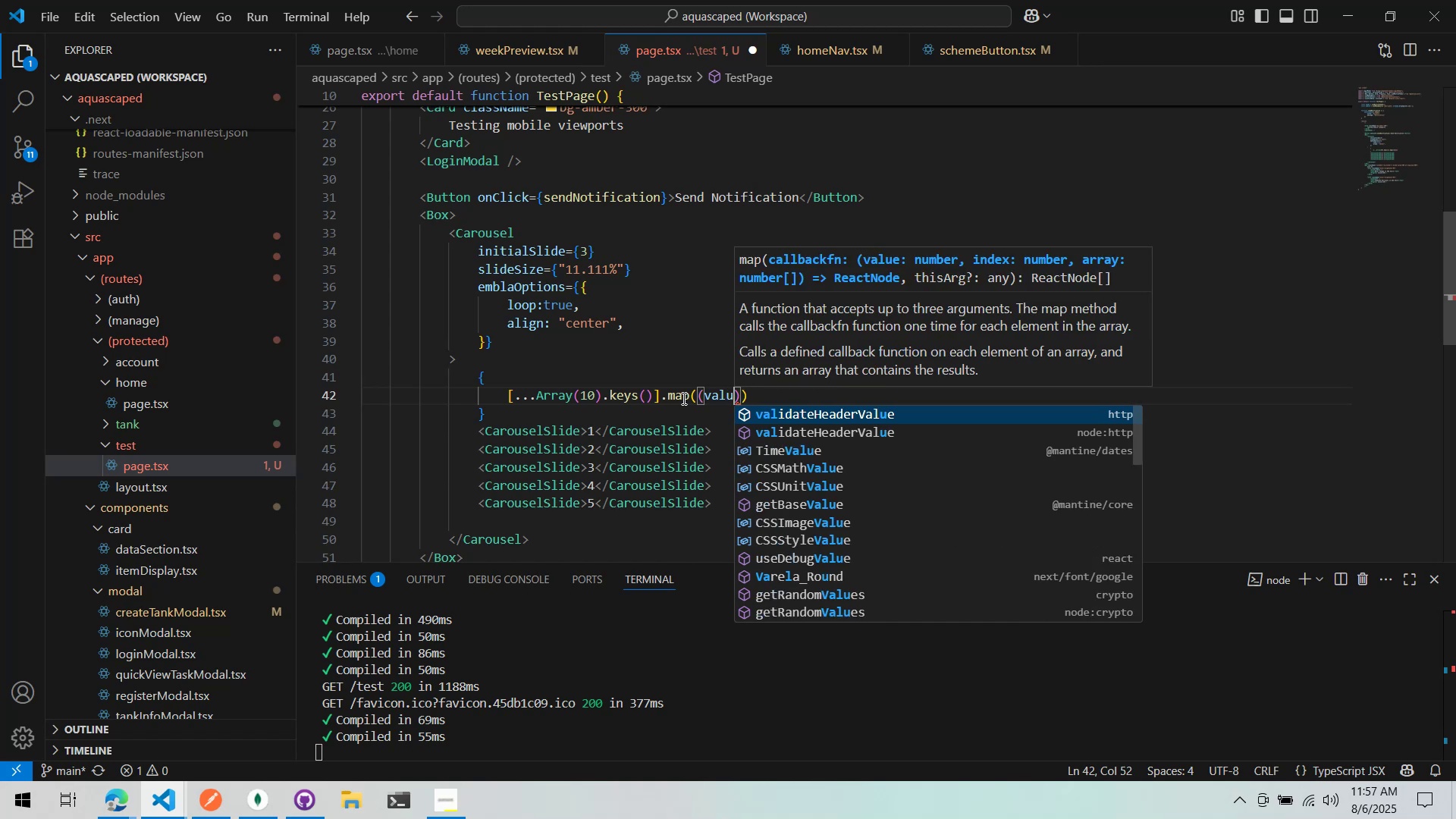 
key(ArrowRight)
 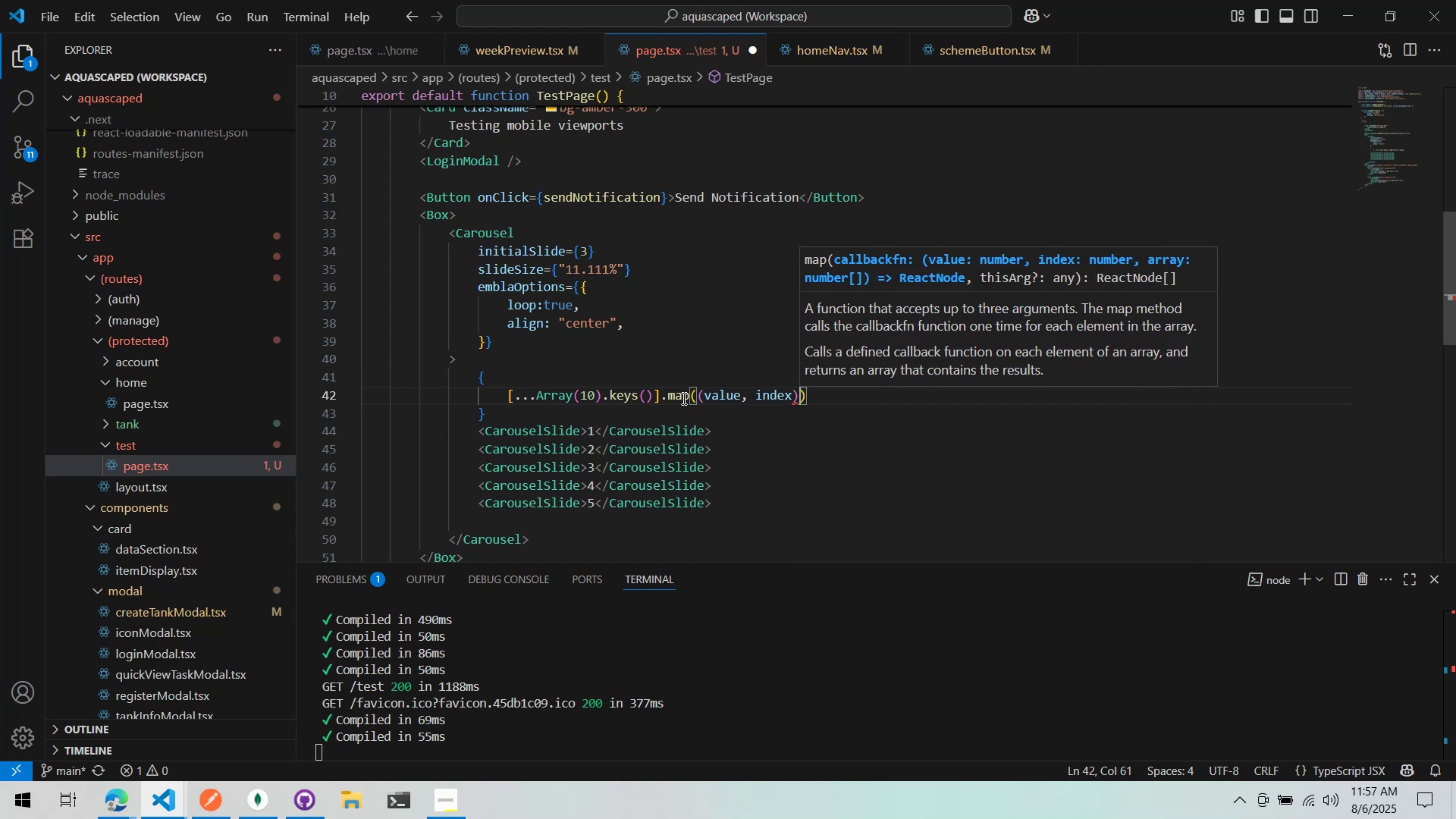 
key(Space)
 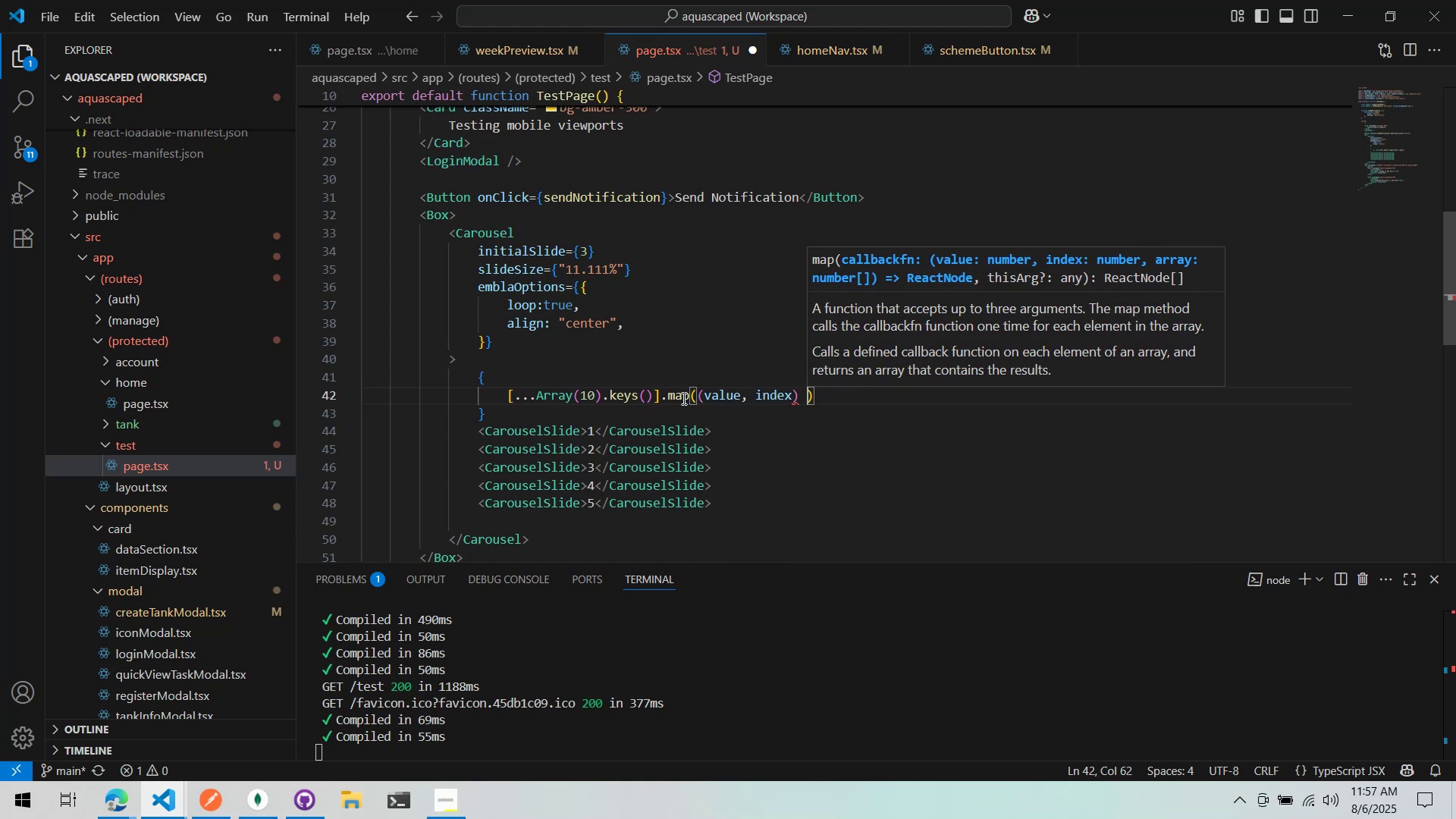 
key(Equal)
 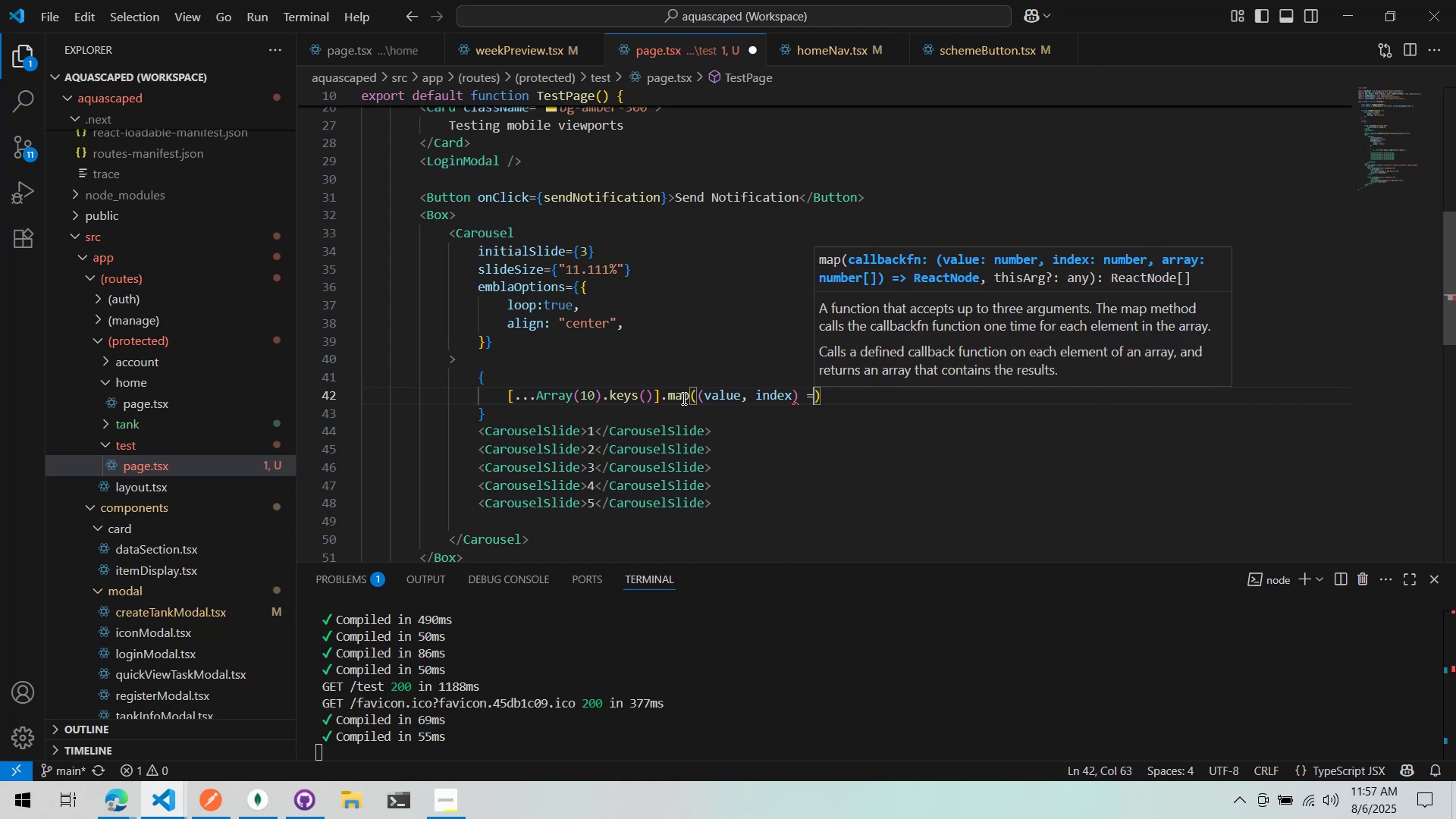 
key(Shift+Period)
 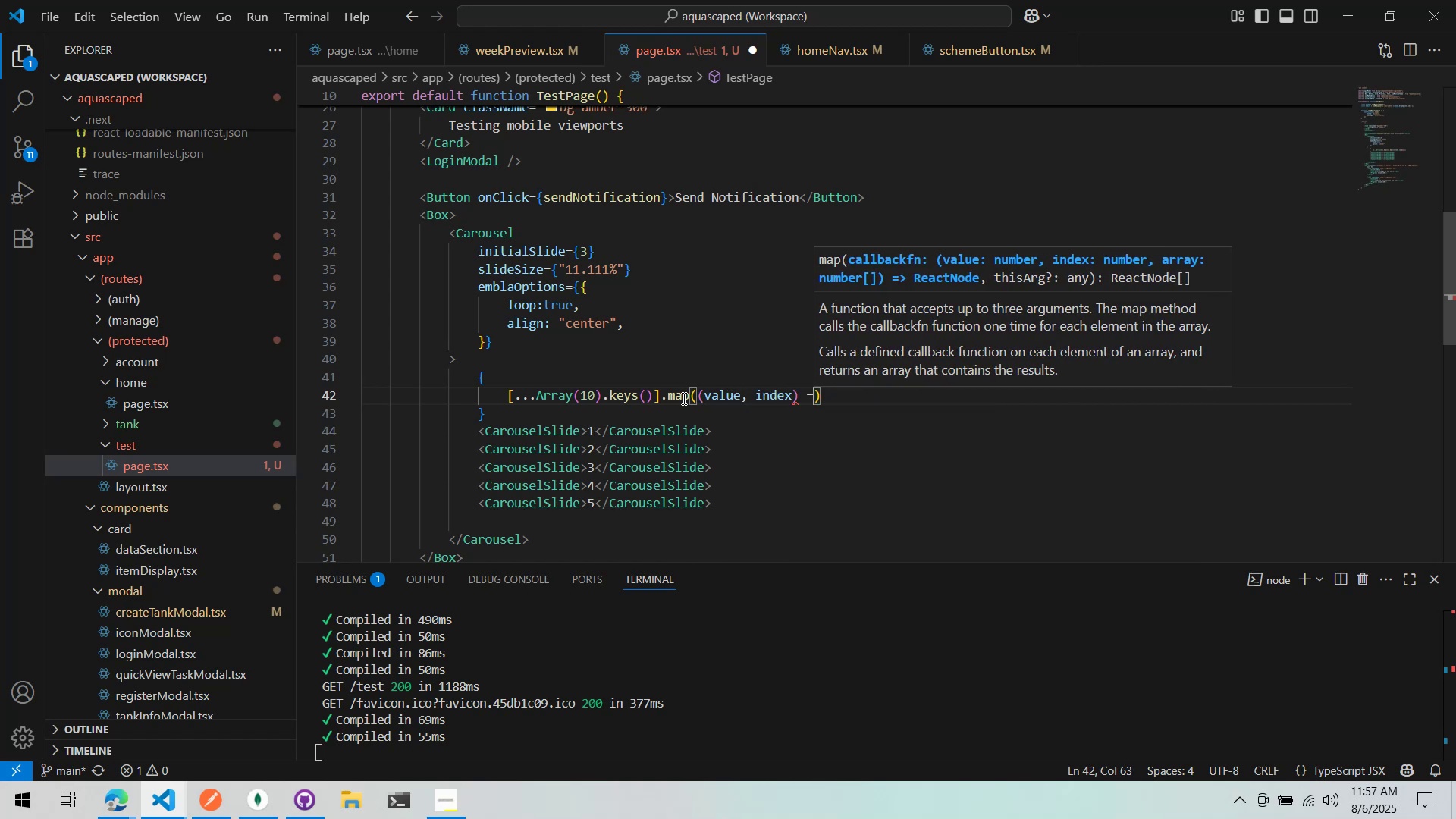 
key(Shift+Space)
 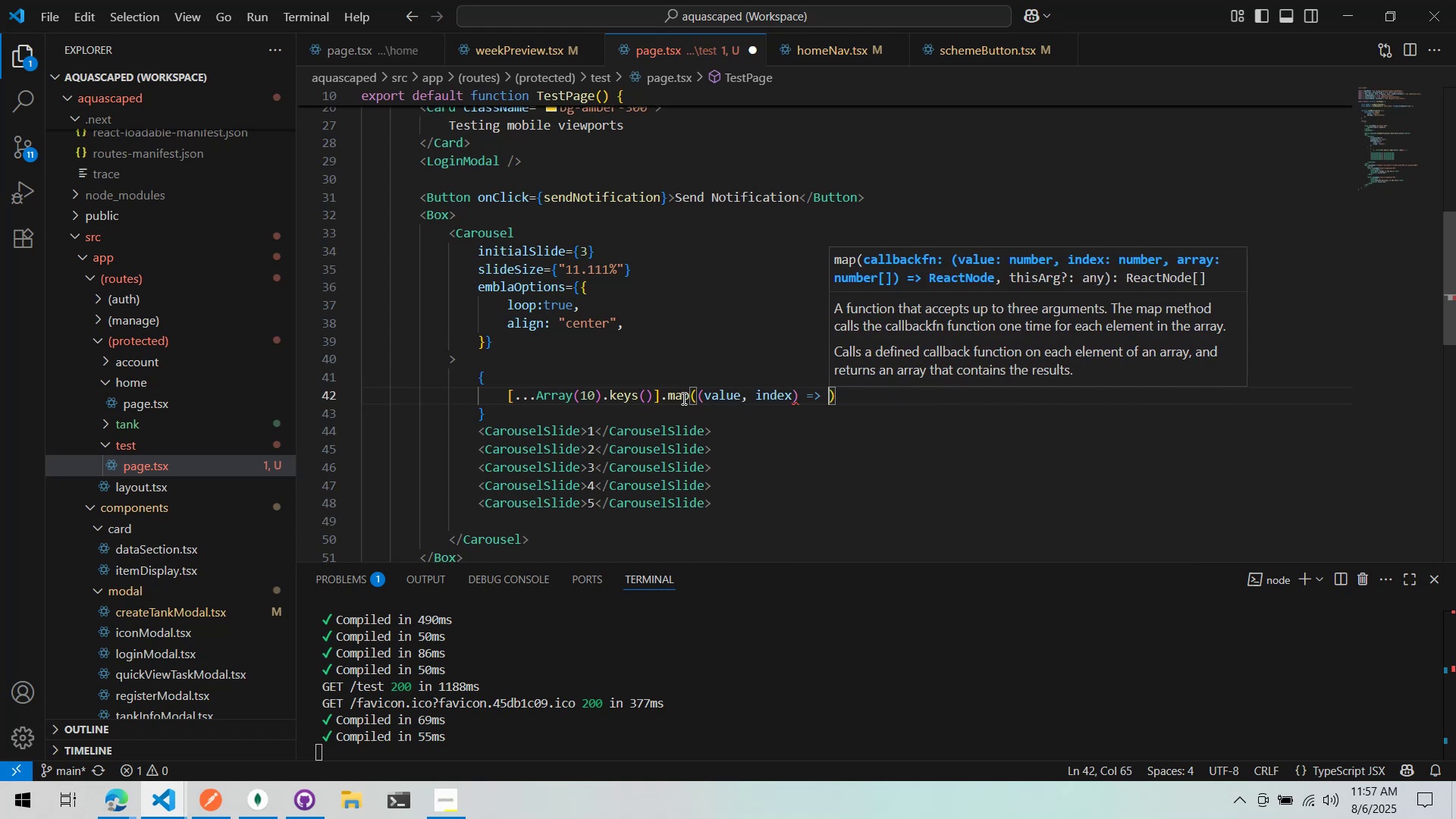 
key(Shift+BracketLeft)
 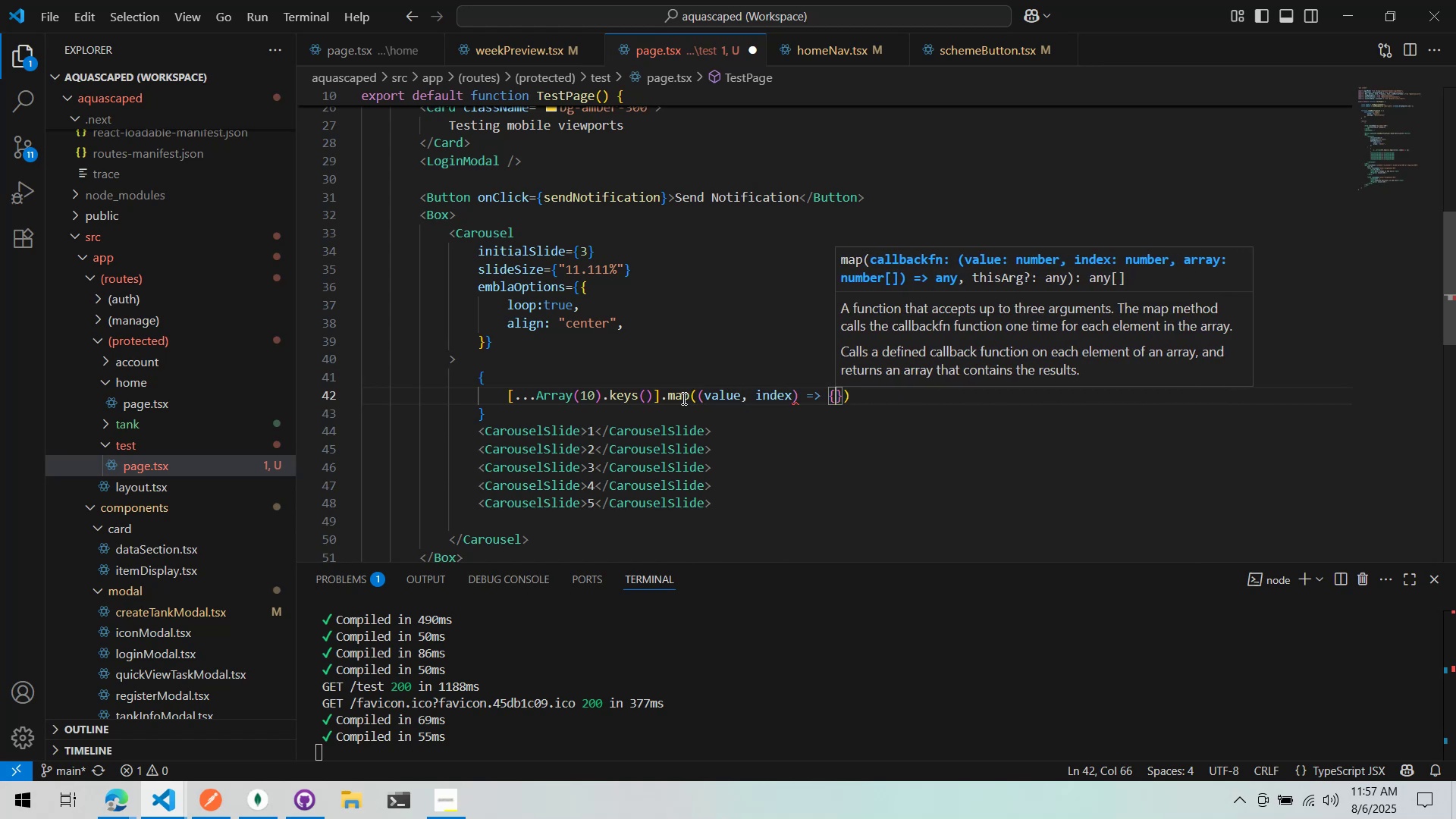 
key(Enter)
 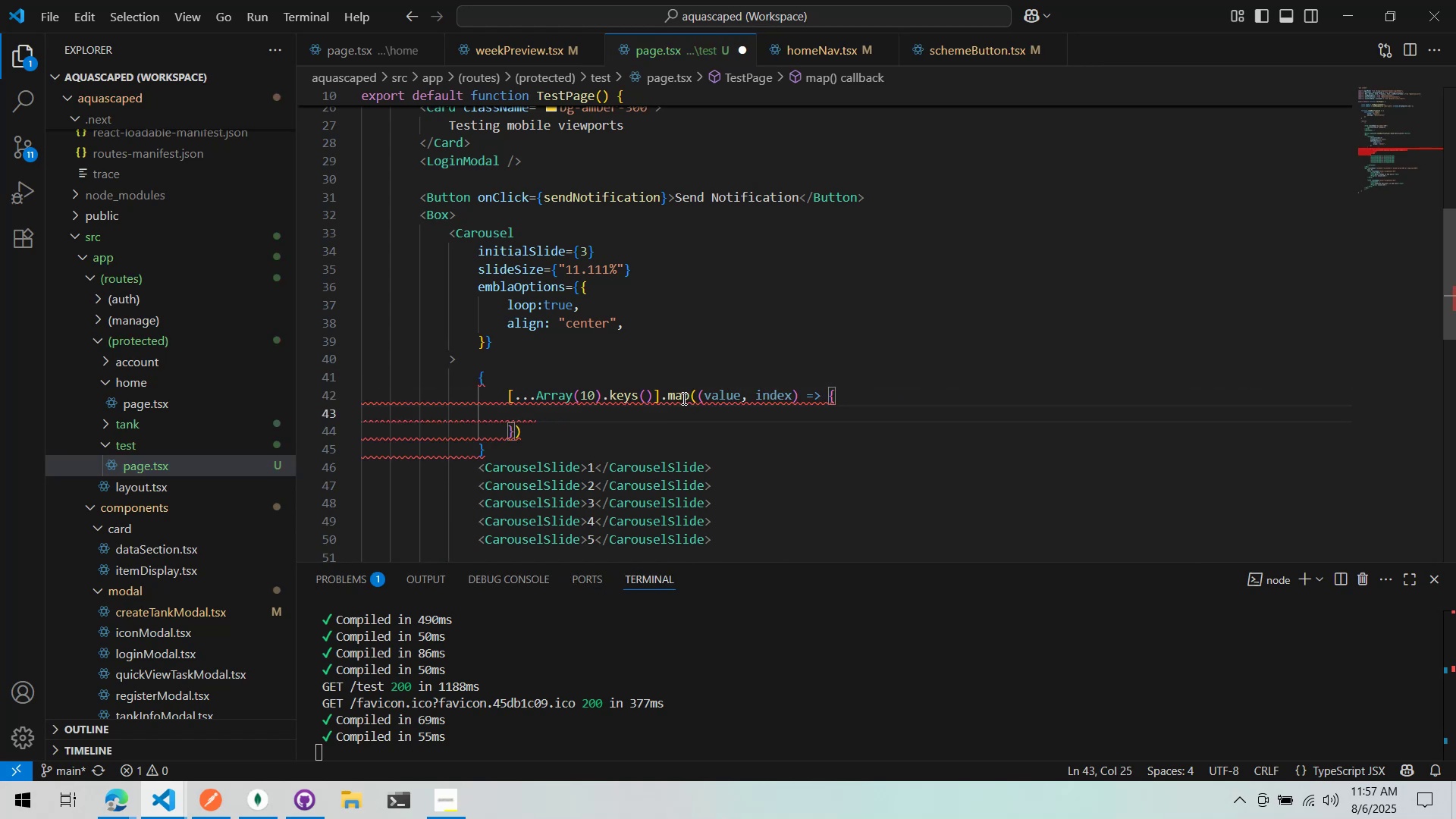 
key(Control+ControlLeft)
 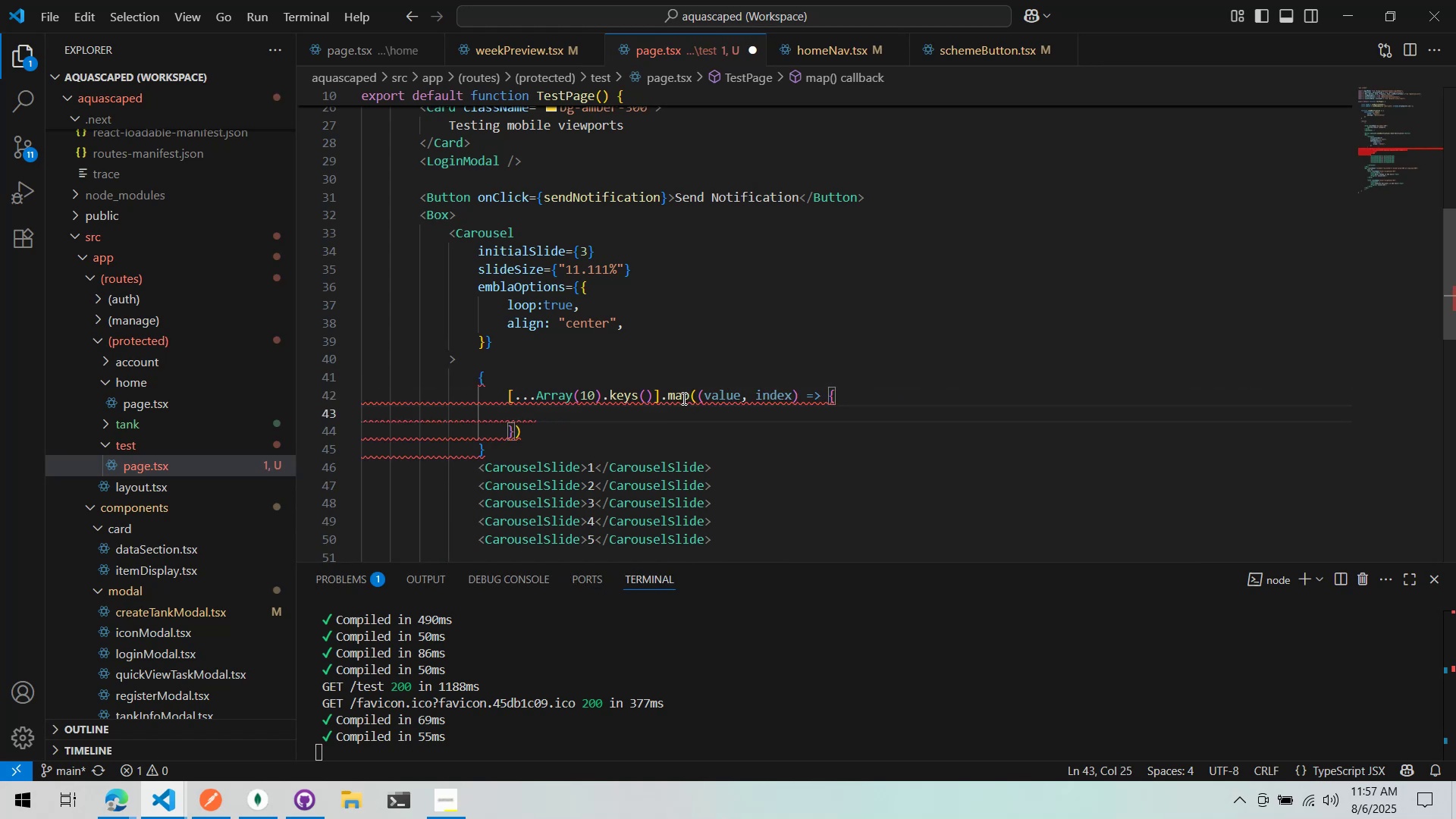 
key(Control+Z)
 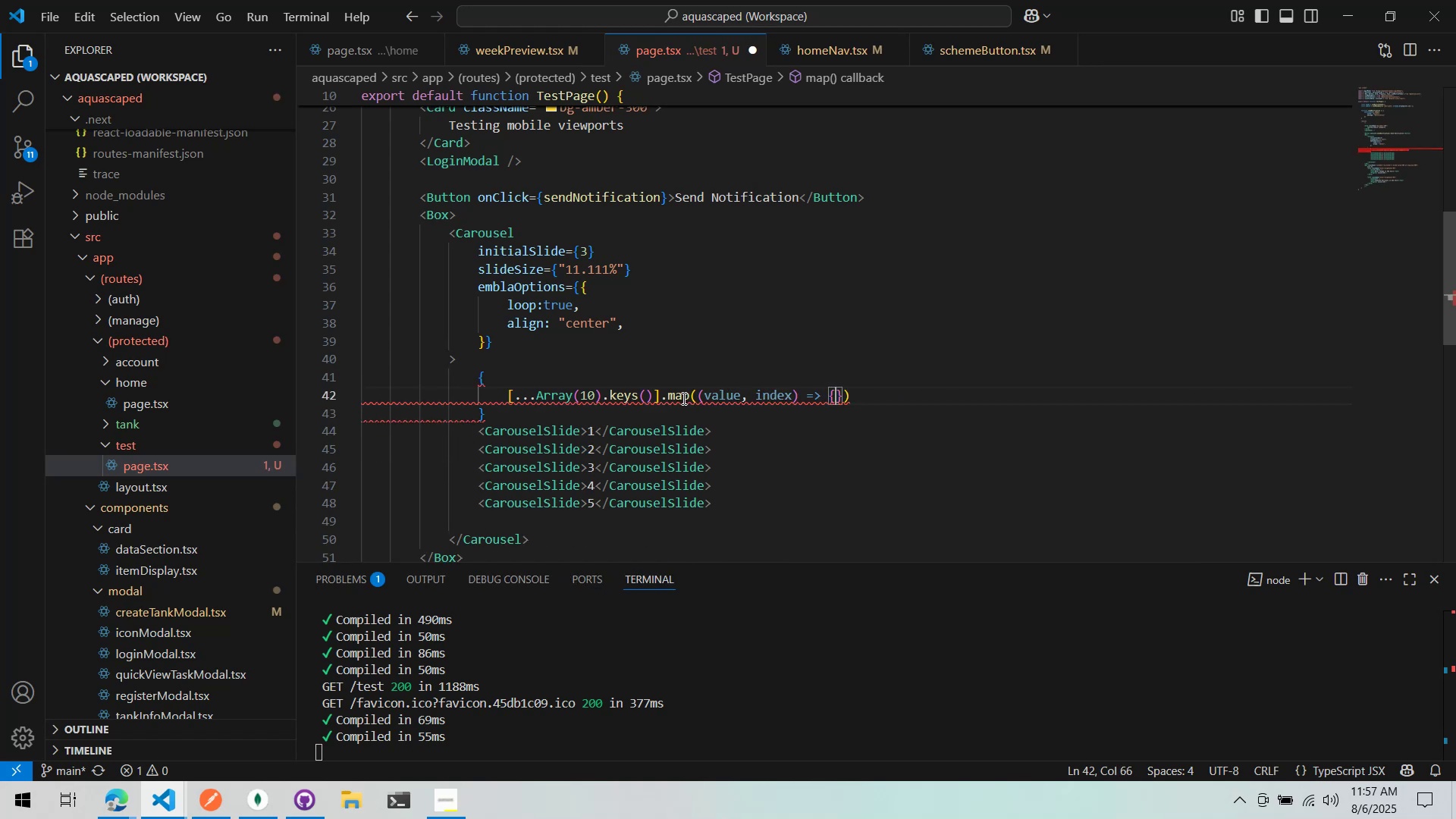 
key(Control+ControlLeft)
 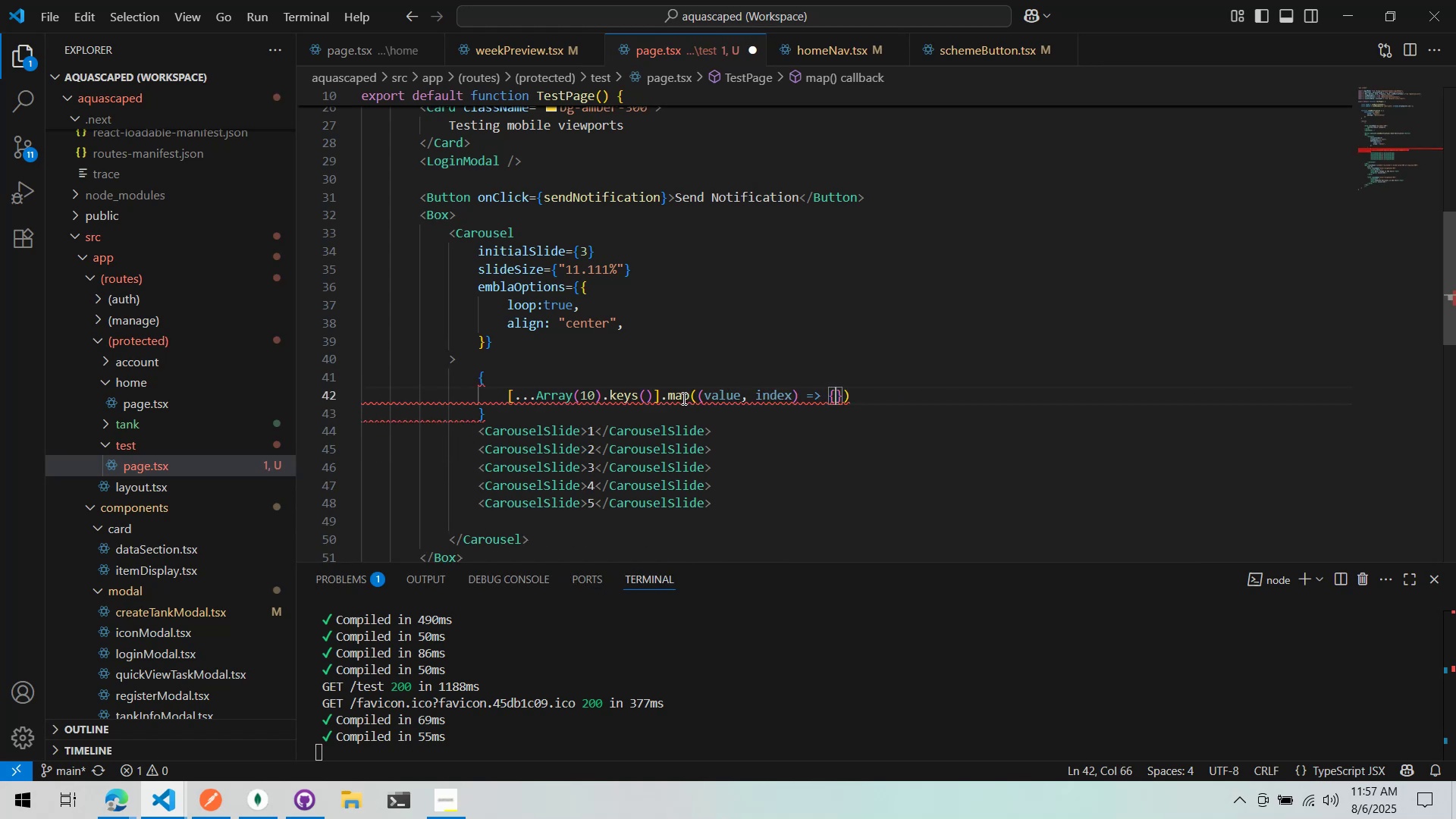 
key(Control+Z)
 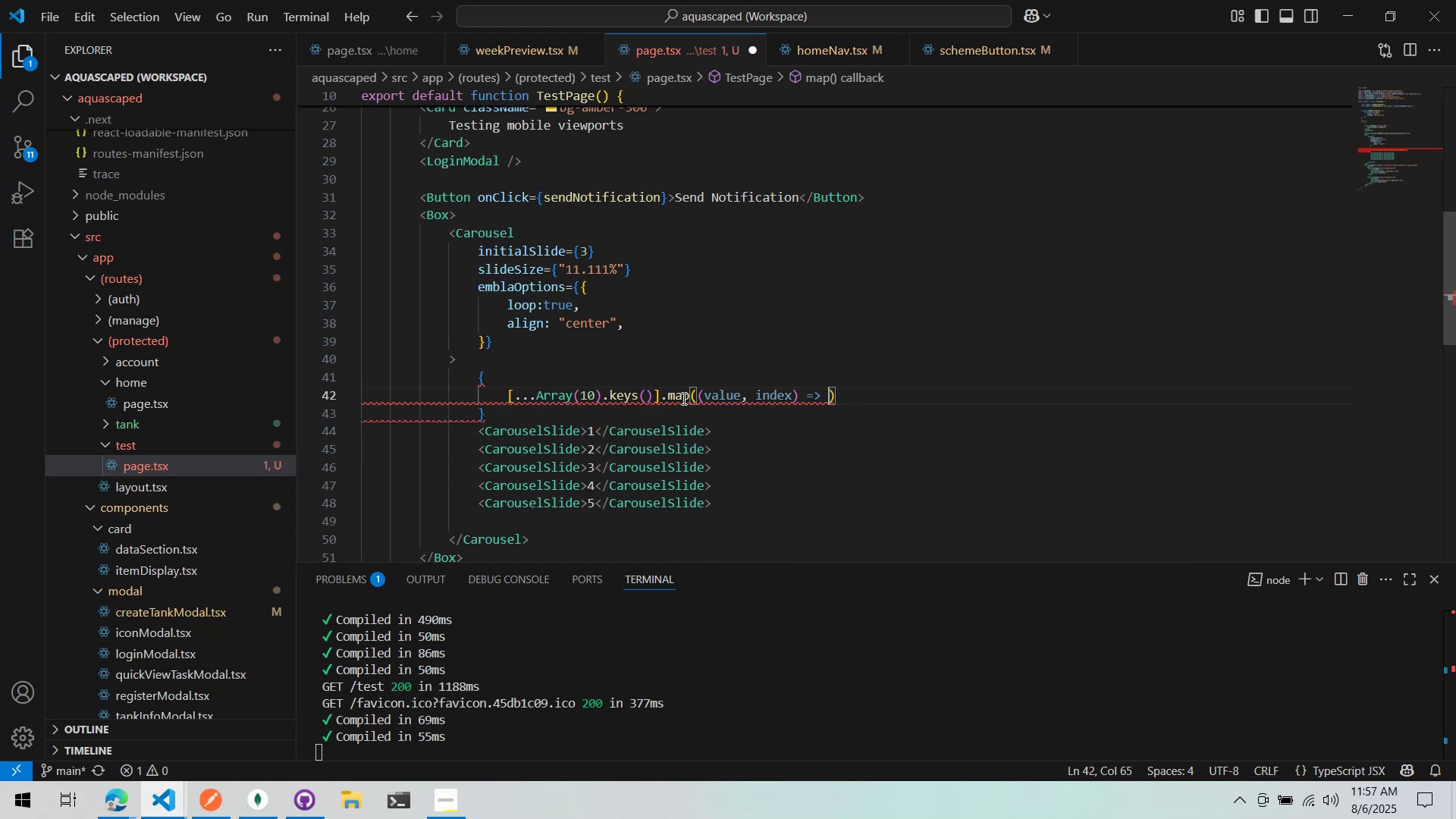 
key(Shift+ShiftLeft)
 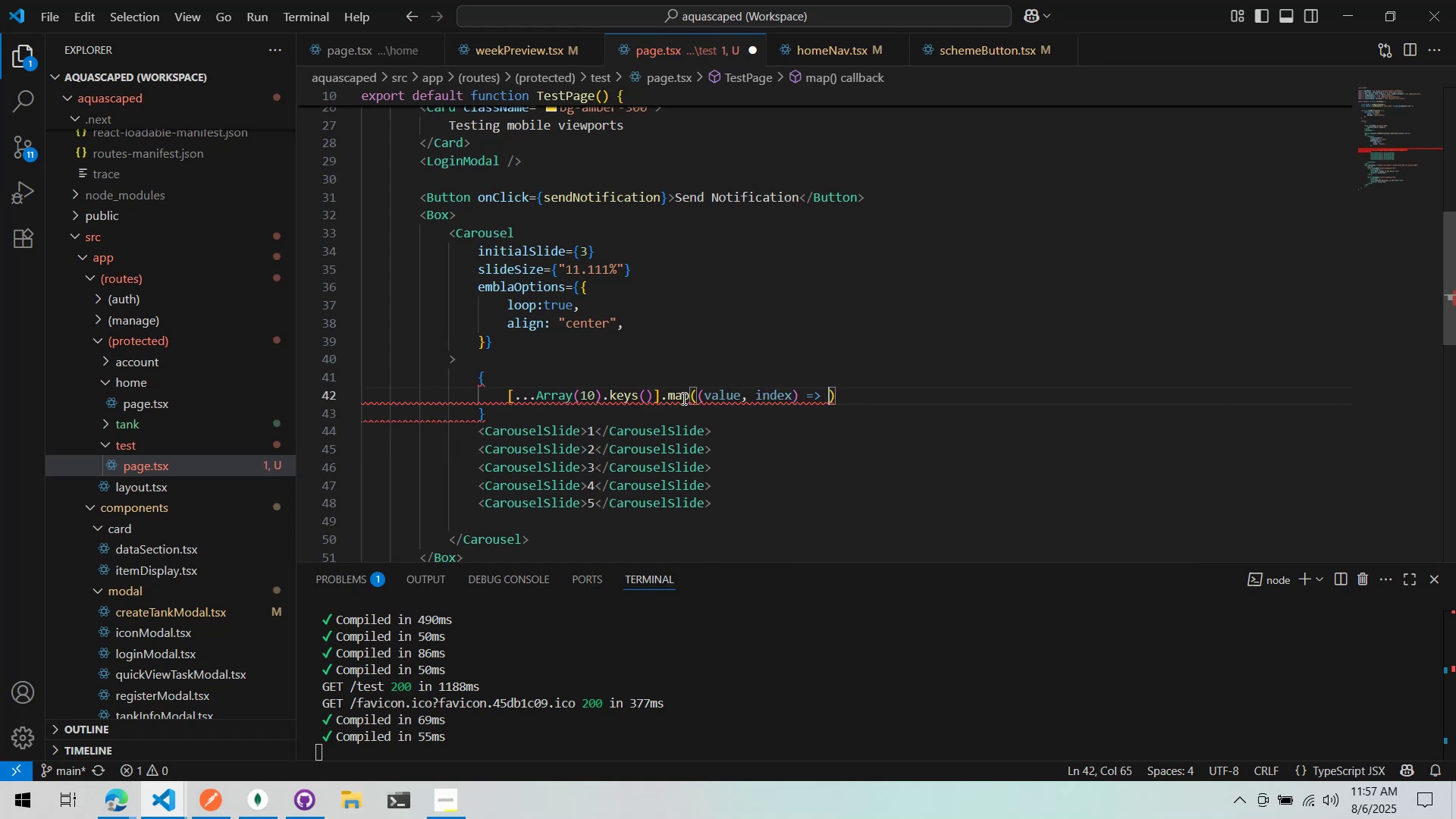 
key(Shift+9)
 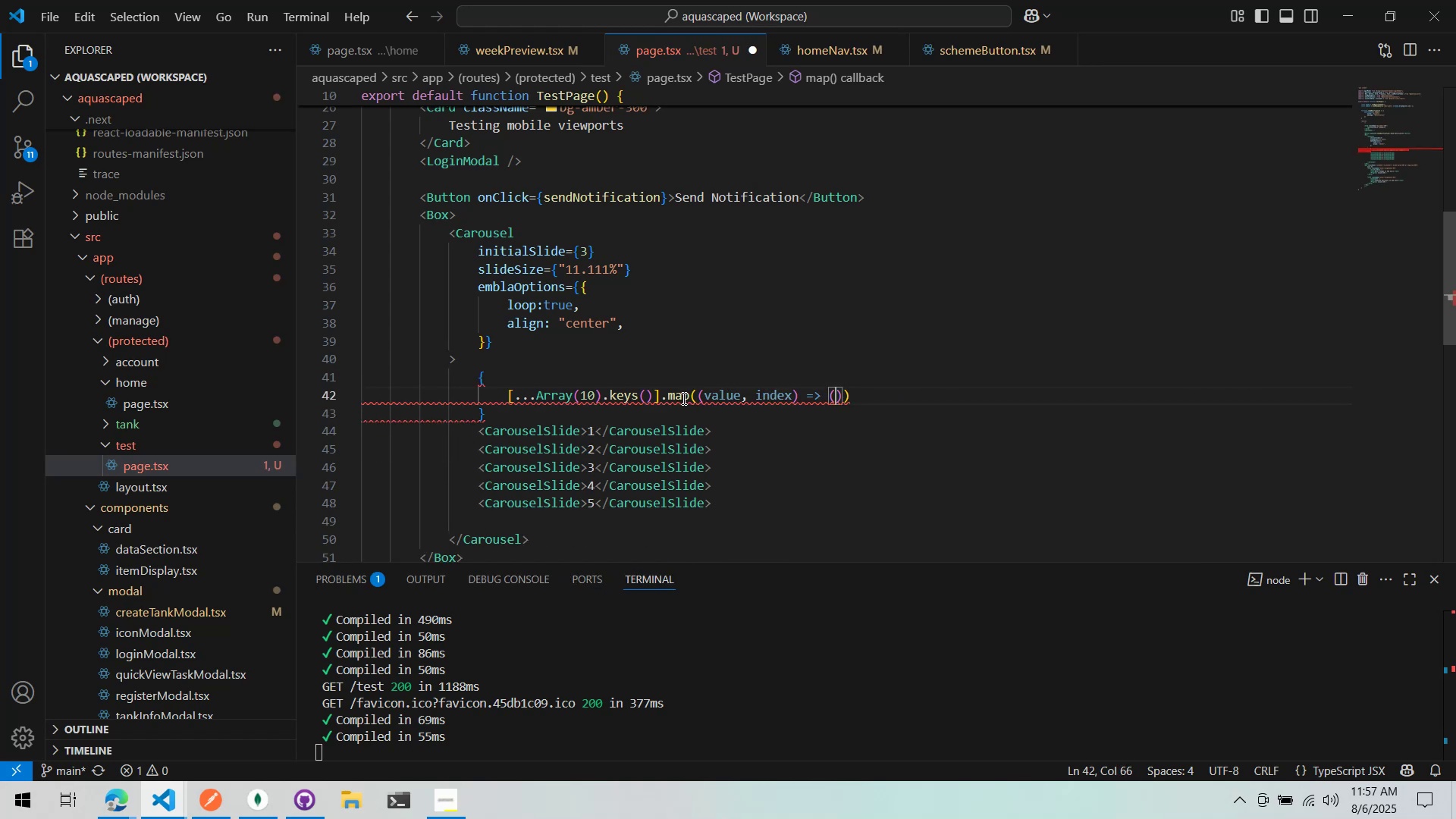 
key(Enter)
 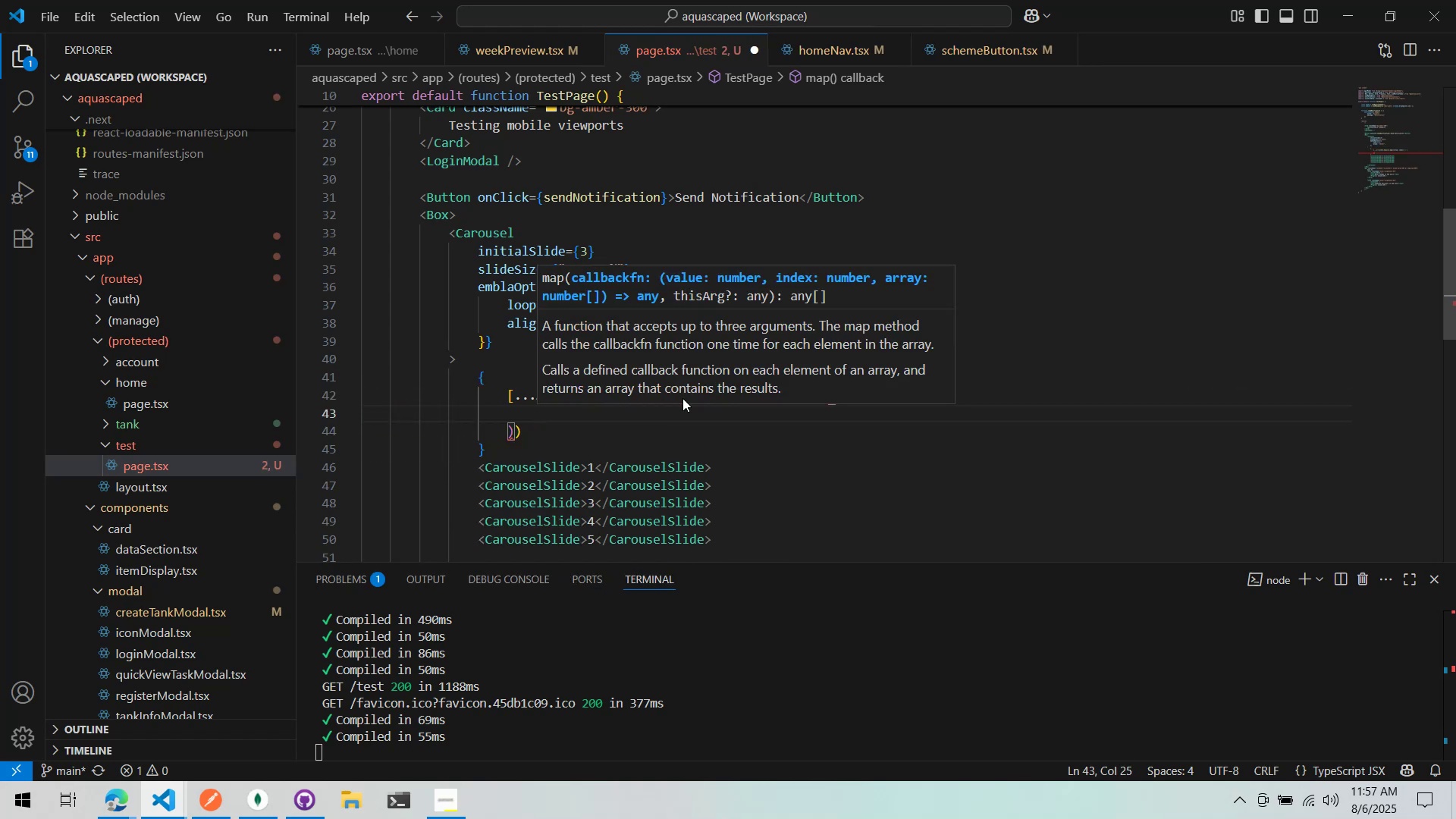 
type(<CarouselSlide>)
 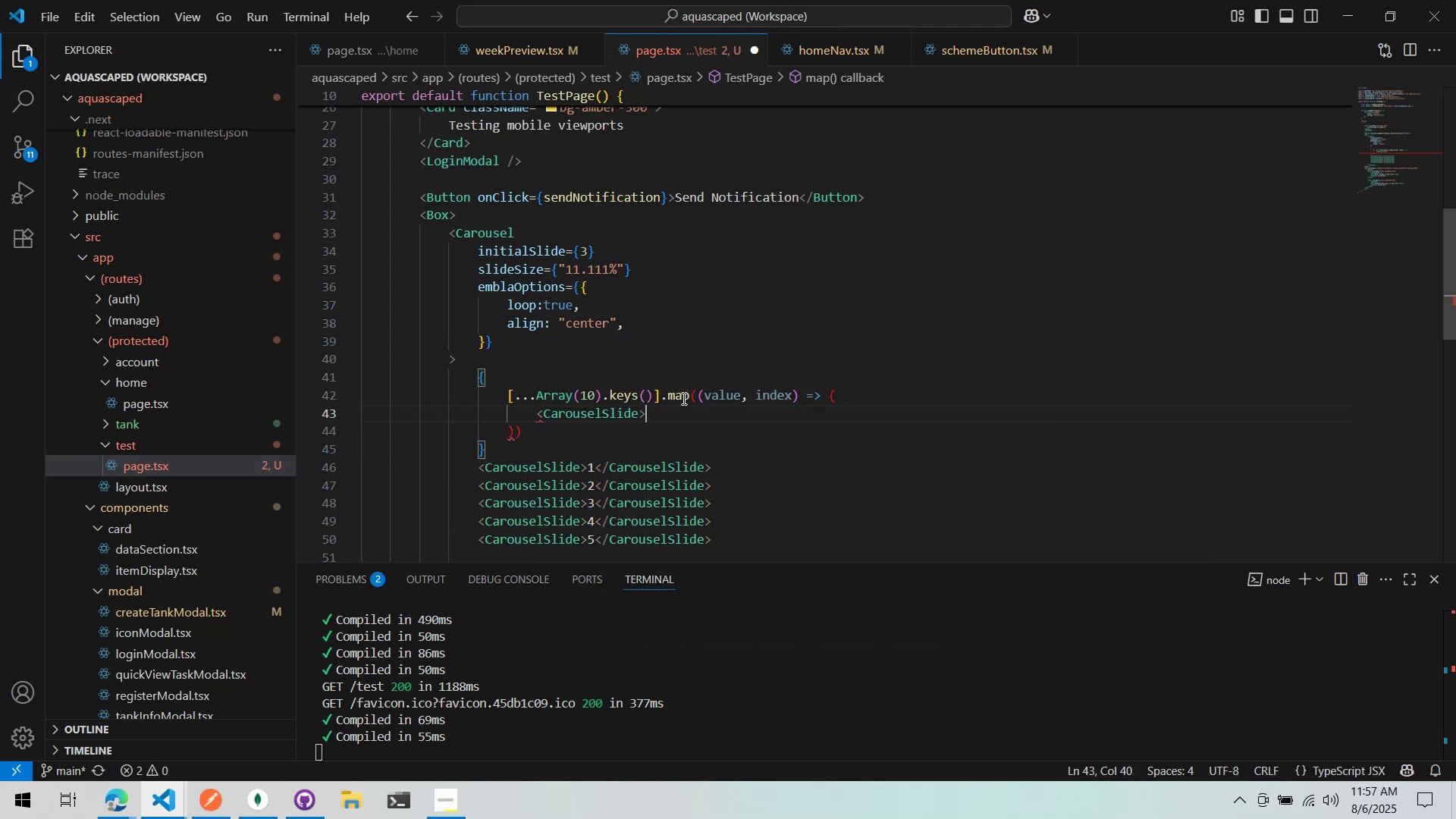 
key(Enter)
 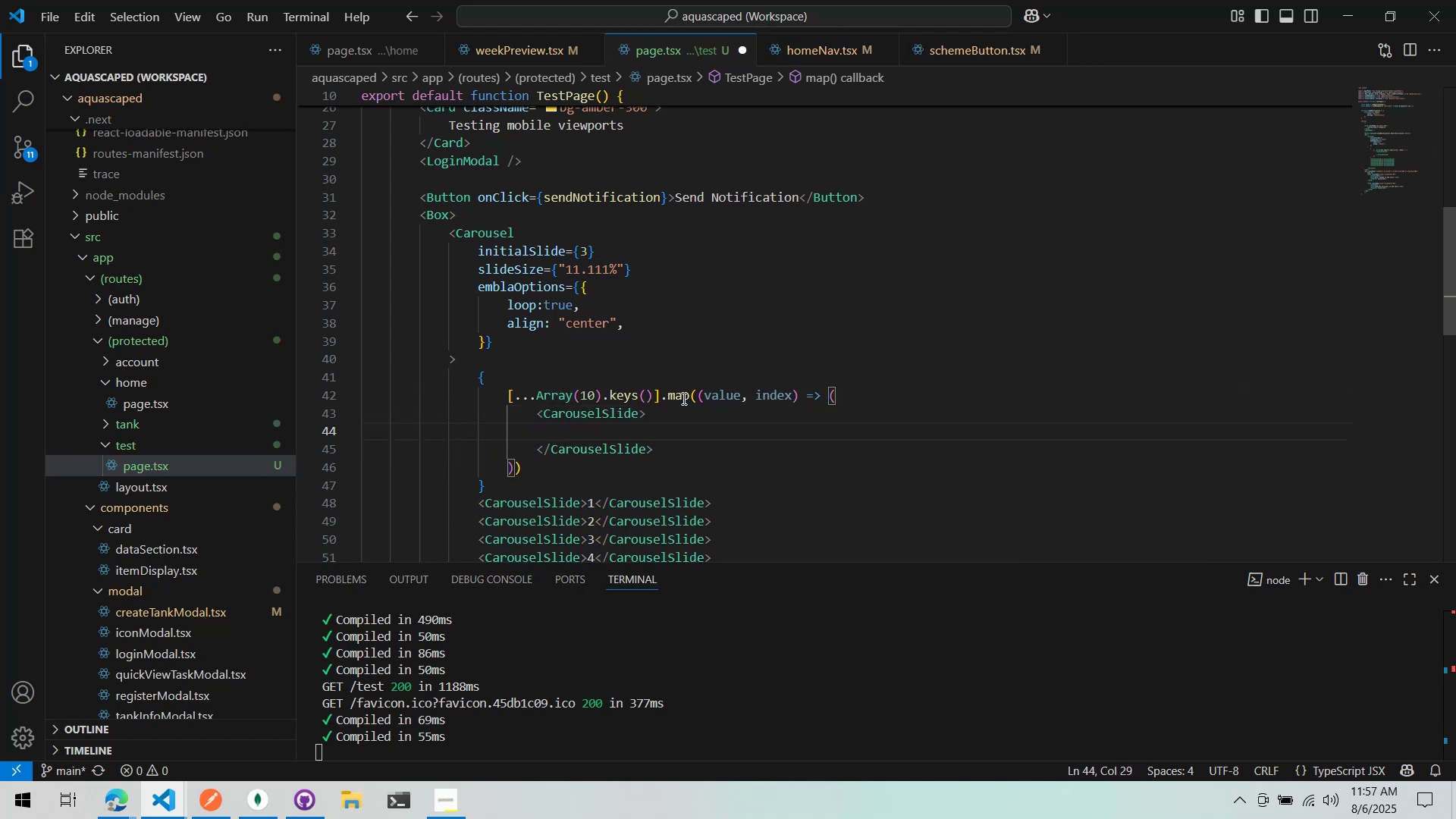 
type(value)
 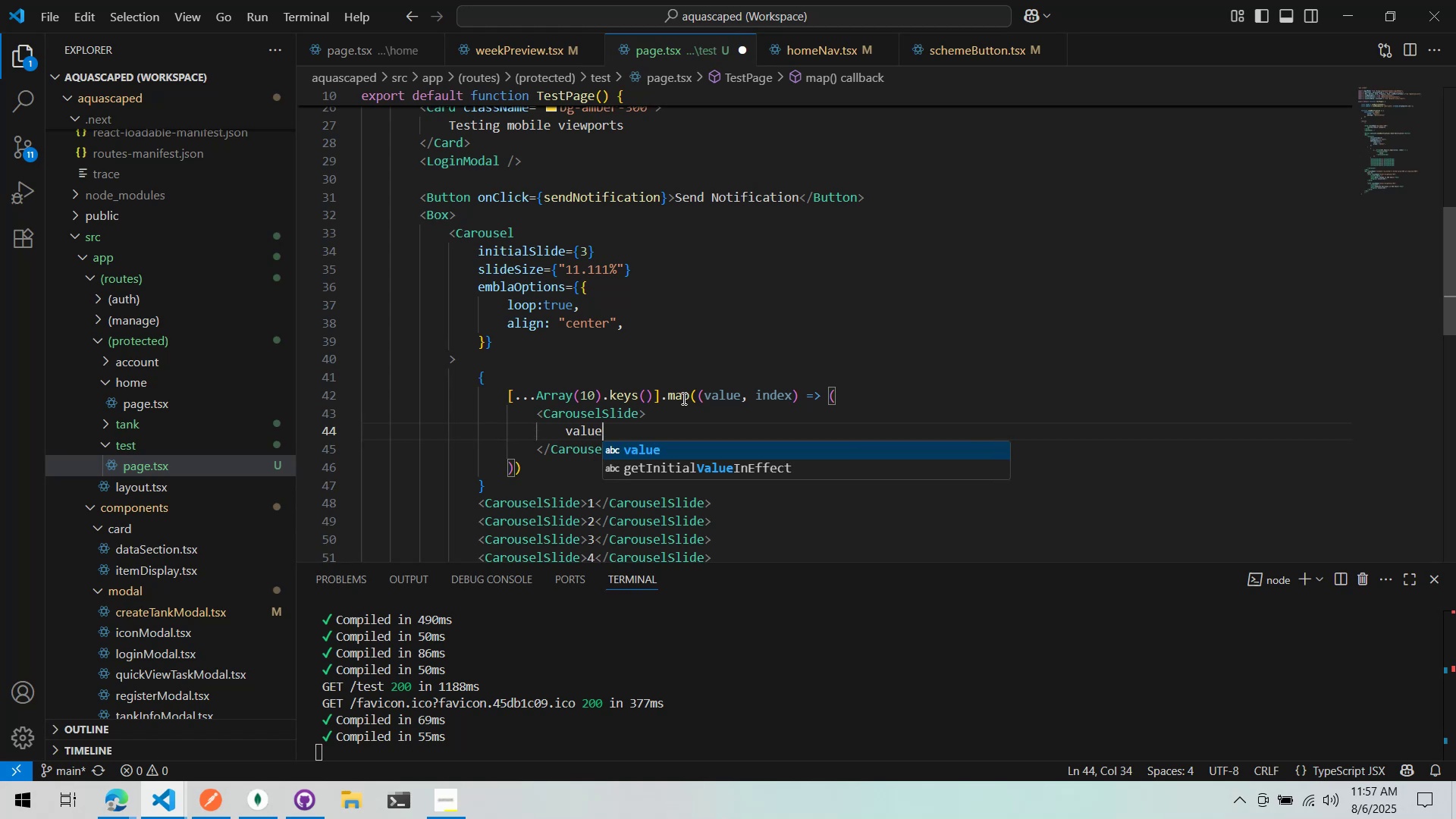 
key(ArrowUp)
 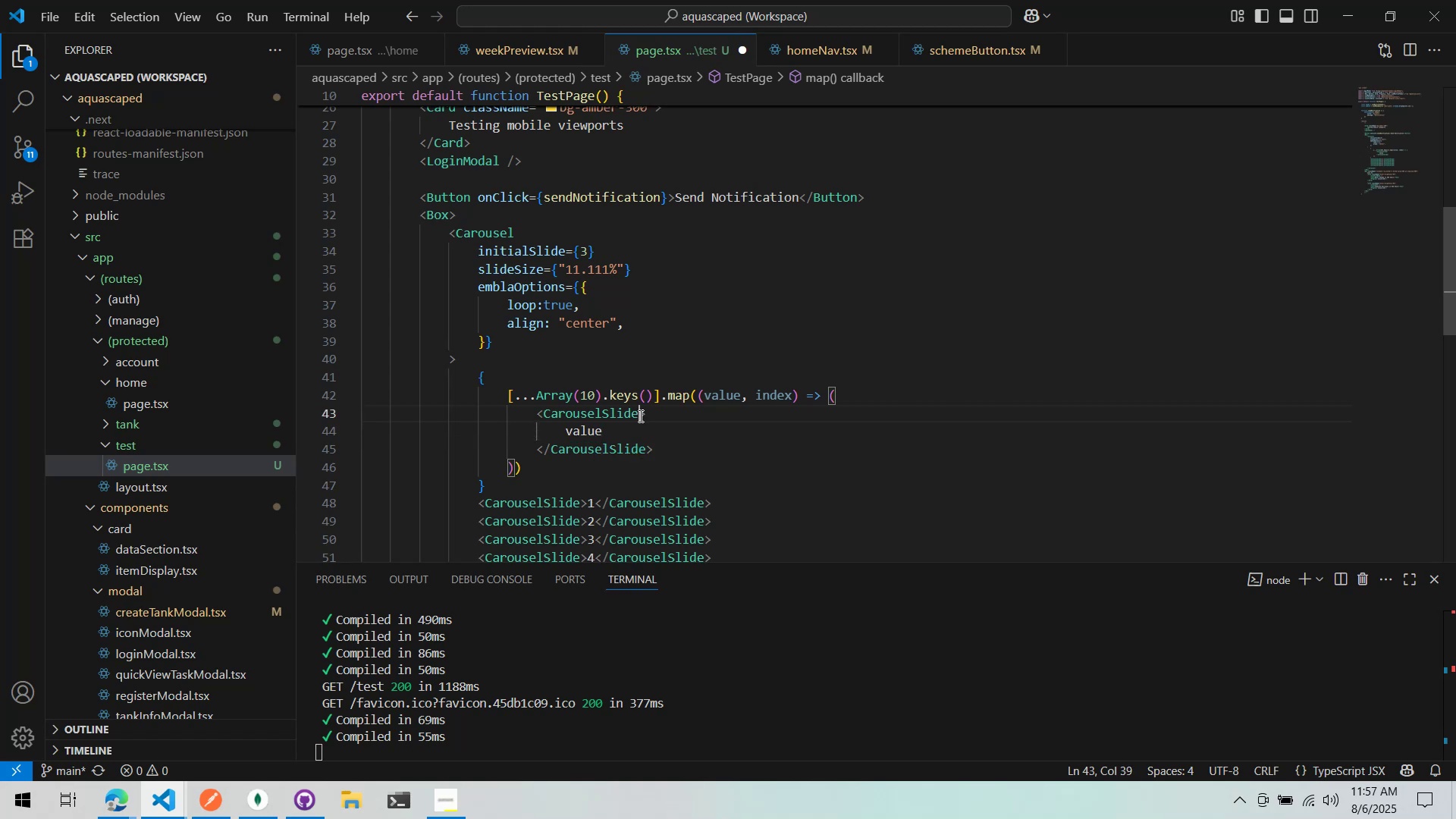 
type( key={index)
 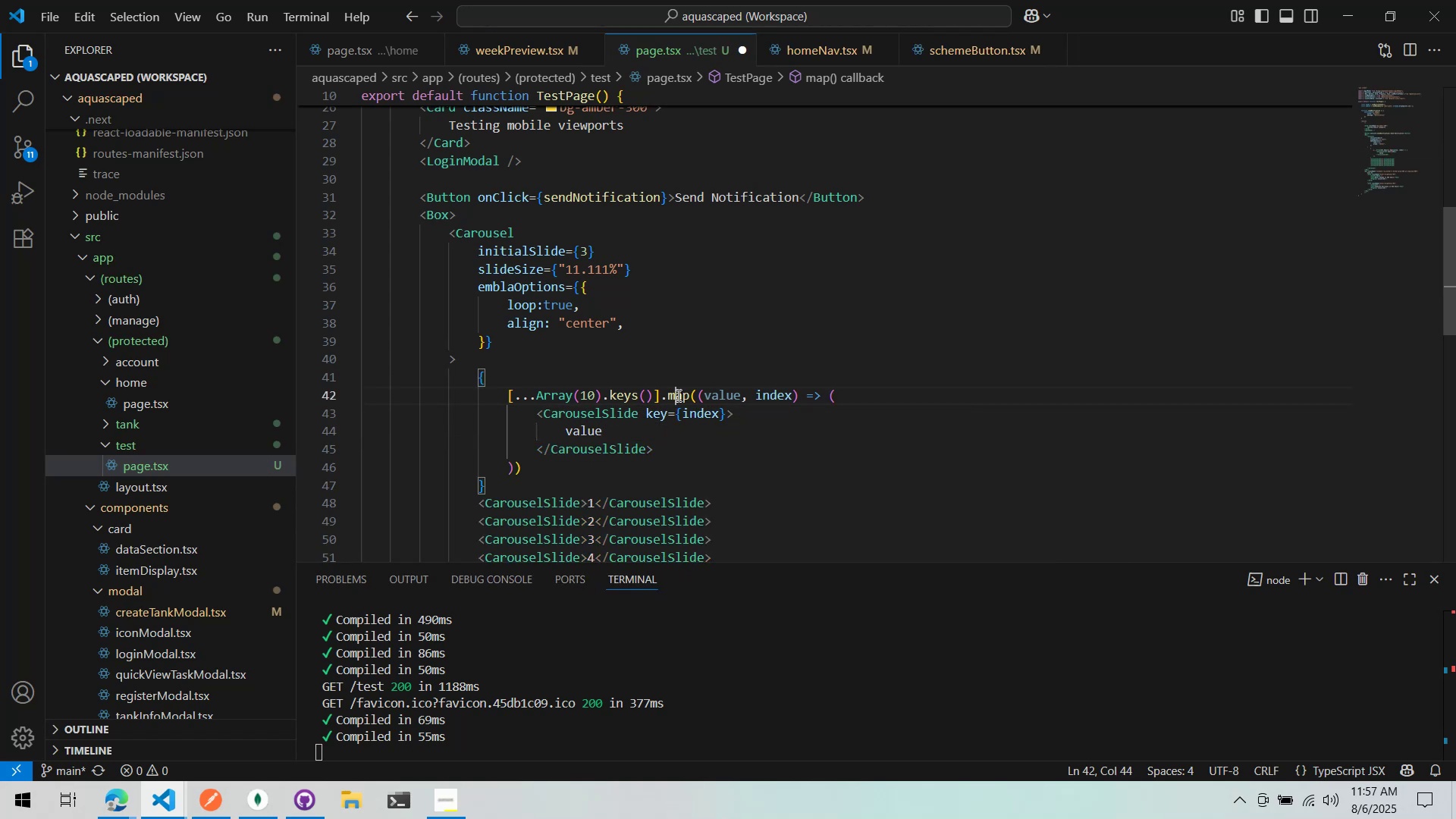 
double_click([675, 450])
 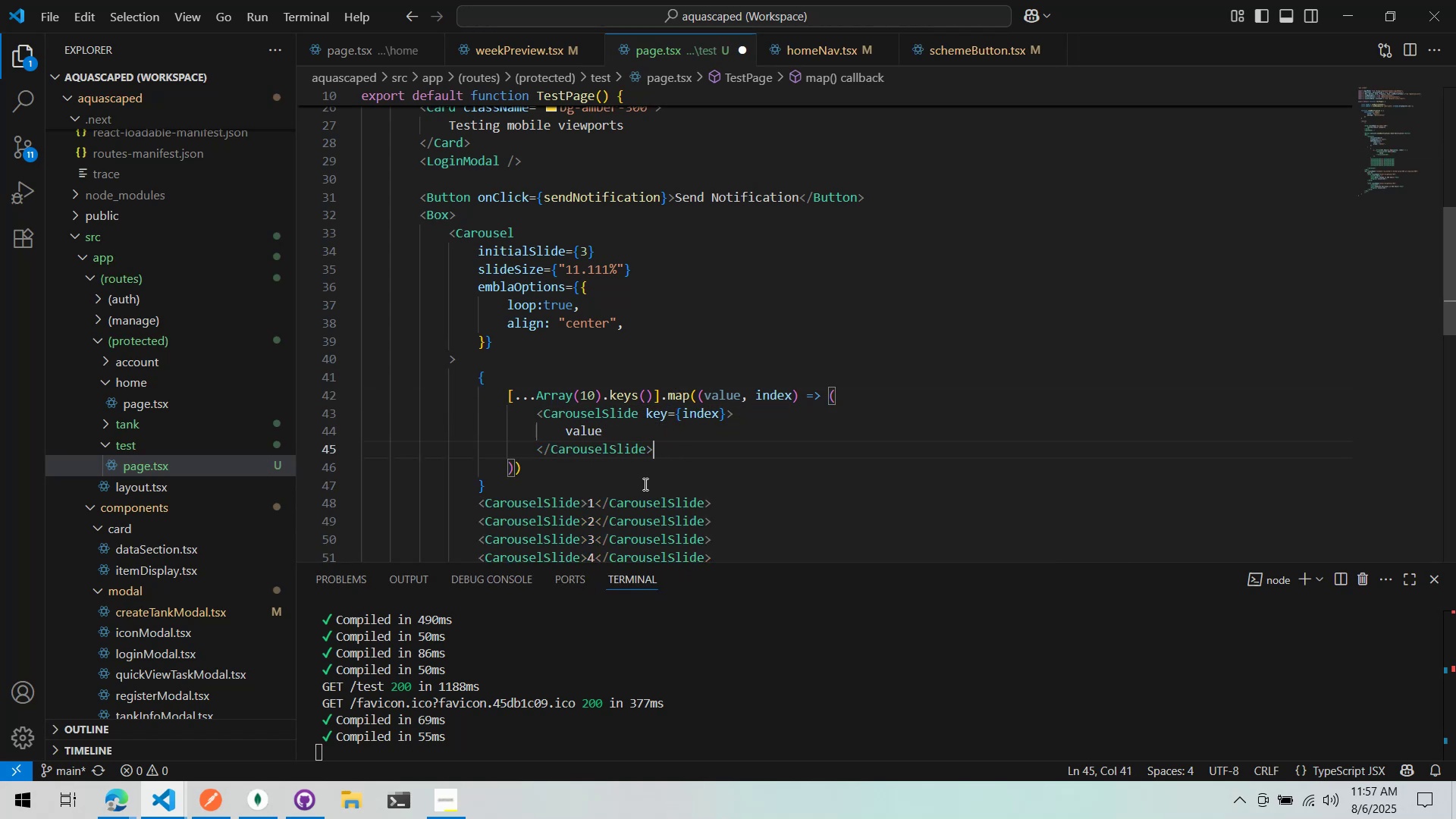 
triple_click([644, 484])
 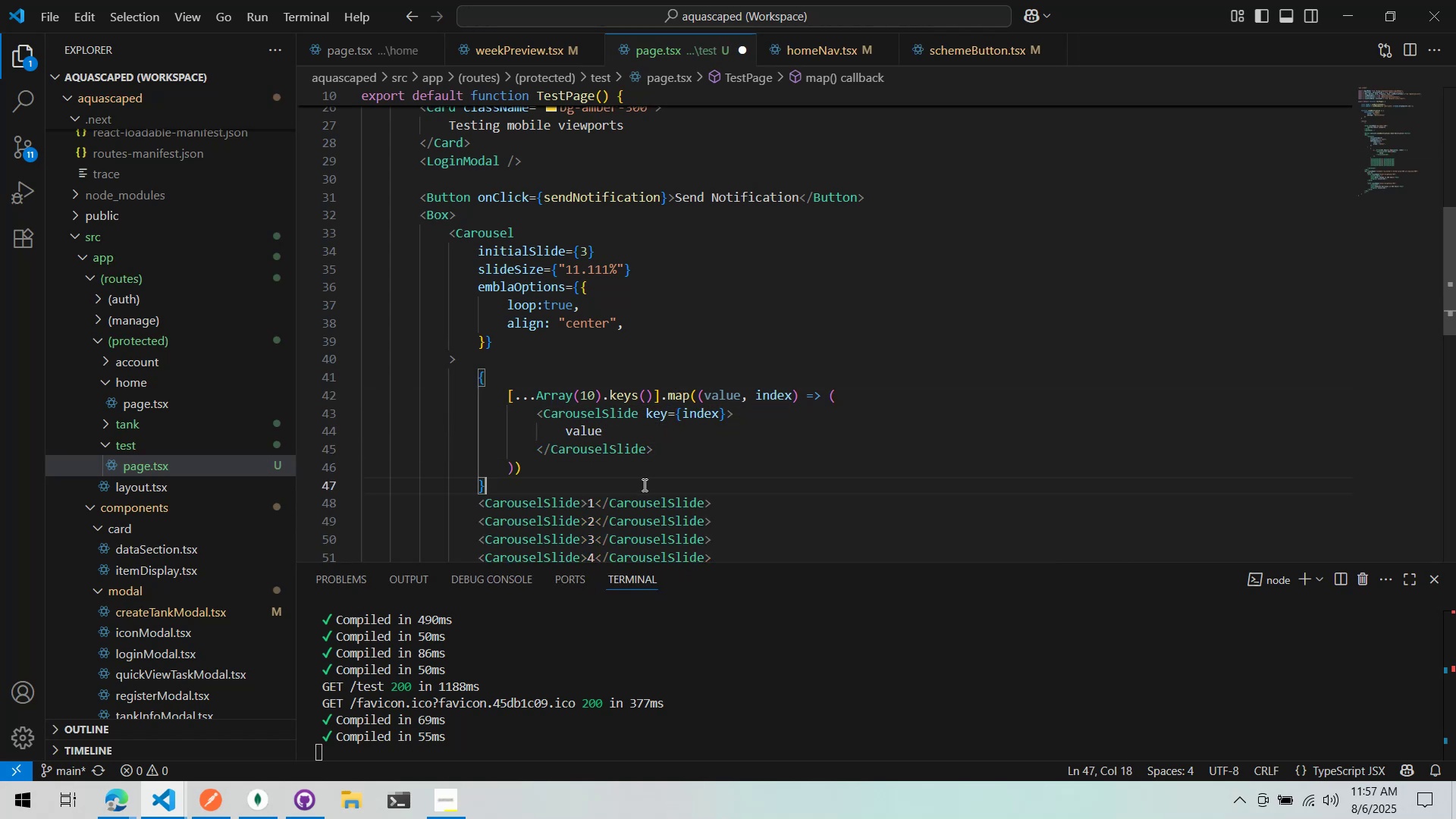 
scroll: coordinate [642, 487], scroll_direction: down, amount: 4.0
 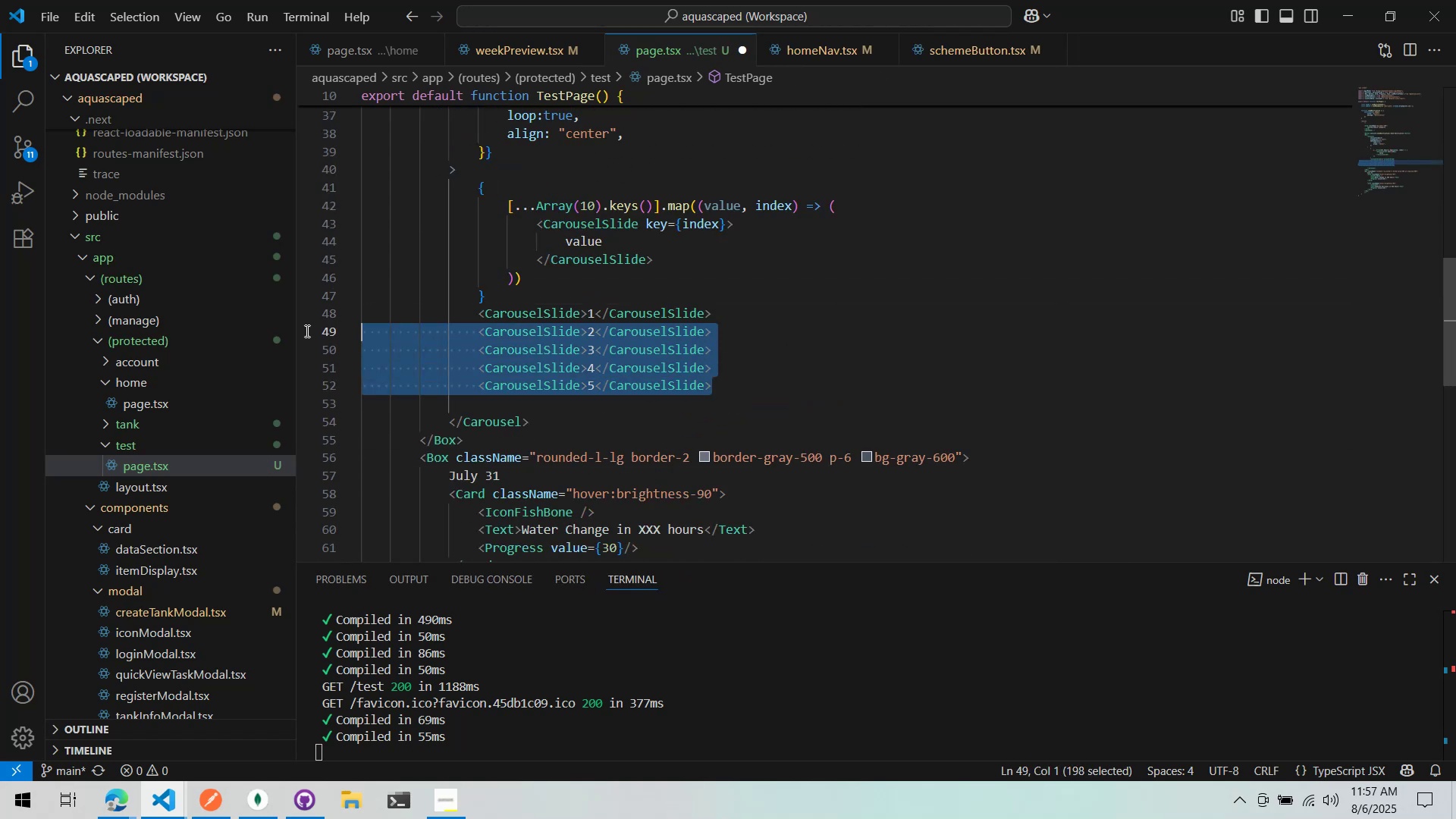 
key(Control+ControlLeft)
 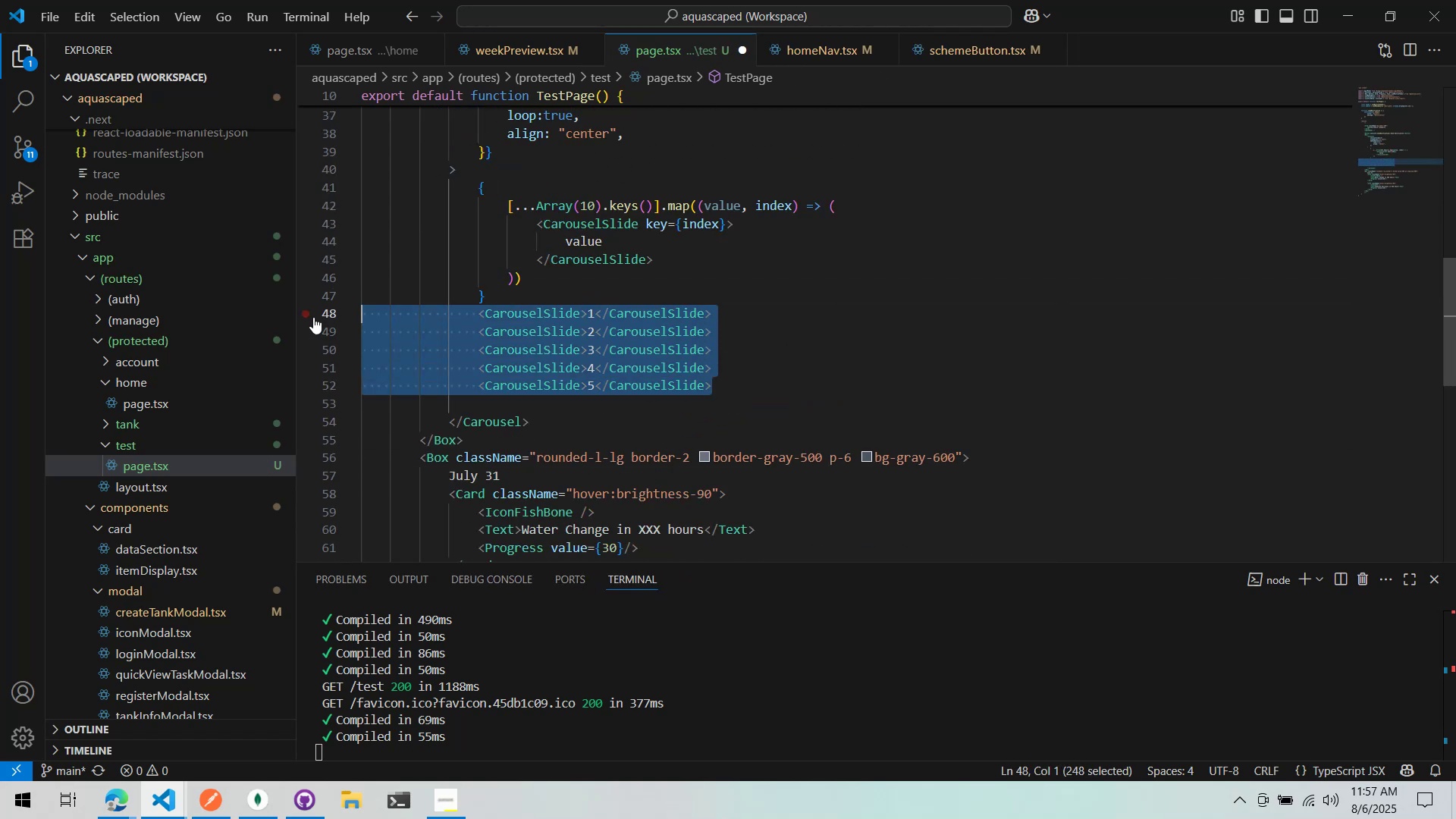 
key(Control+X)
 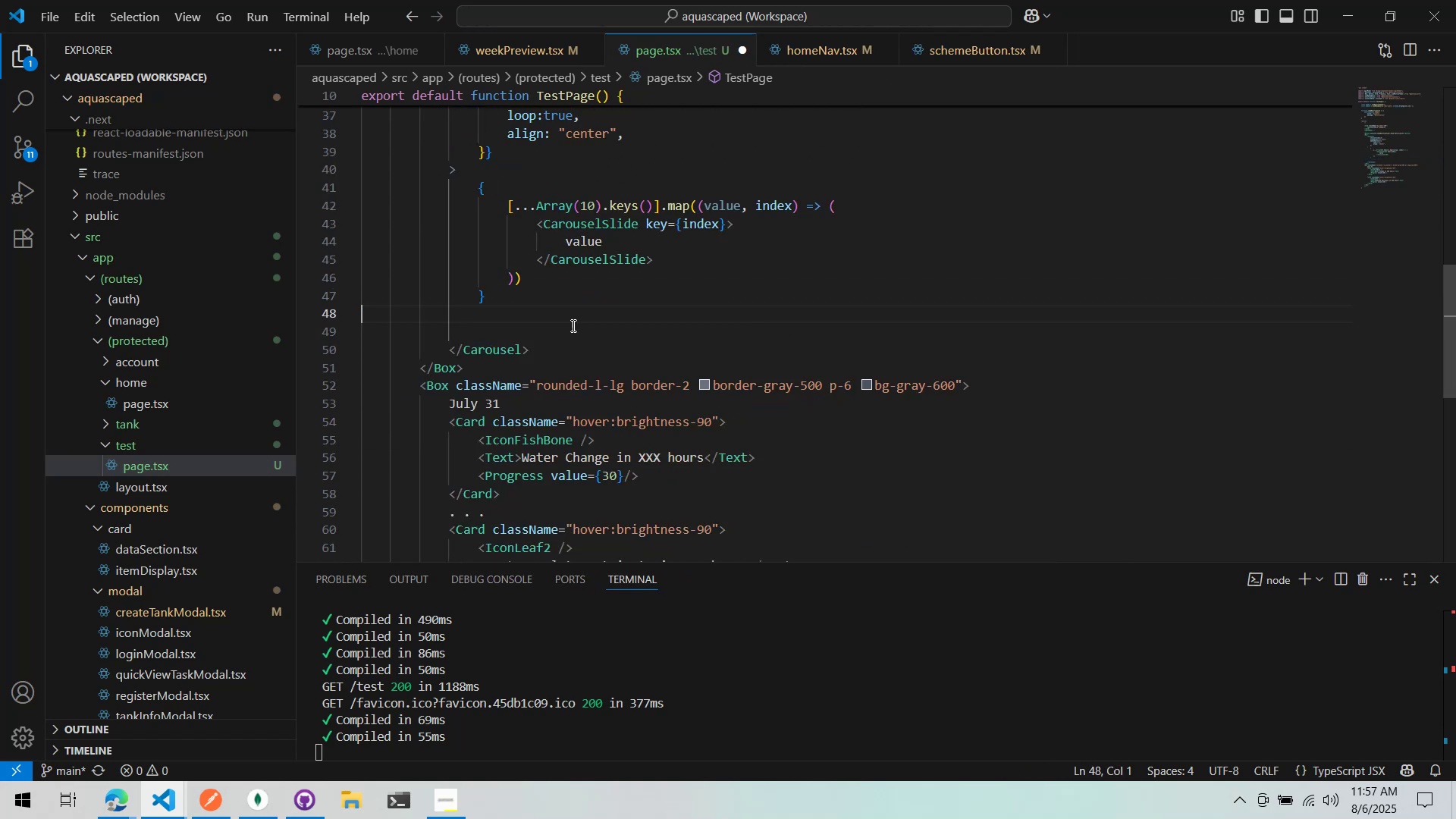 
key(Control+X)
 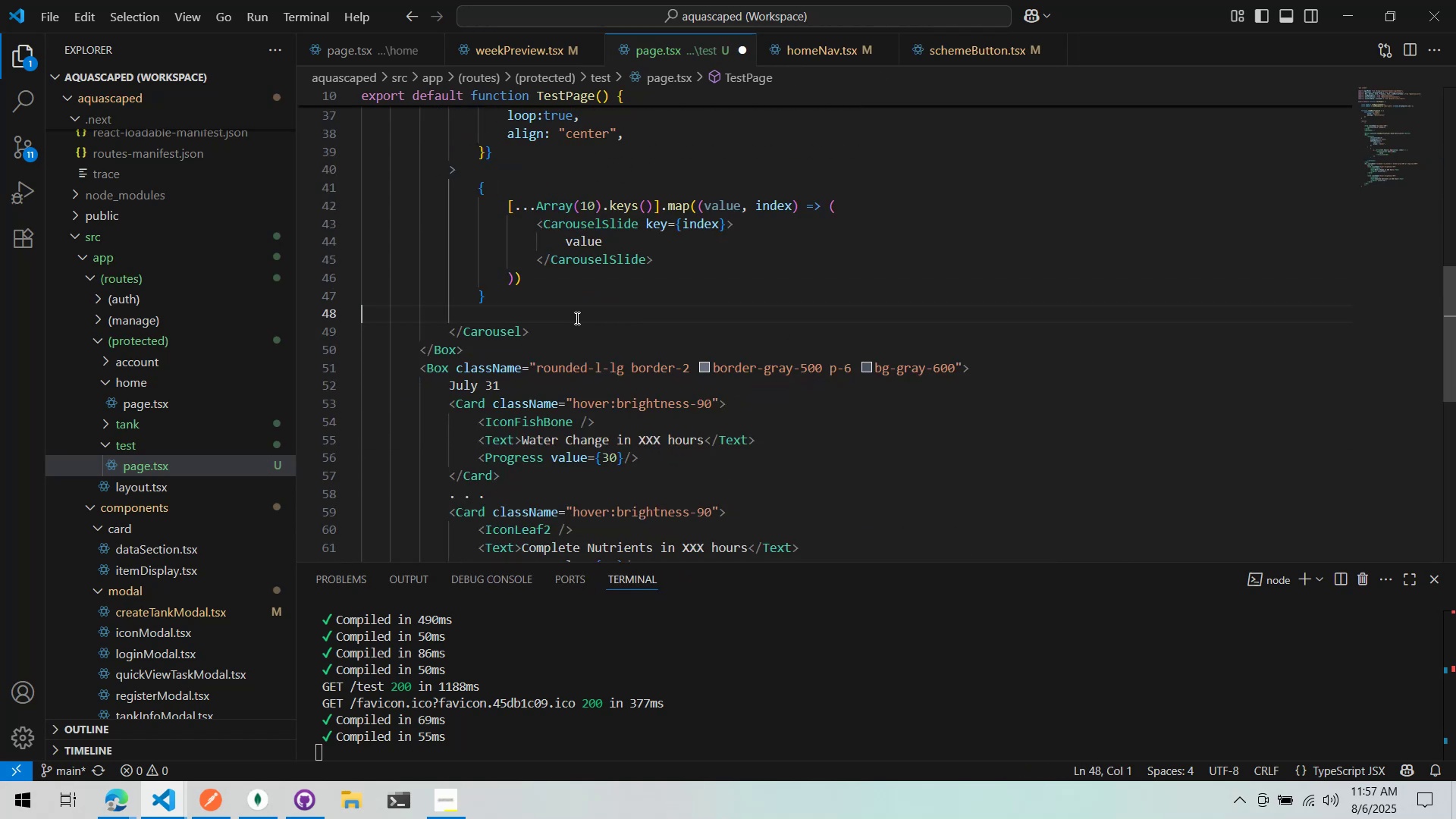 
key(Control+X)
 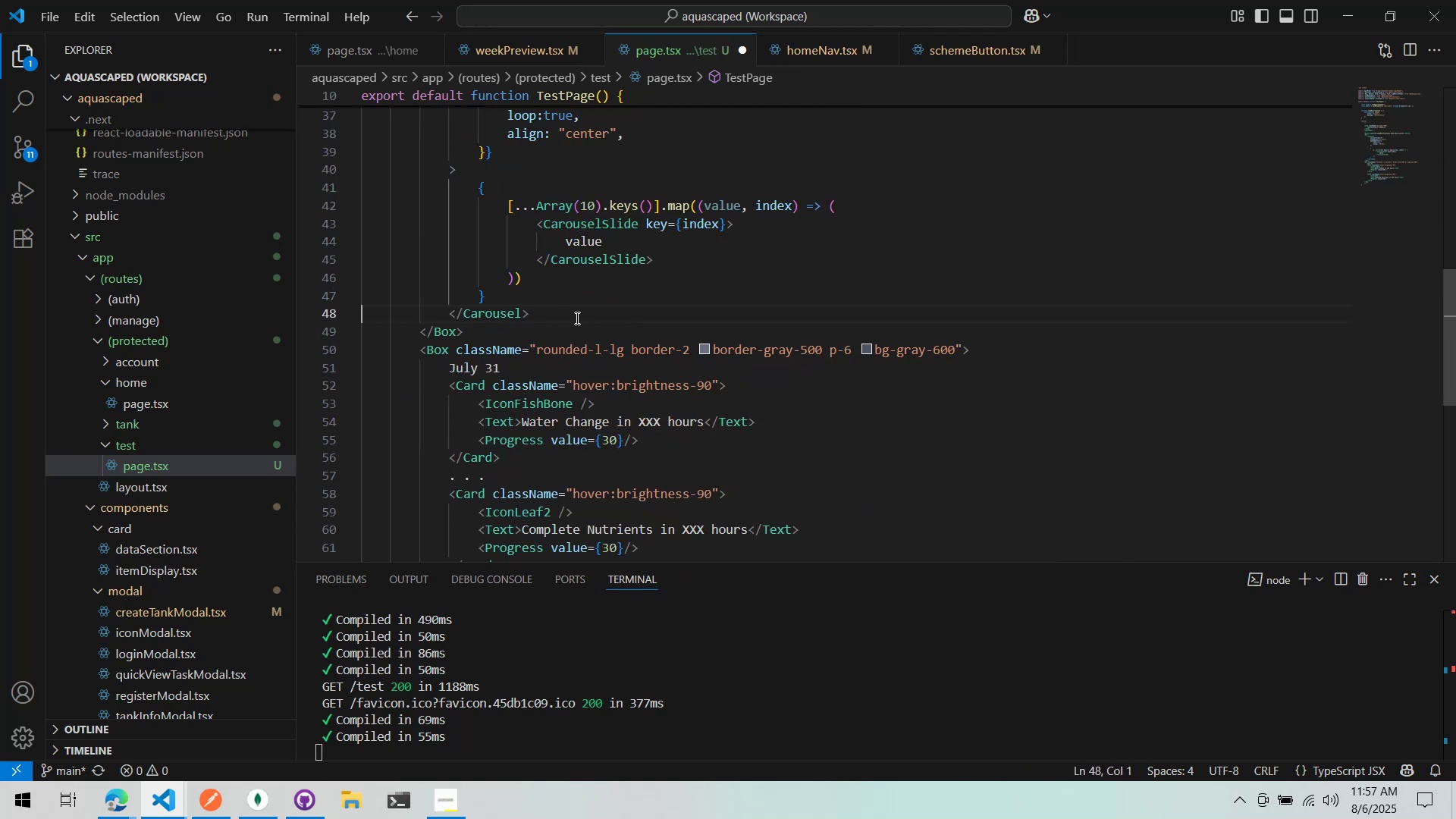 
key(Control+S)
 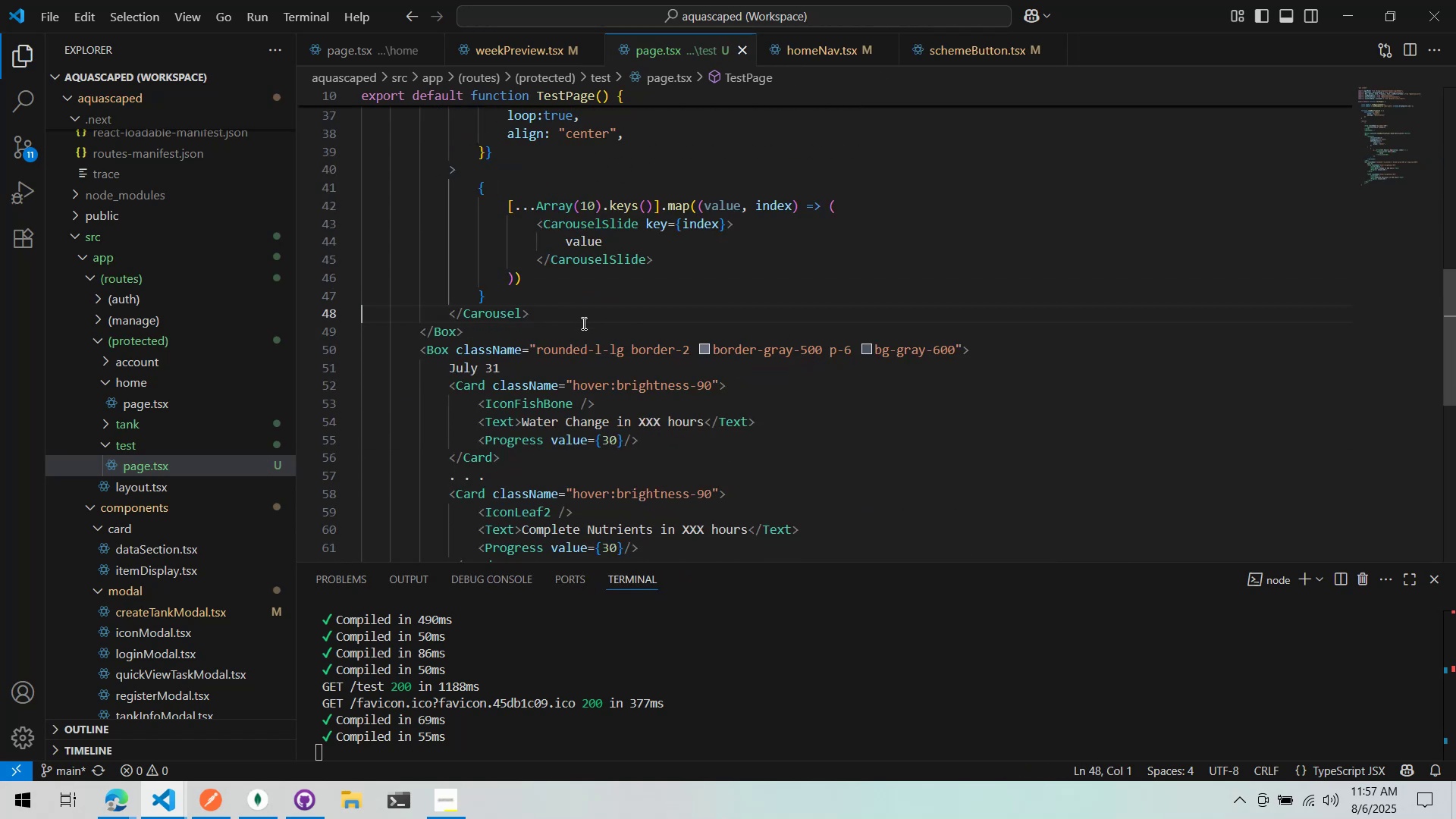 
key(Alt+AltLeft)
 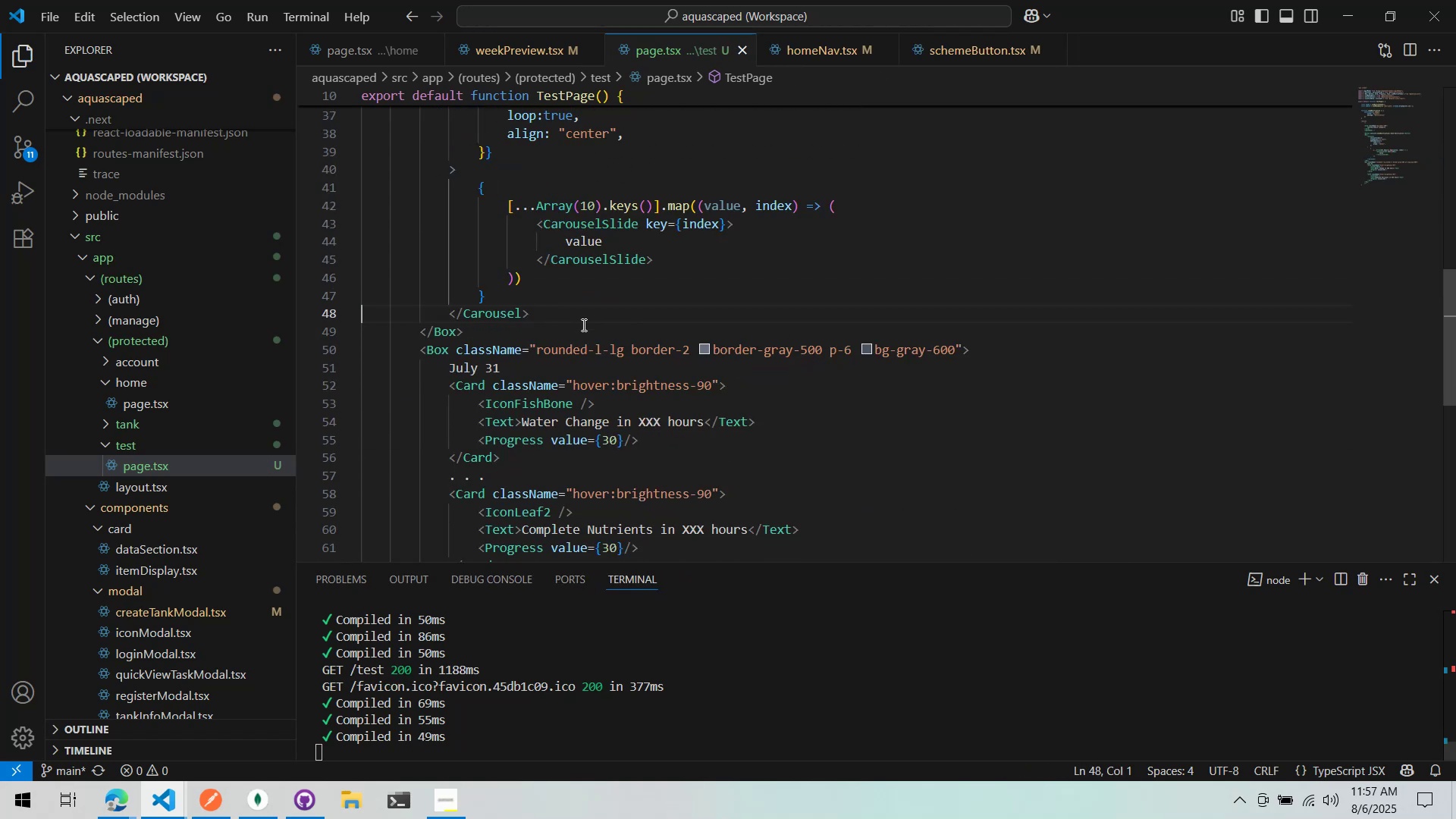 
key(Alt+Tab)
 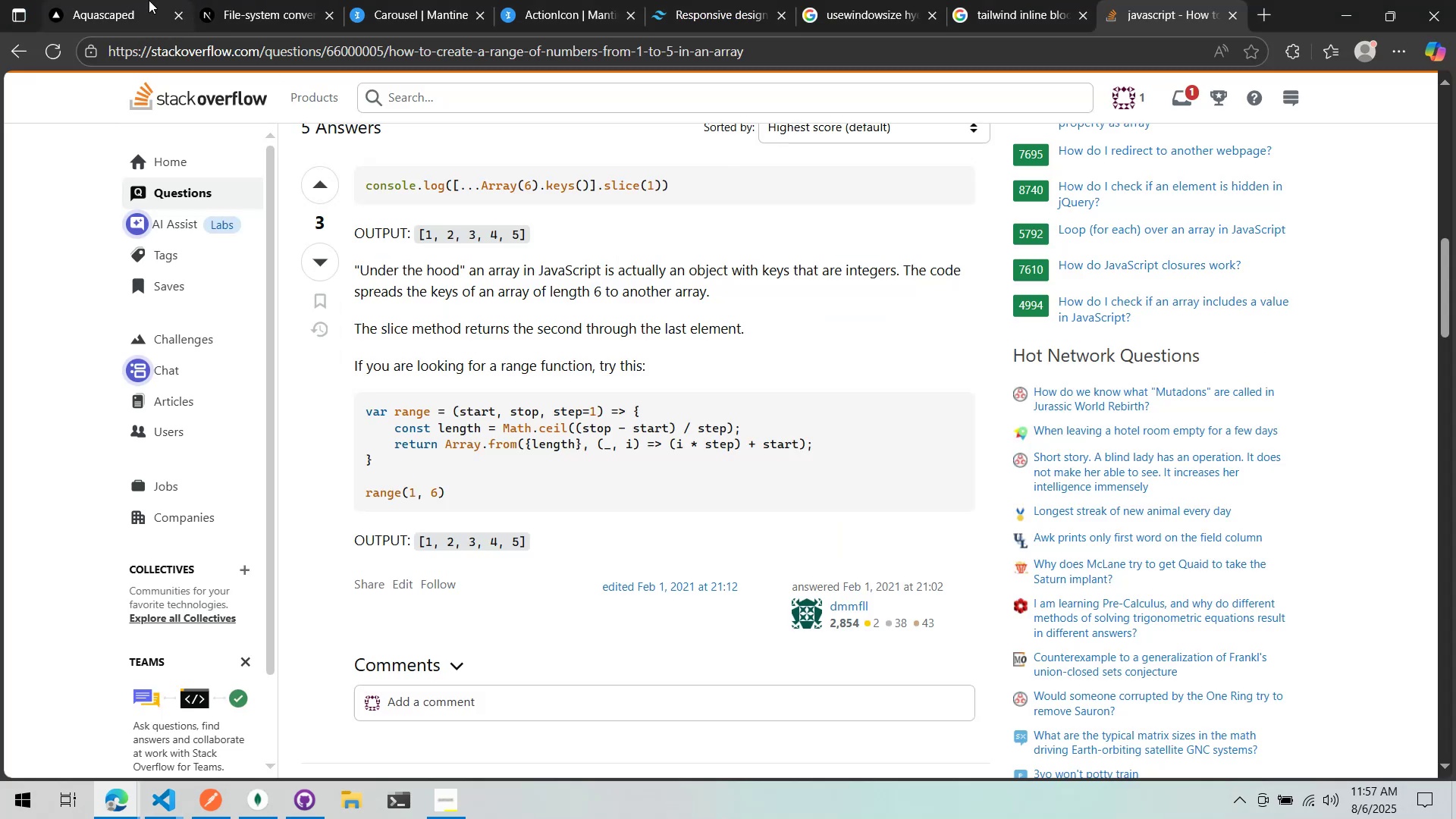 
left_click([128, 0])
 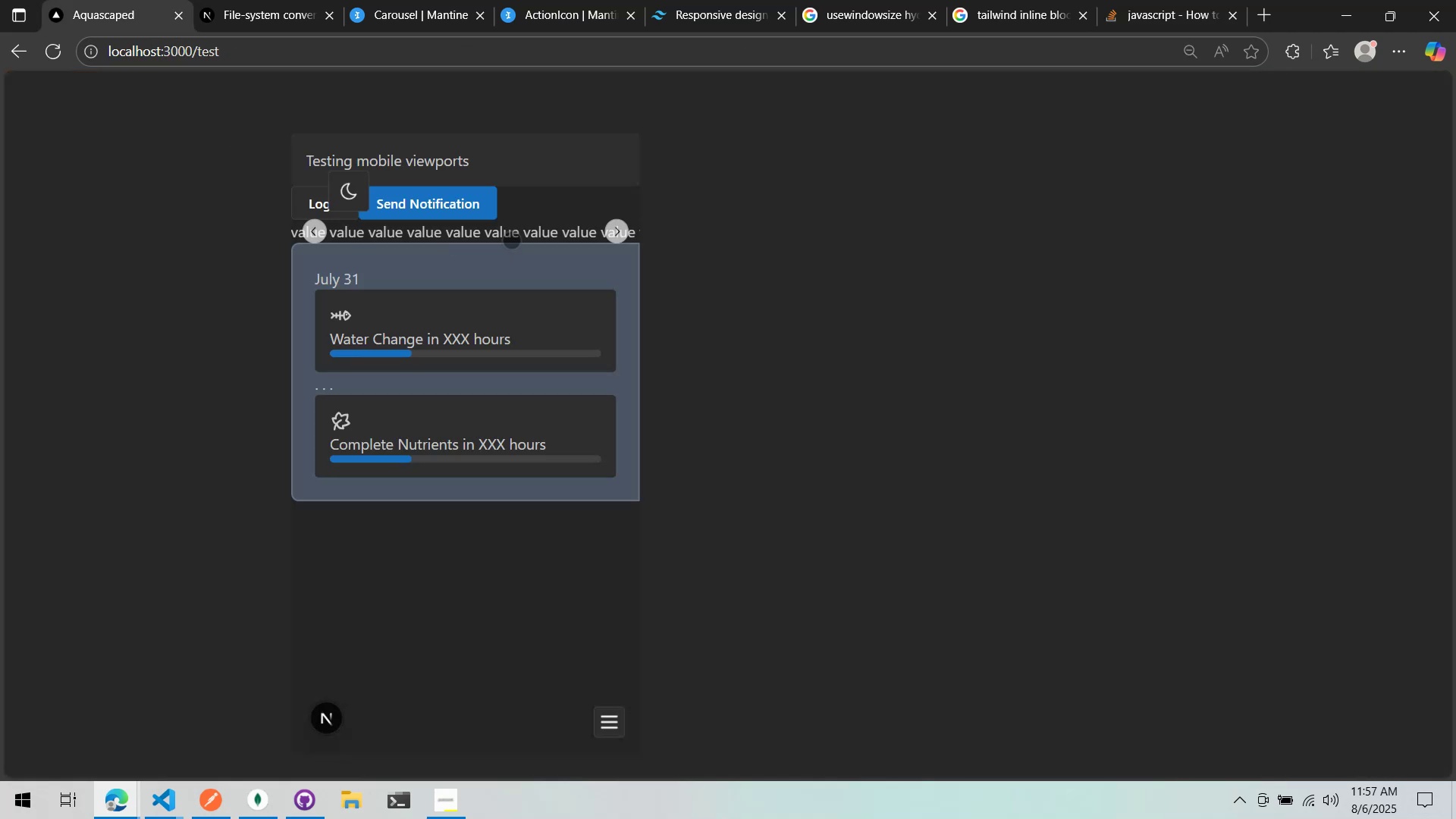 
key(Alt+AltLeft)
 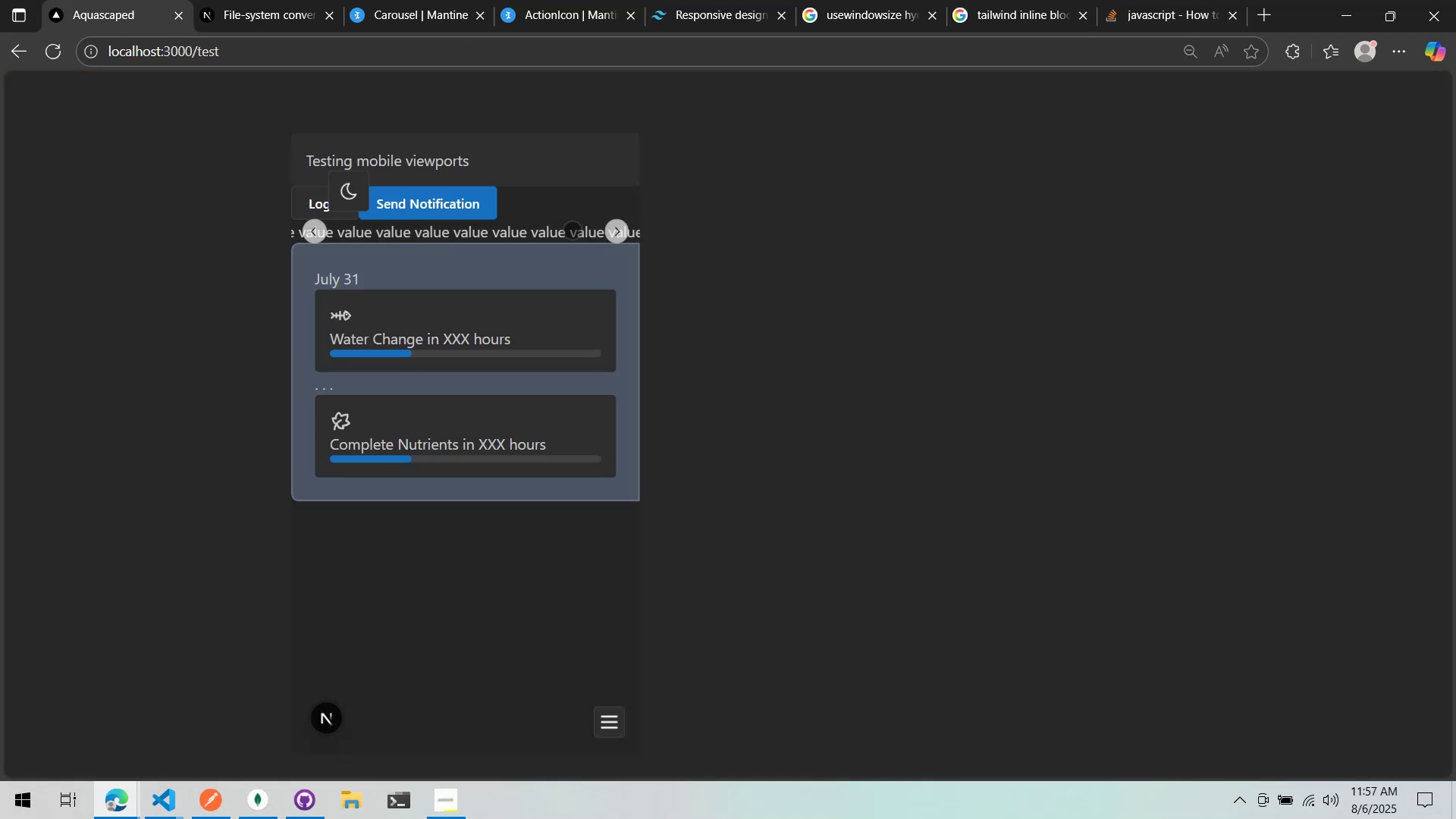 
key(Alt+Tab)
 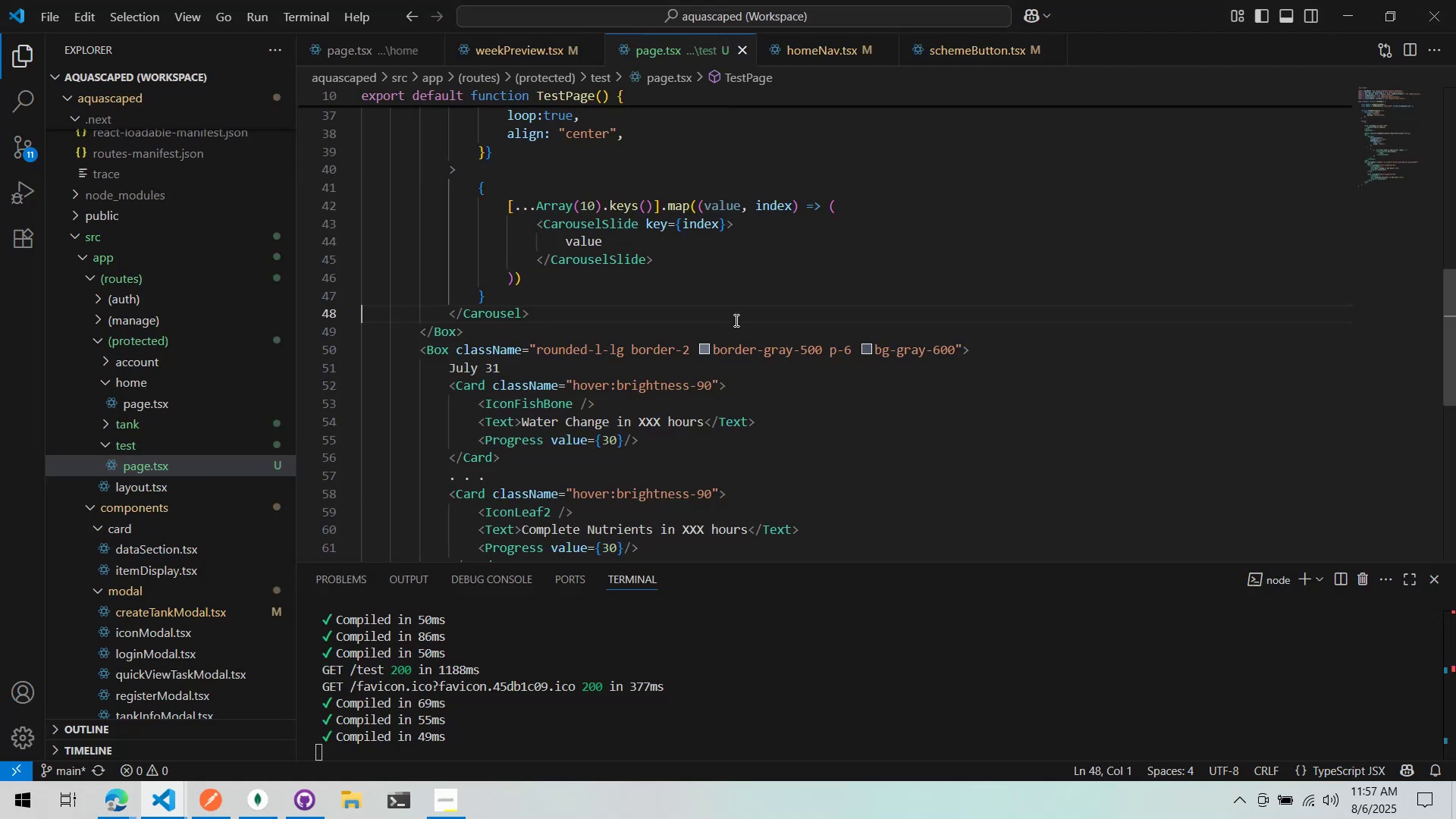 
scroll: coordinate [711, 315], scroll_direction: up, amount: 1.0
 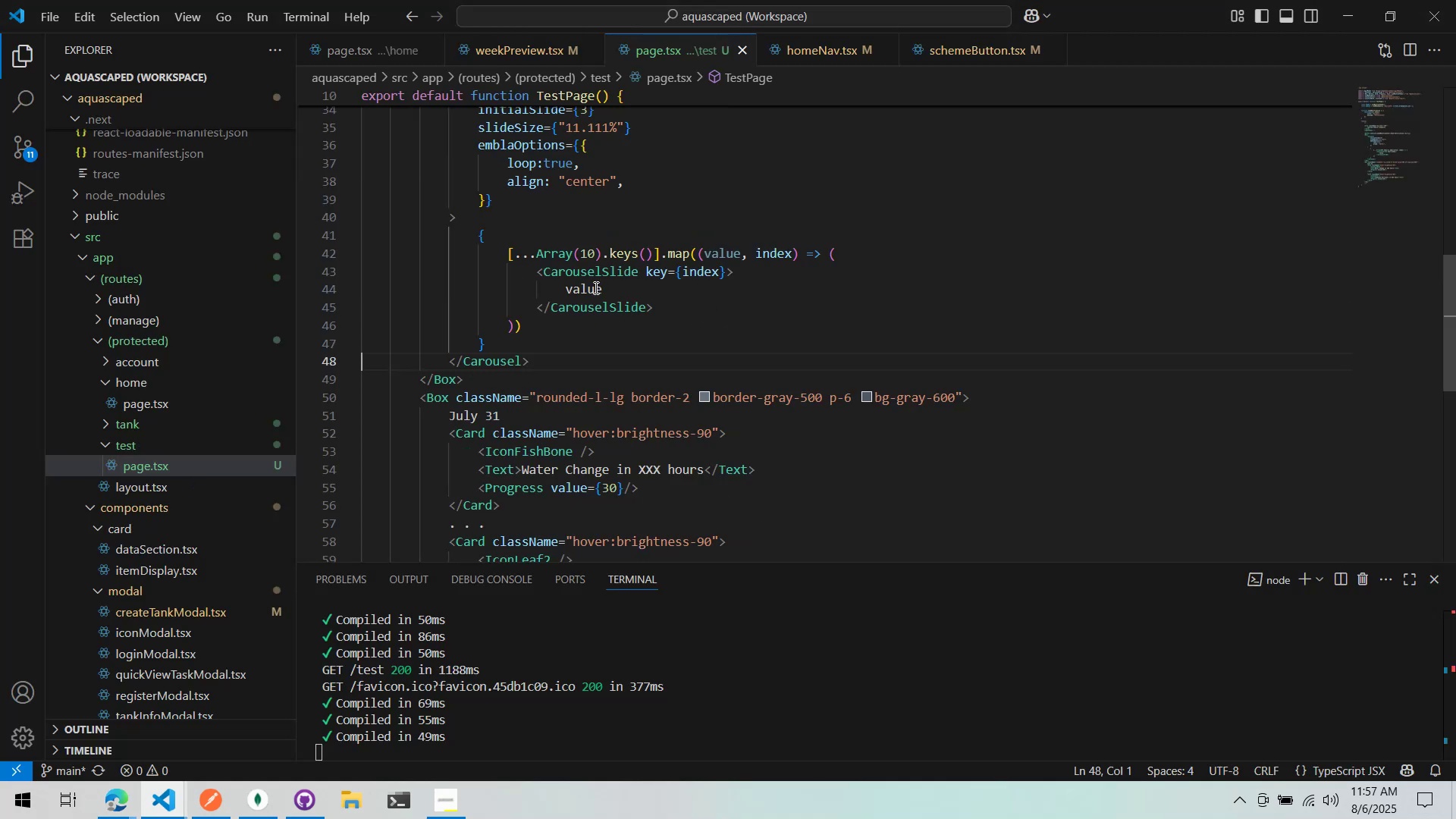 
double_click([595, 287])
 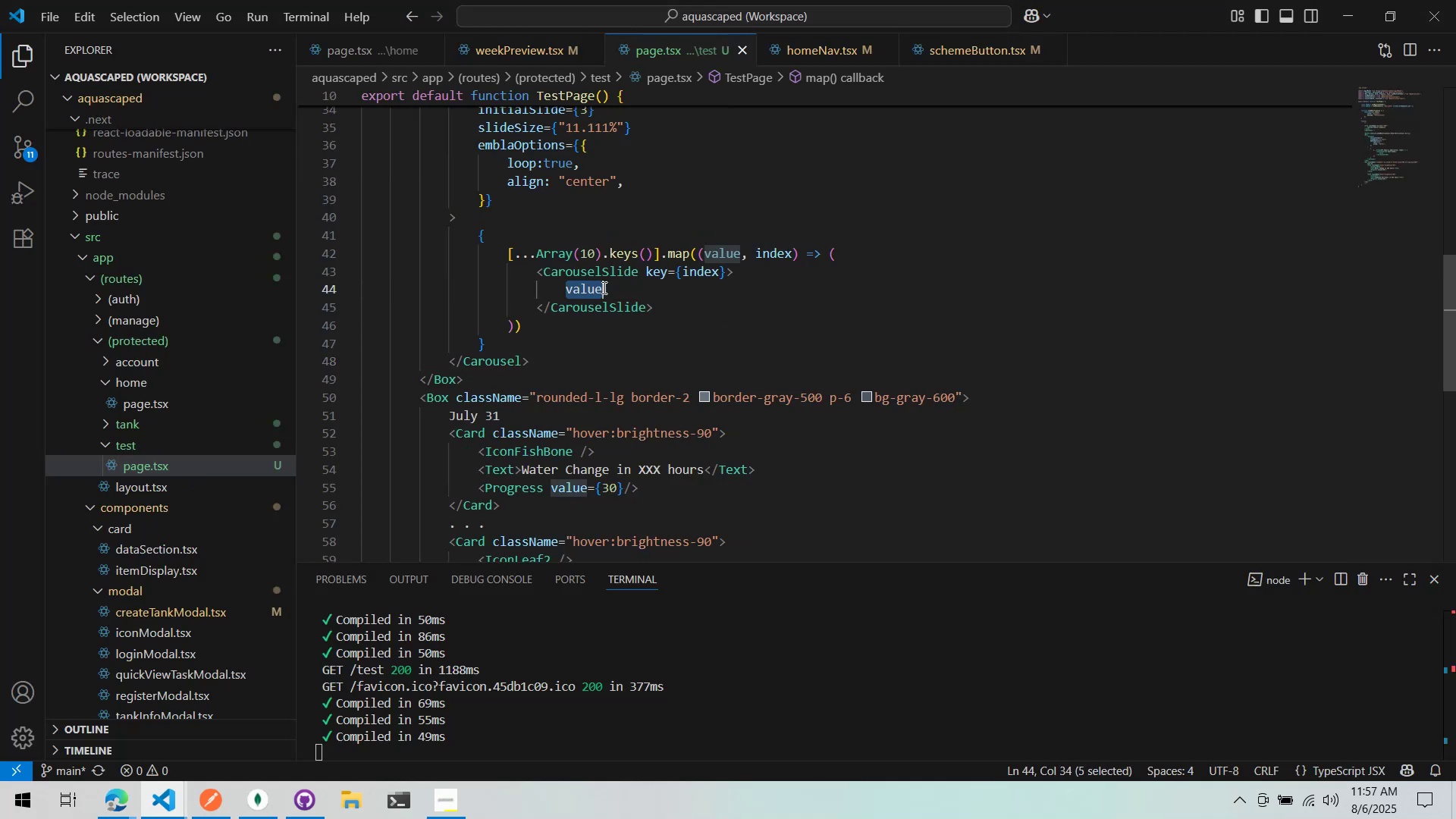 
key(Shift+ShiftLeft)
 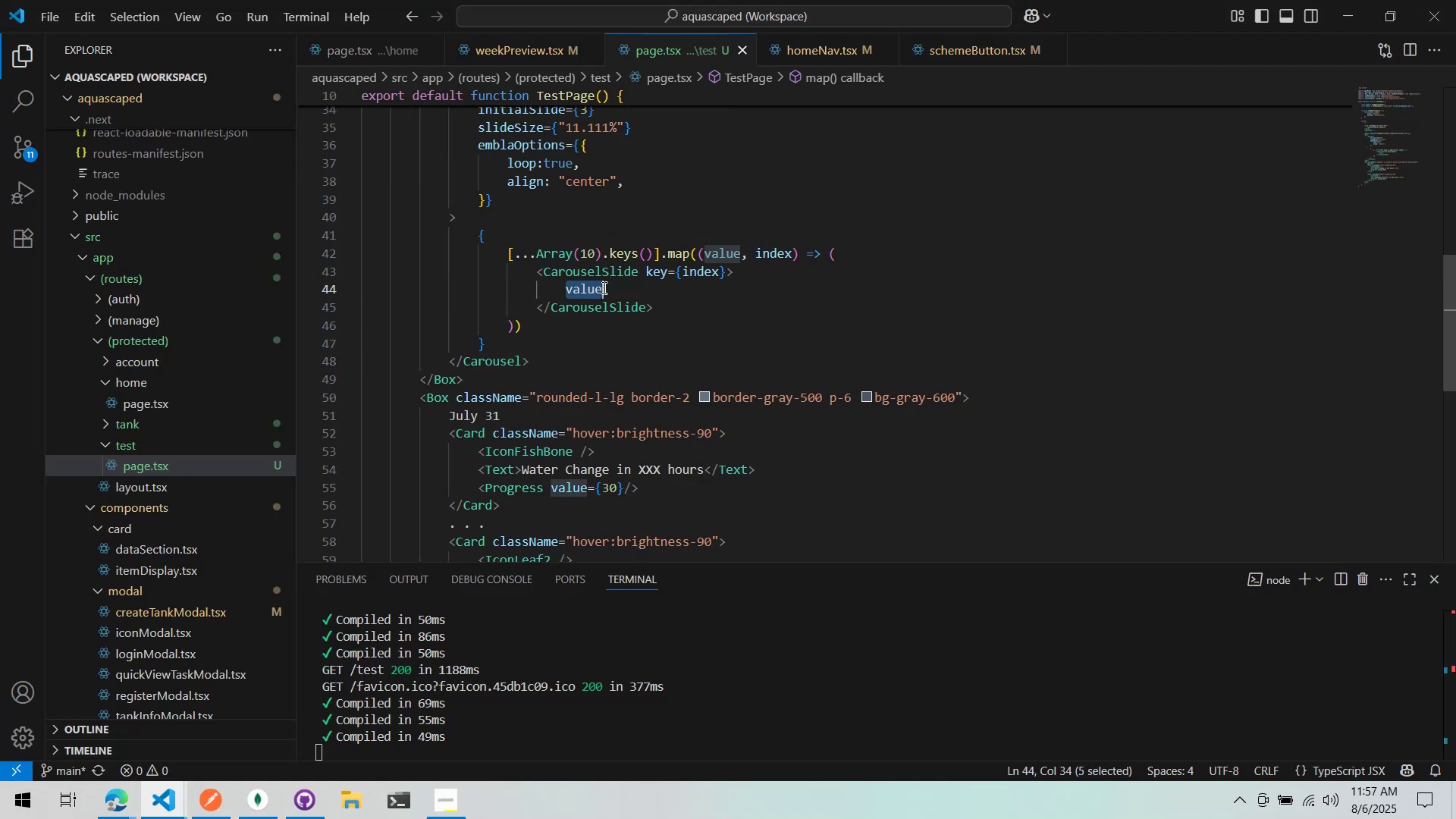 
key(Shift+BracketLeft)
 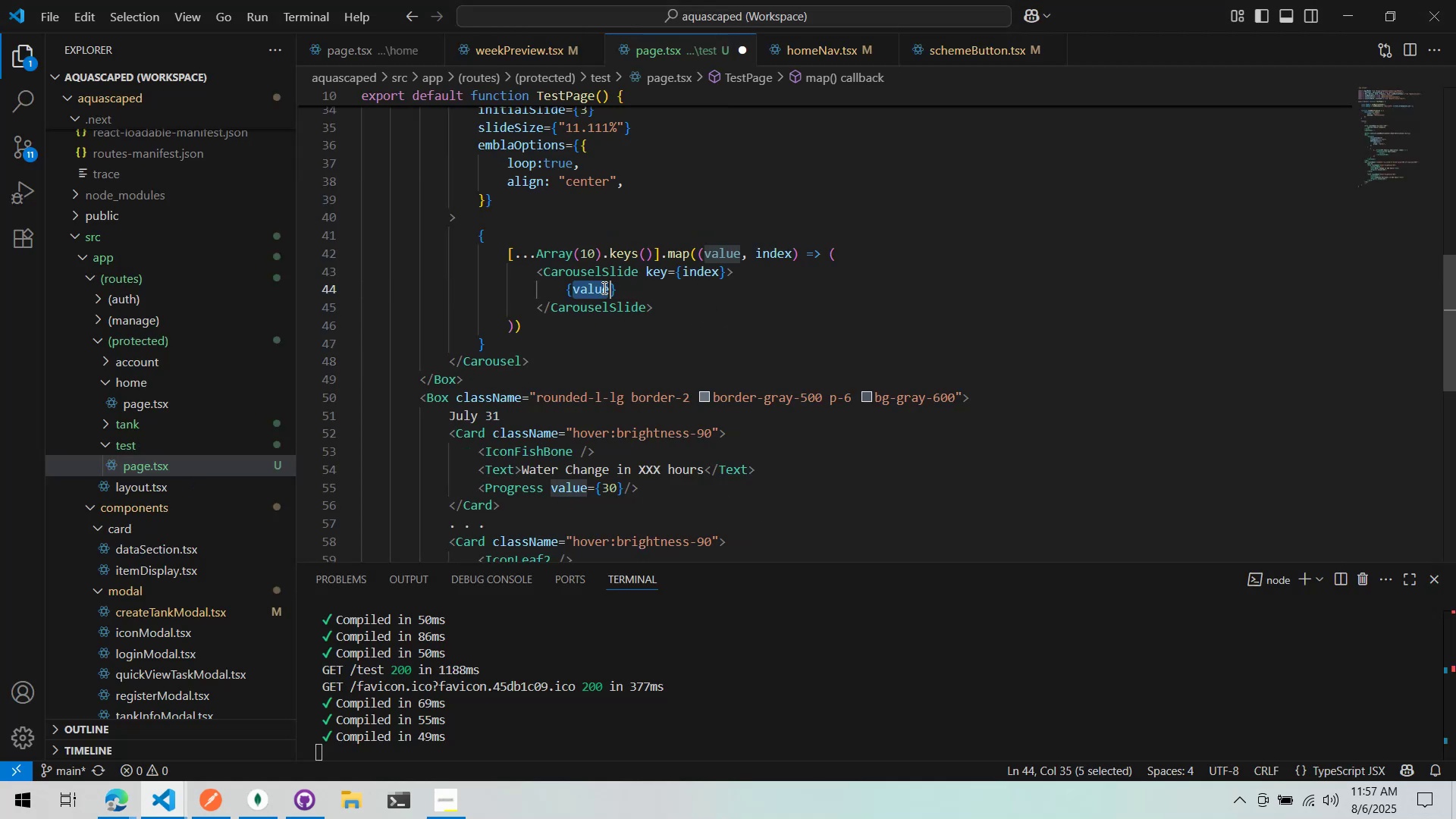 
key(Control+ControlLeft)
 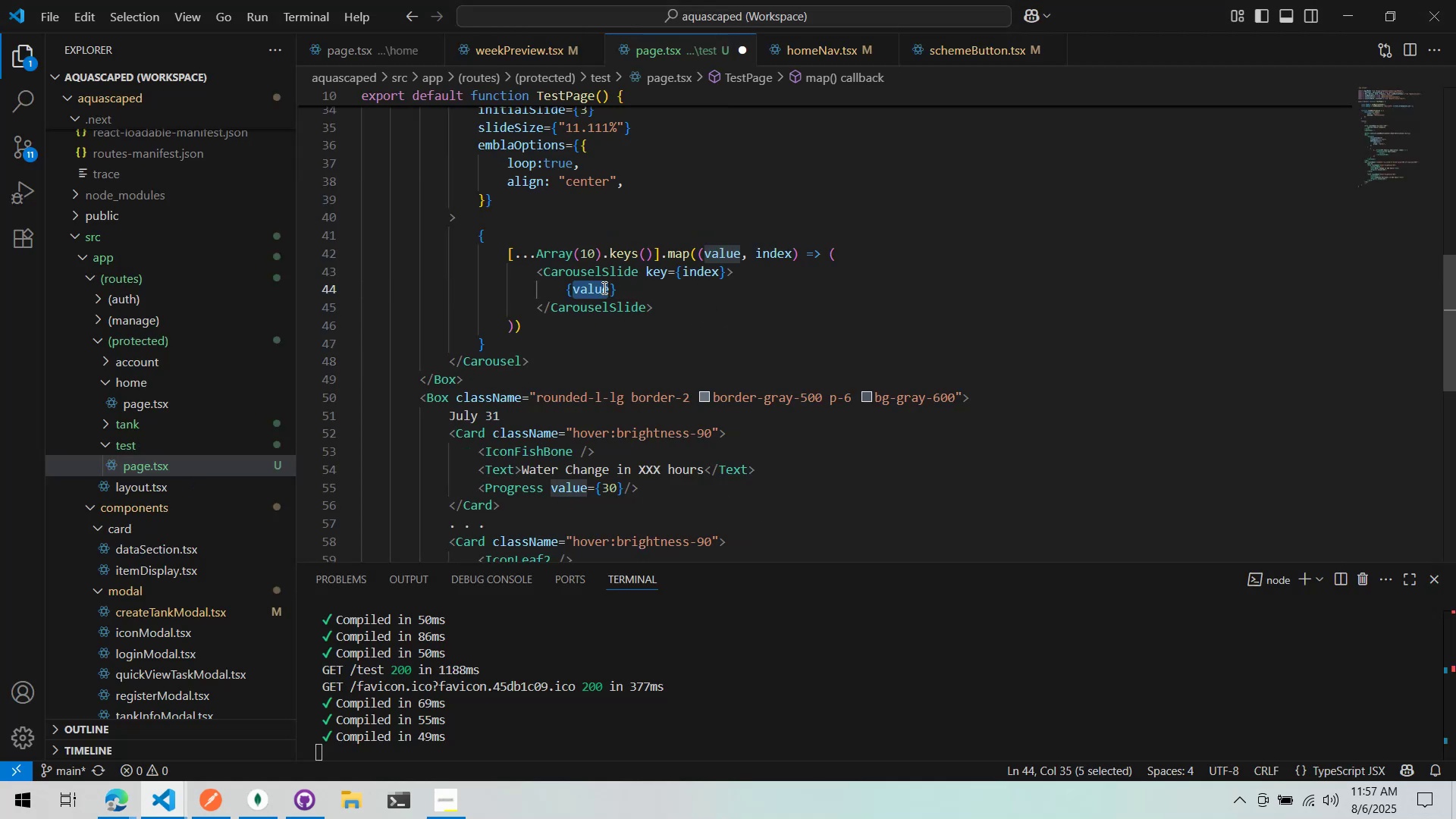 
key(Control+S)
 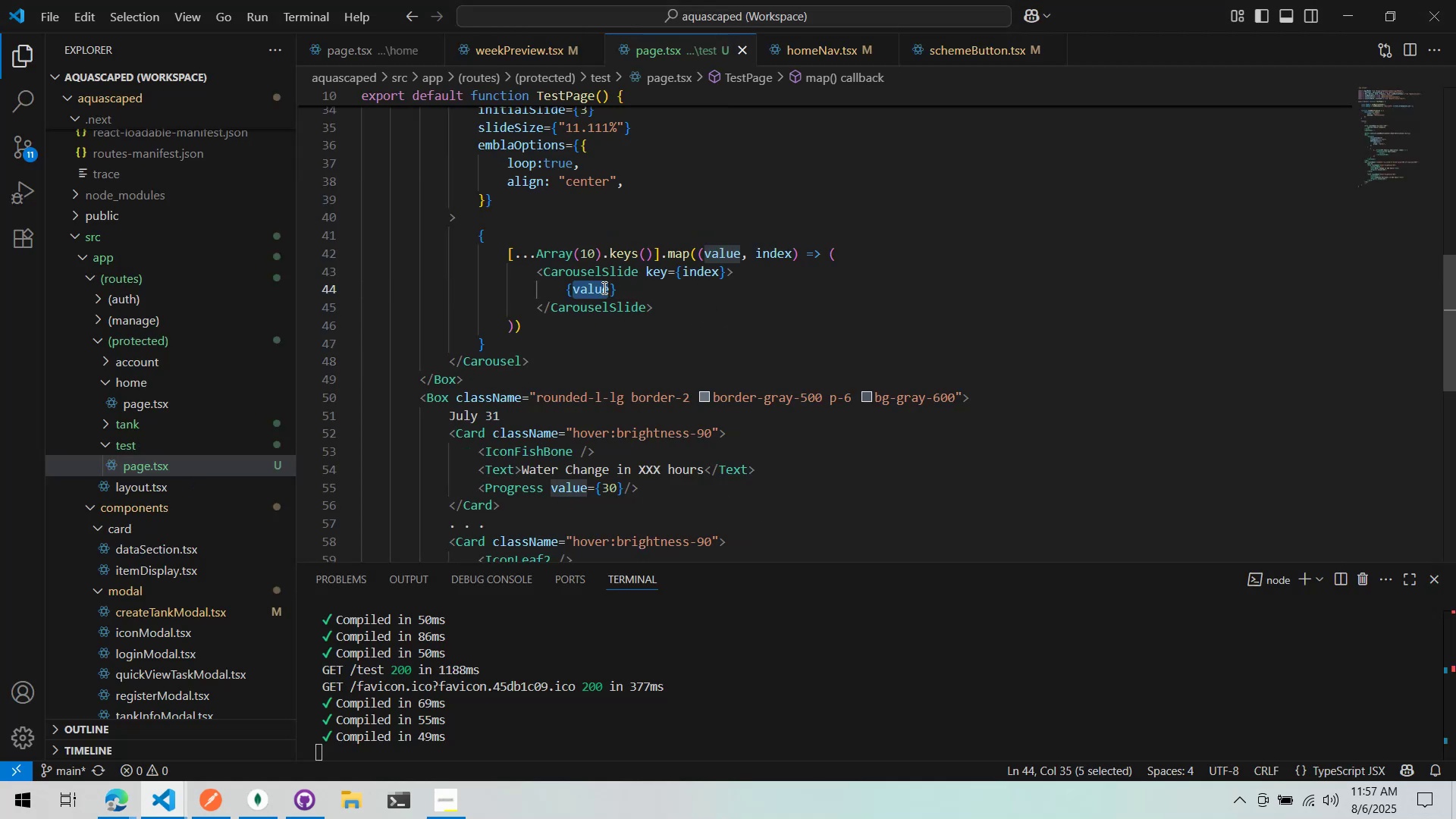 
key(Alt+AltLeft)
 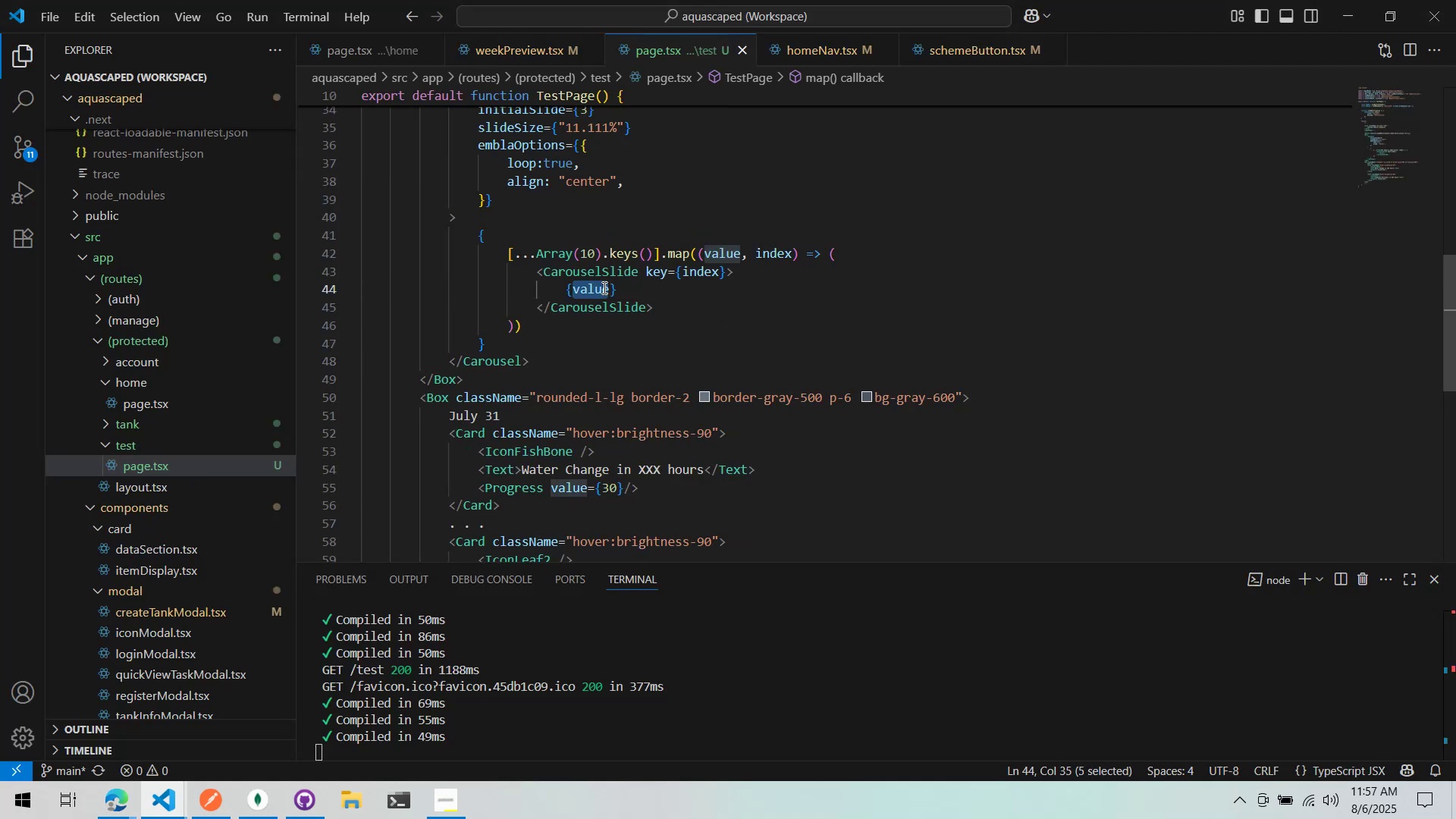 
key(Alt+Tab)
 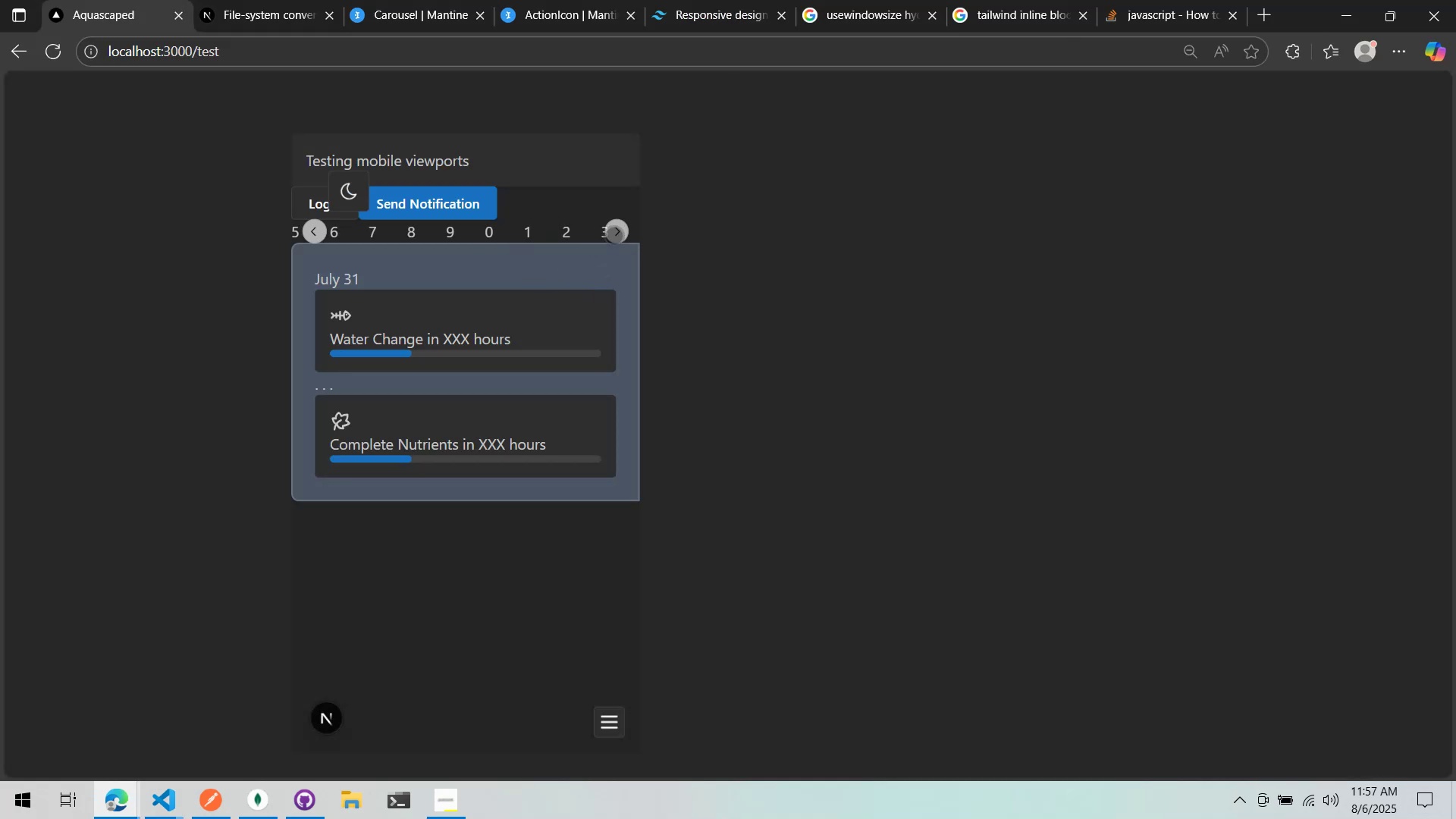 
double_click([623, 234])
 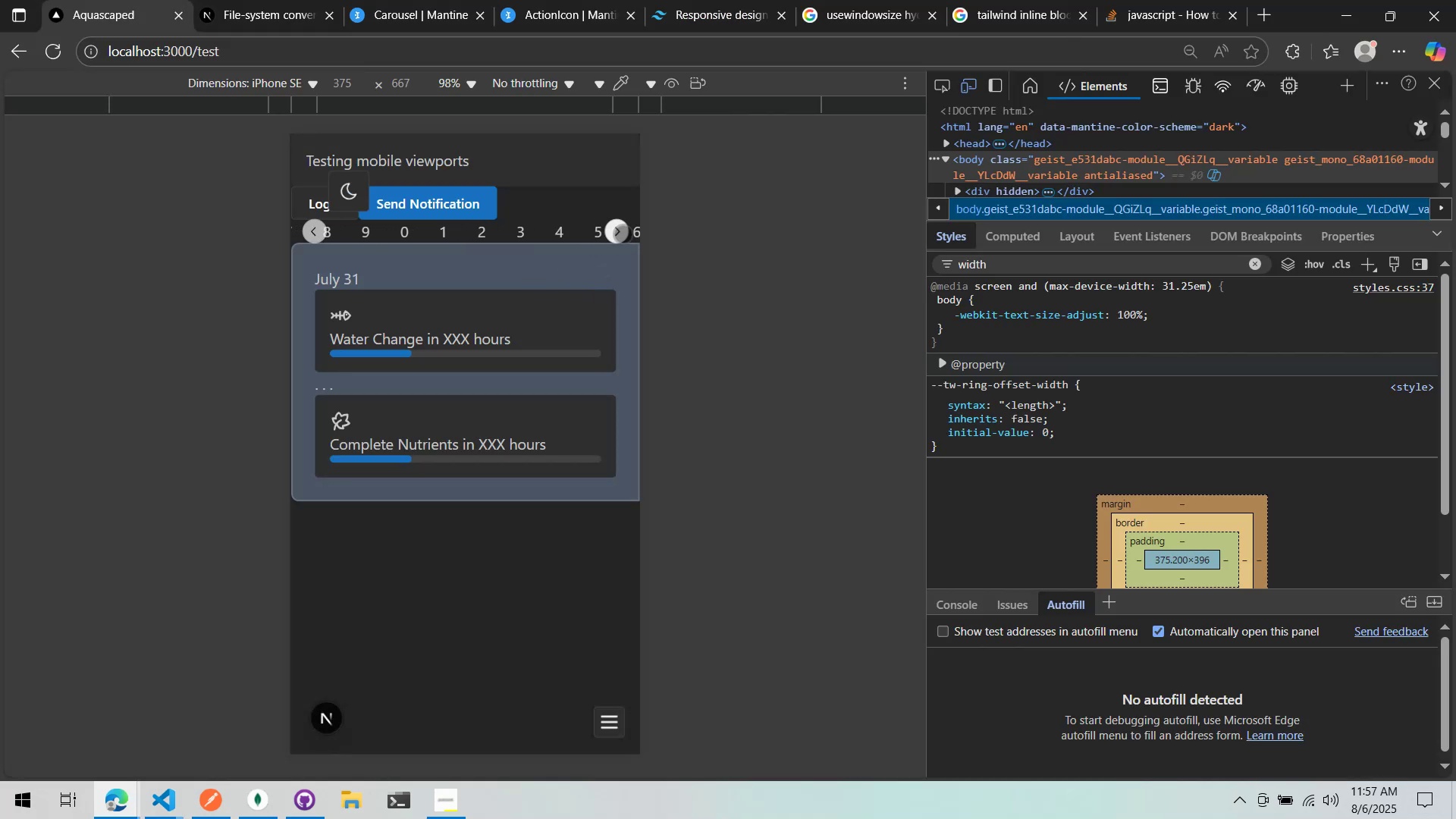 
double_click([623, 234])
 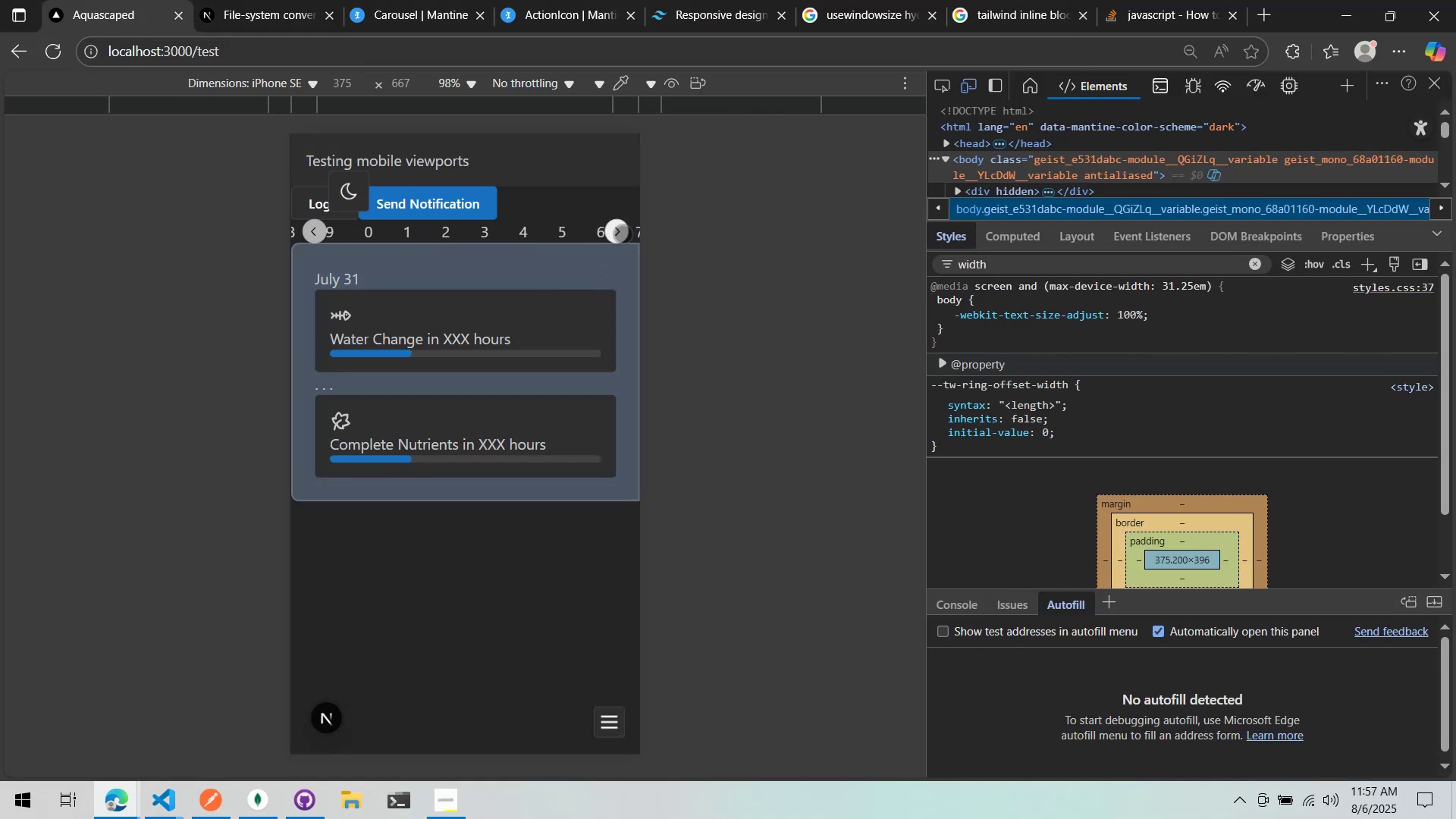 
triple_click([623, 234])
 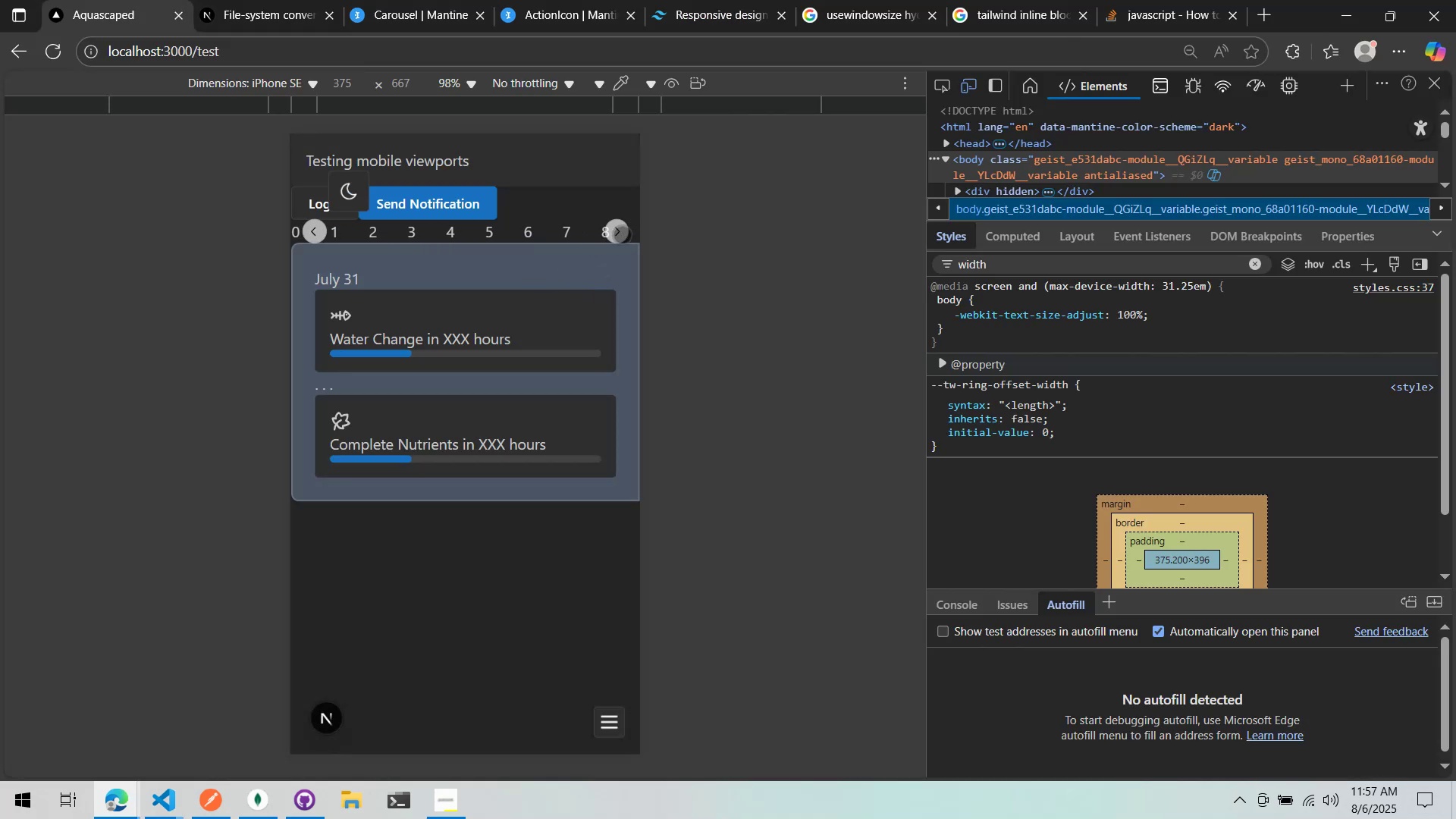 
left_click([622, 234])
 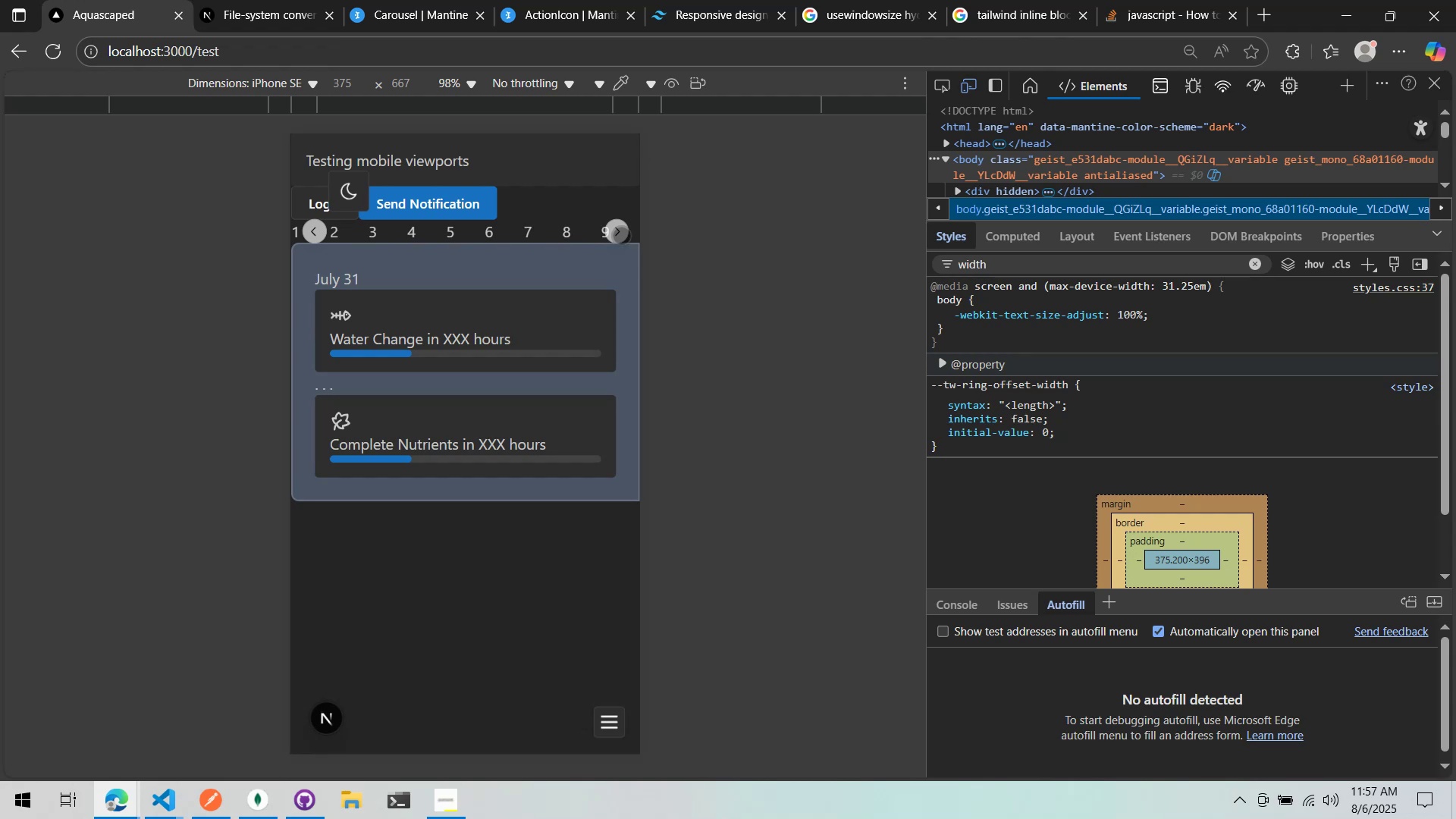 
key(Alt+AltLeft)
 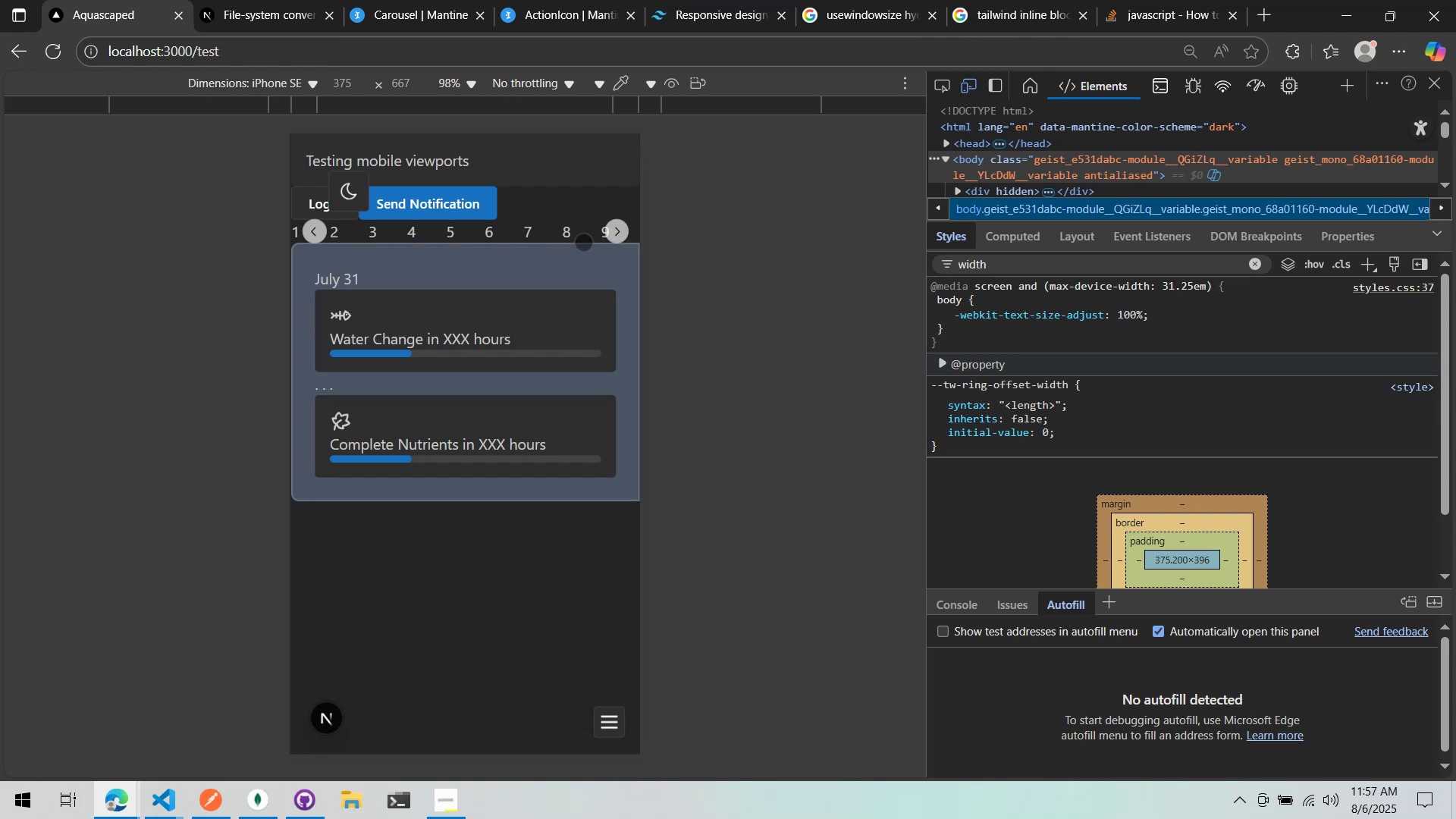 
key(Alt+Tab)
 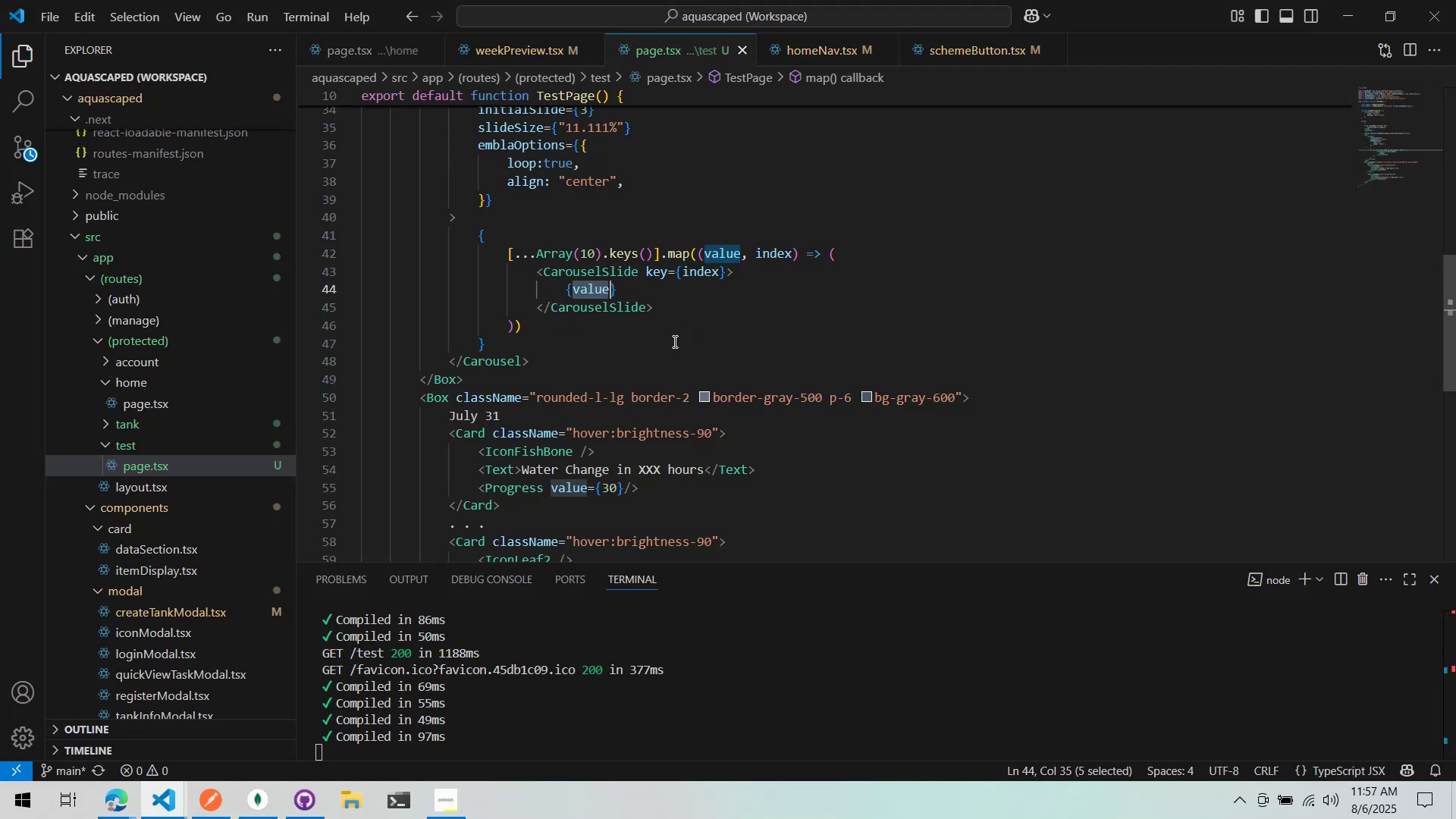 
scroll: coordinate [671, 317], scroll_direction: up, amount: 2.0
 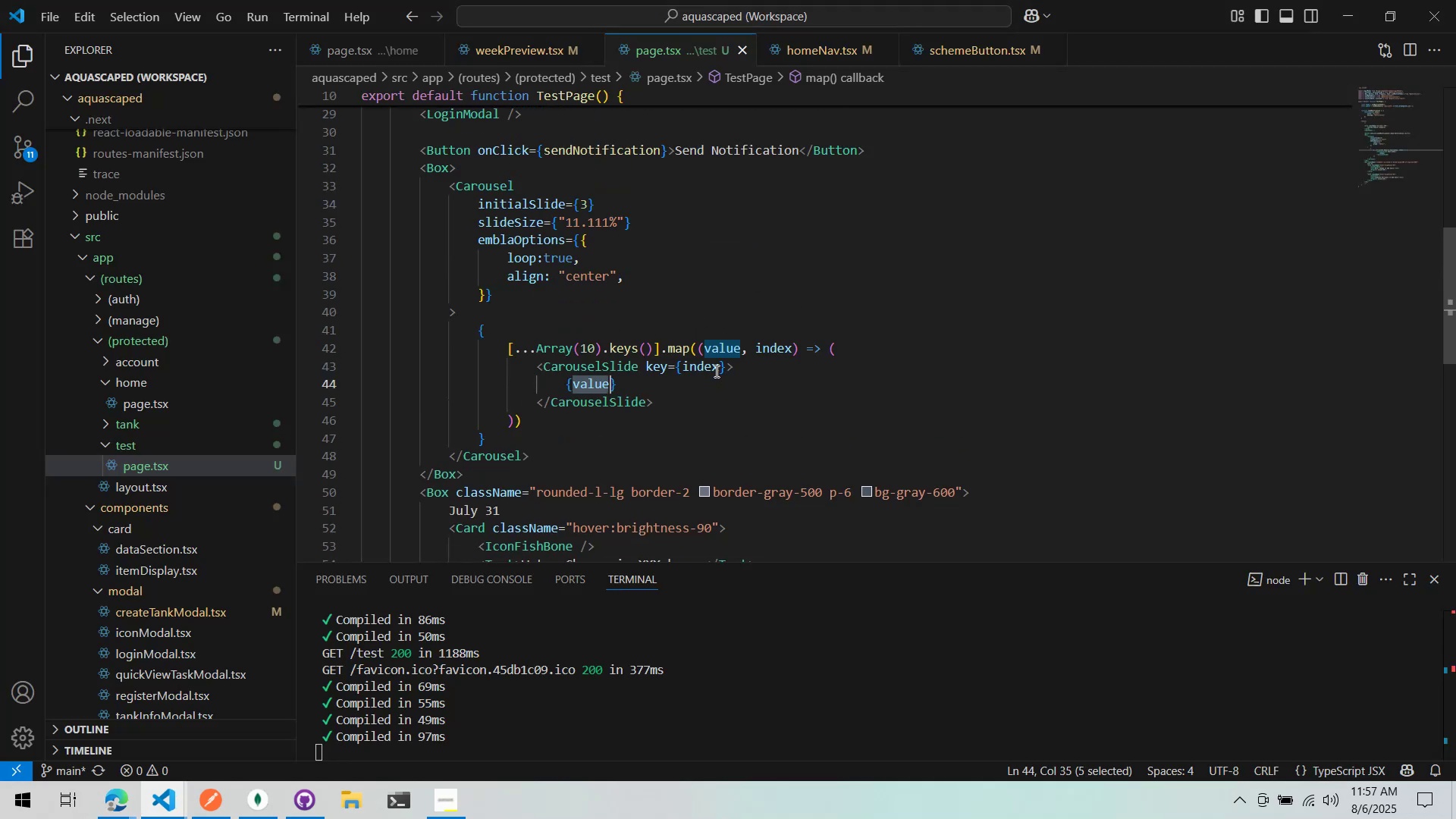 
left_click([719, 375])
 